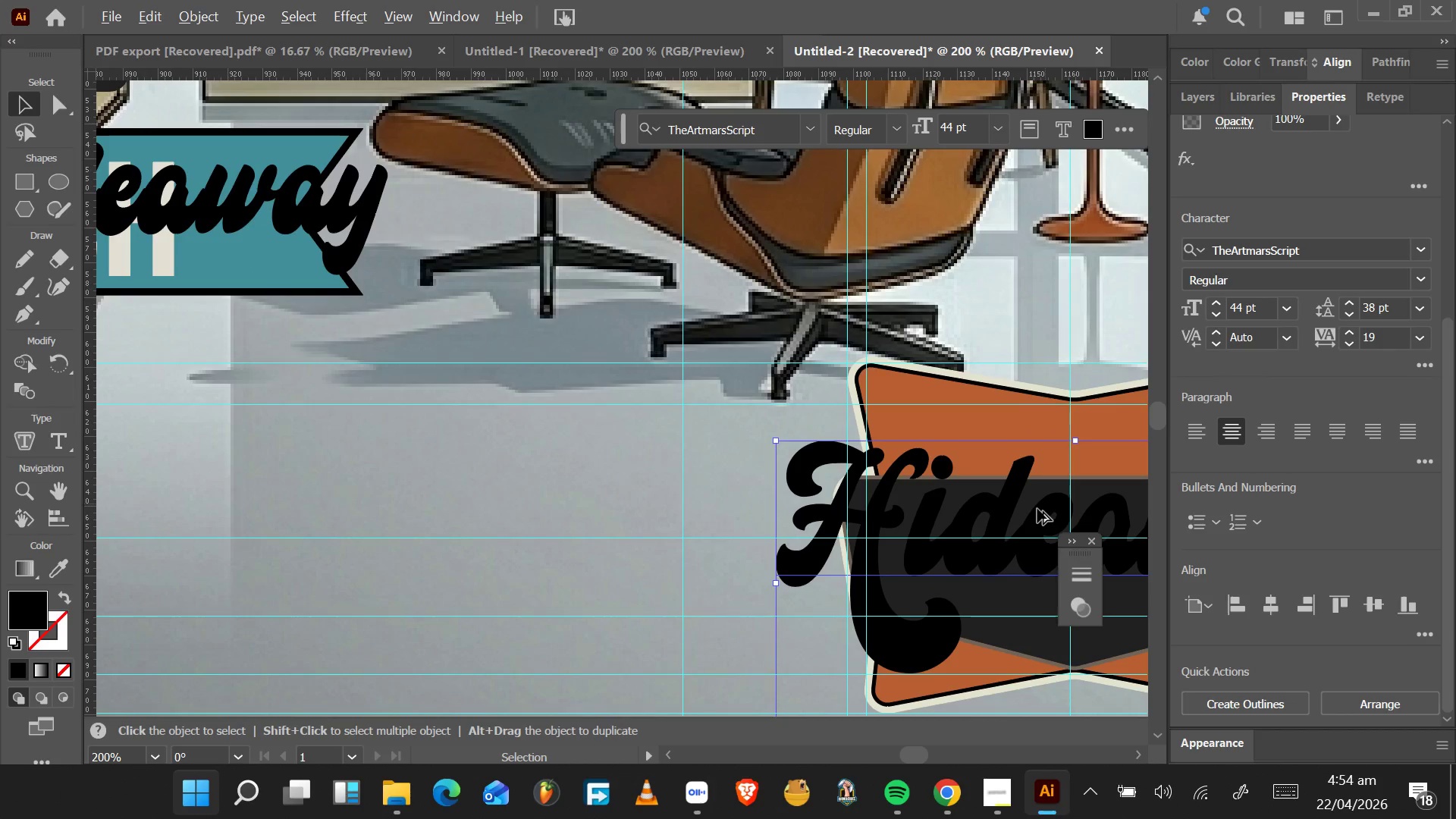 
key(Alt+AltLeft)
 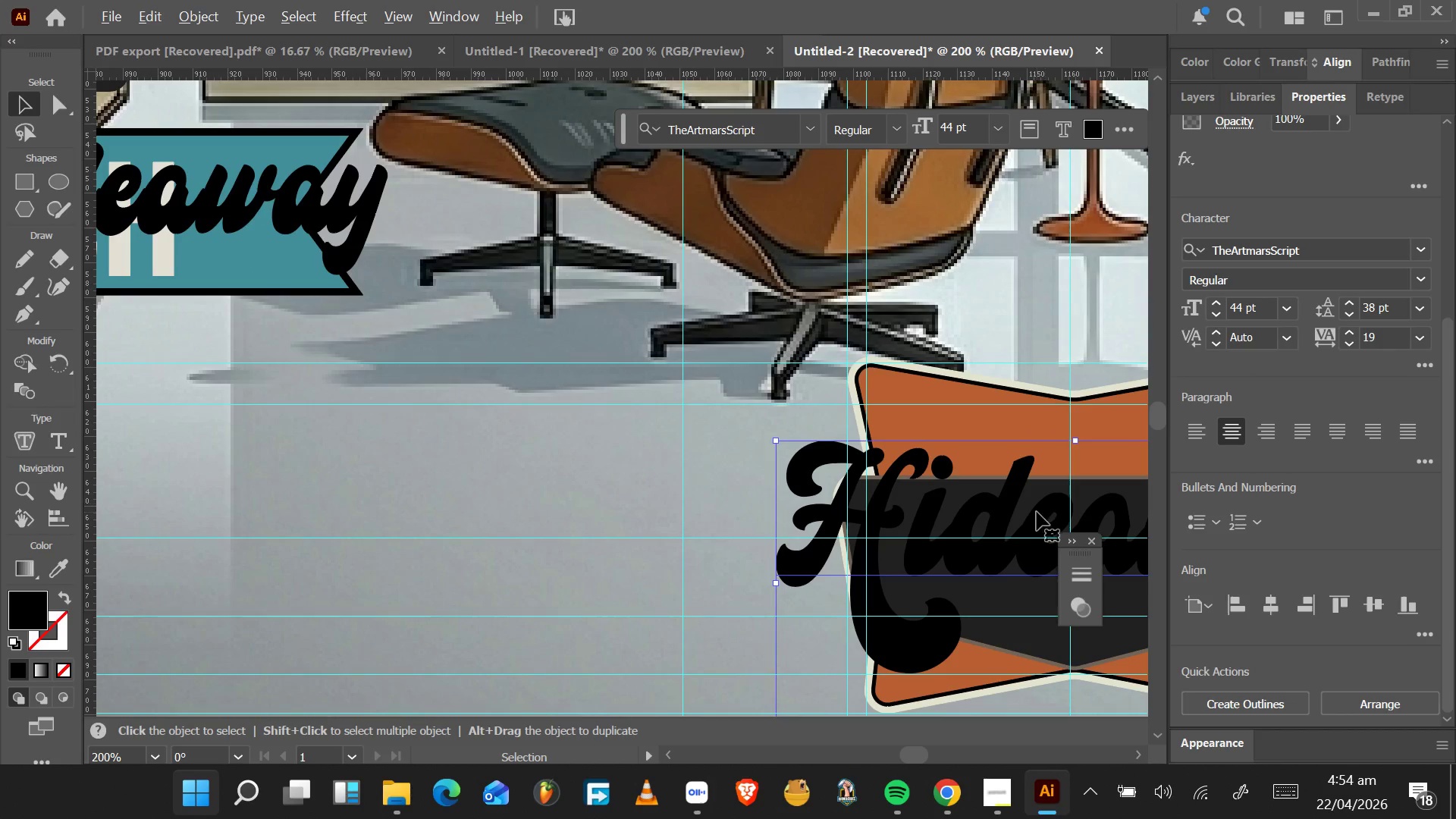 
key(Alt+AltLeft)
 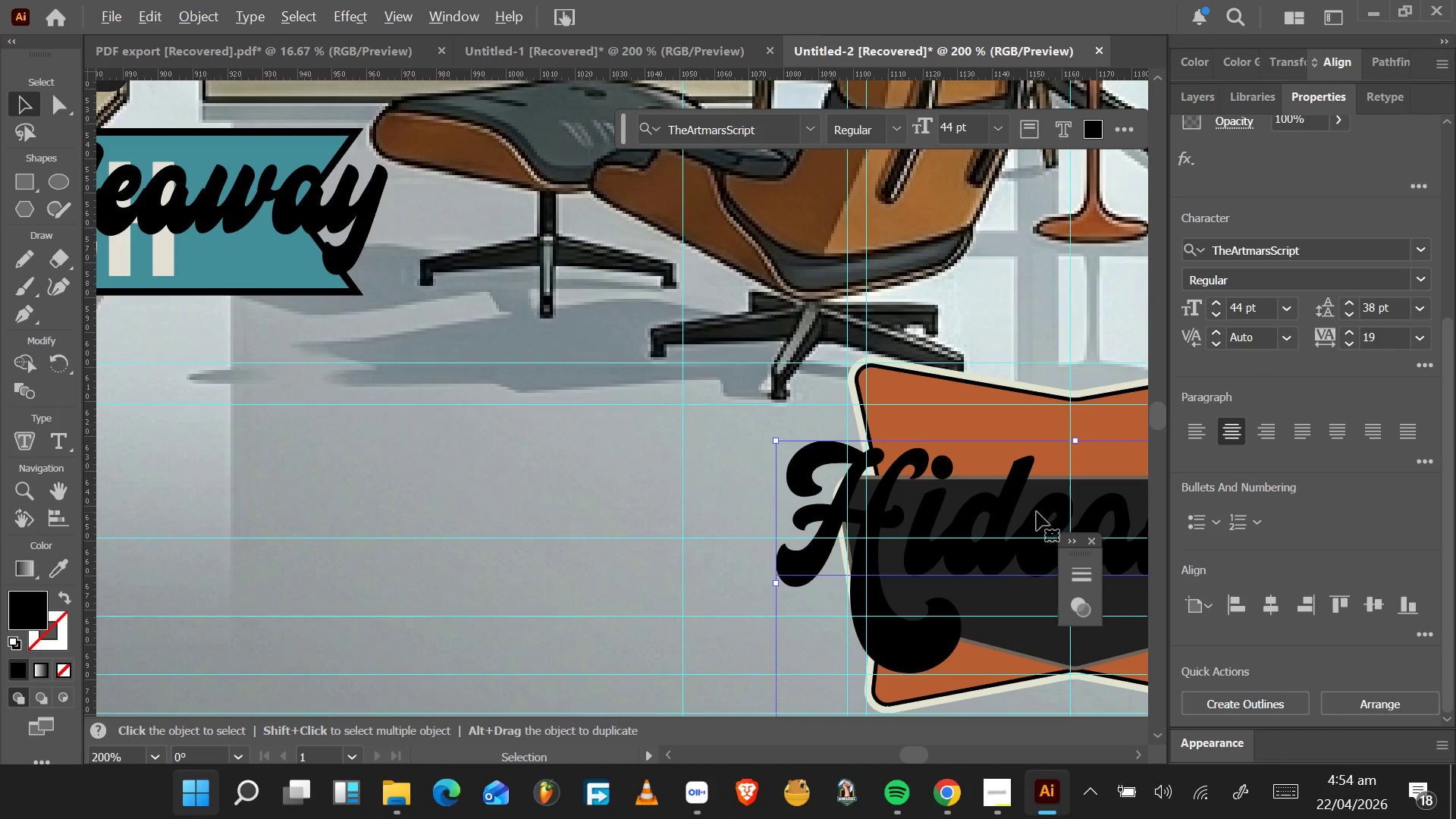 
key(Alt+AltLeft)
 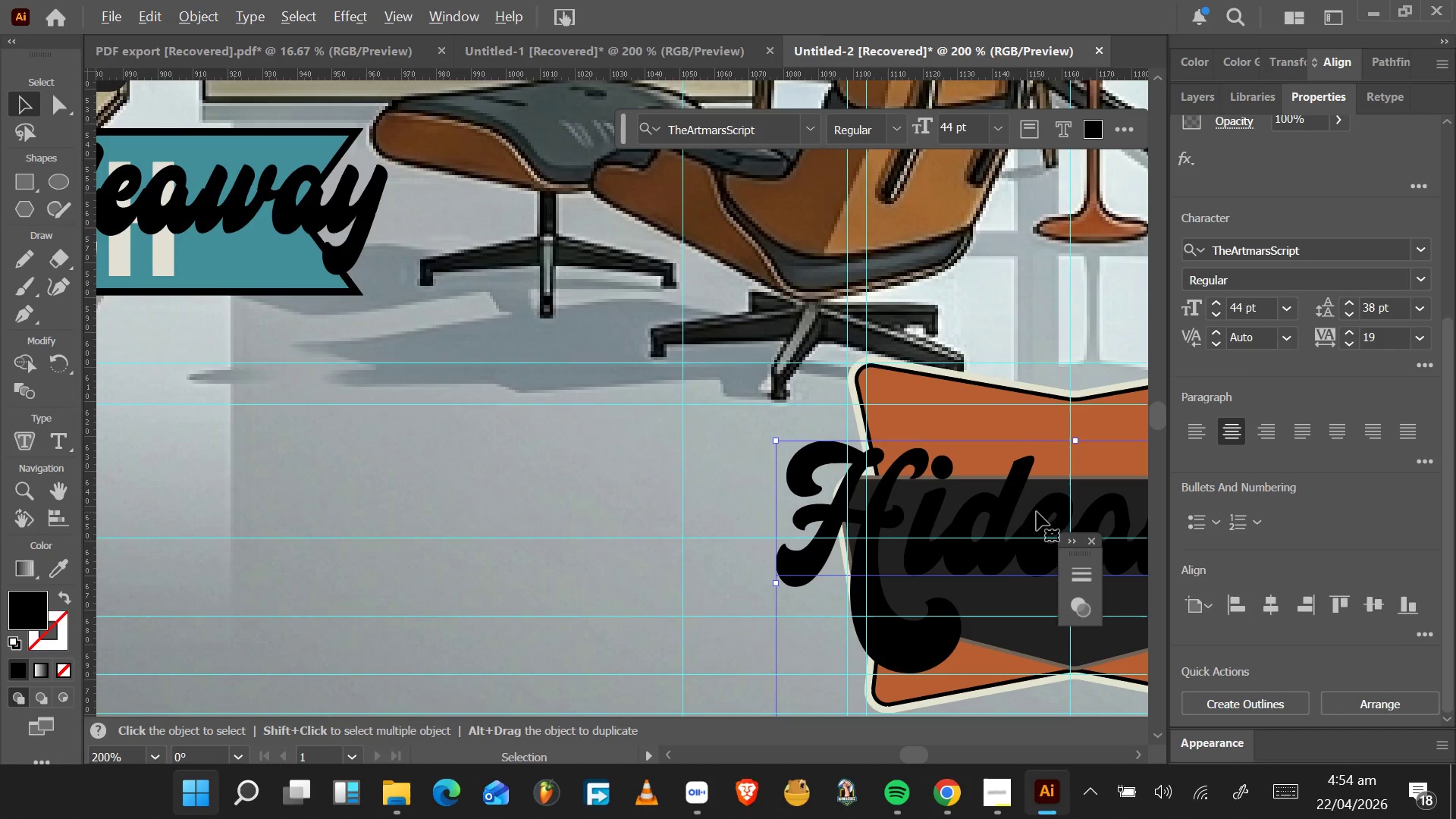 
key(Alt+AltLeft)
 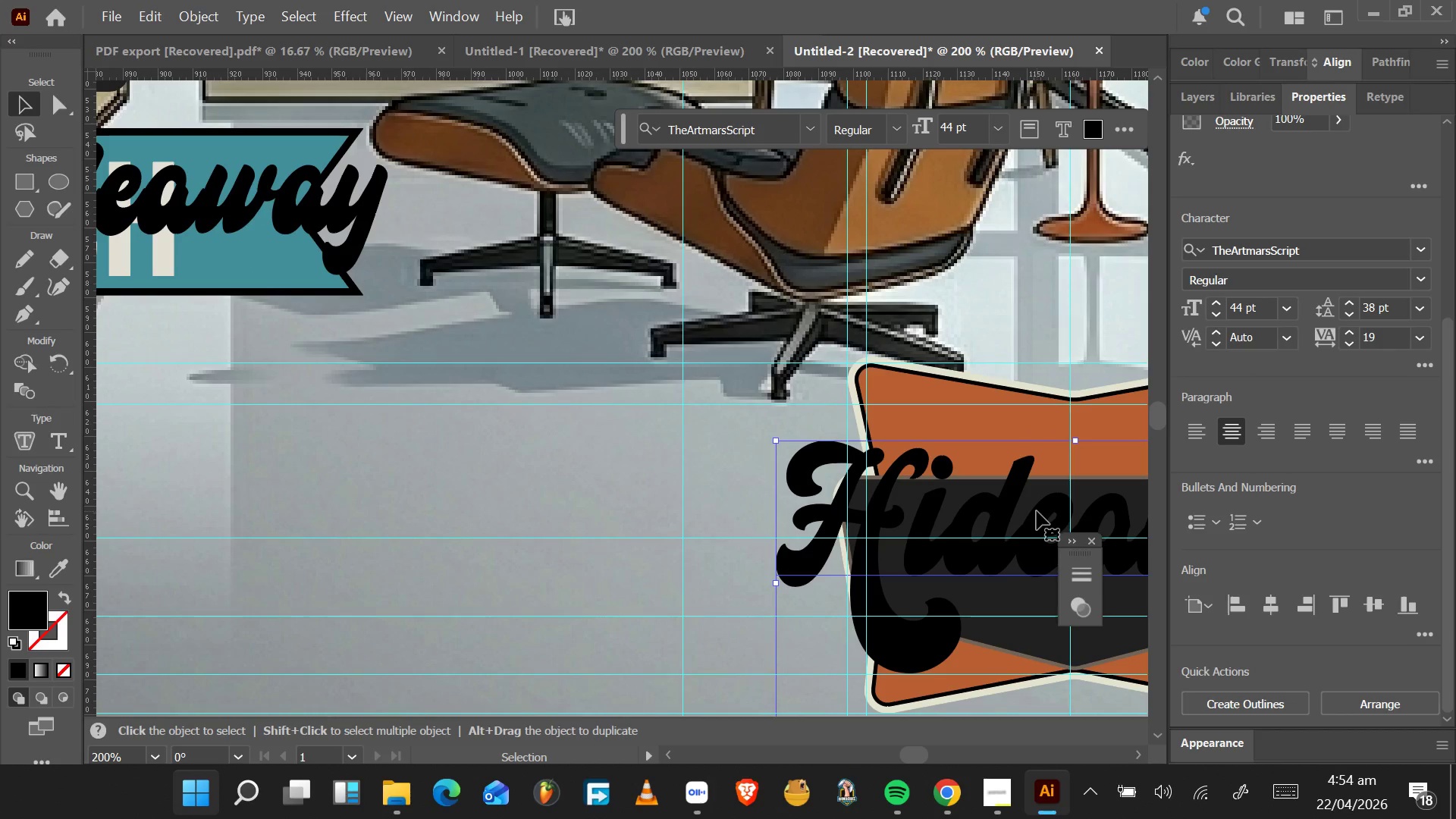 
key(Alt+AltLeft)
 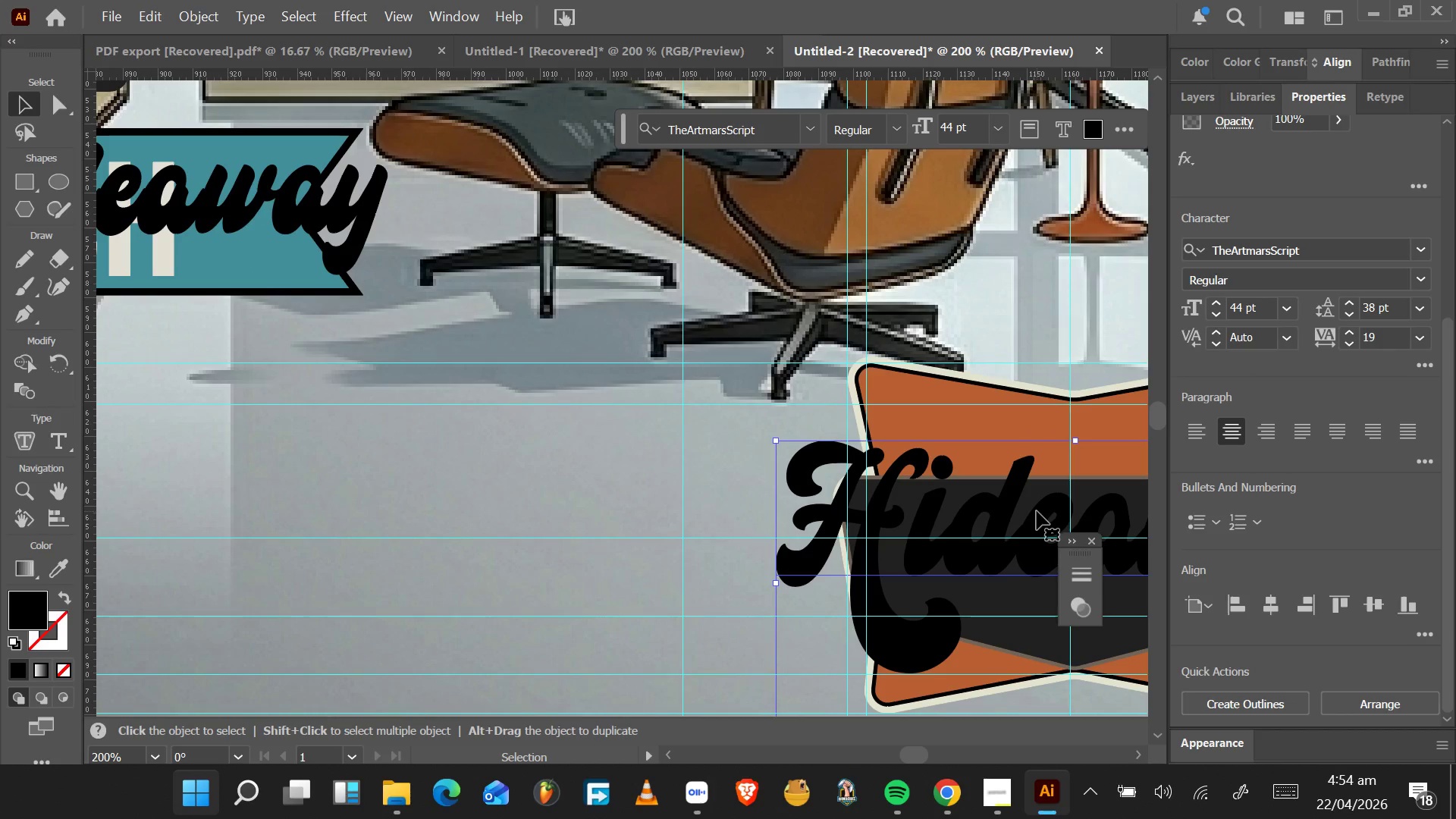 
key(Alt+AltLeft)
 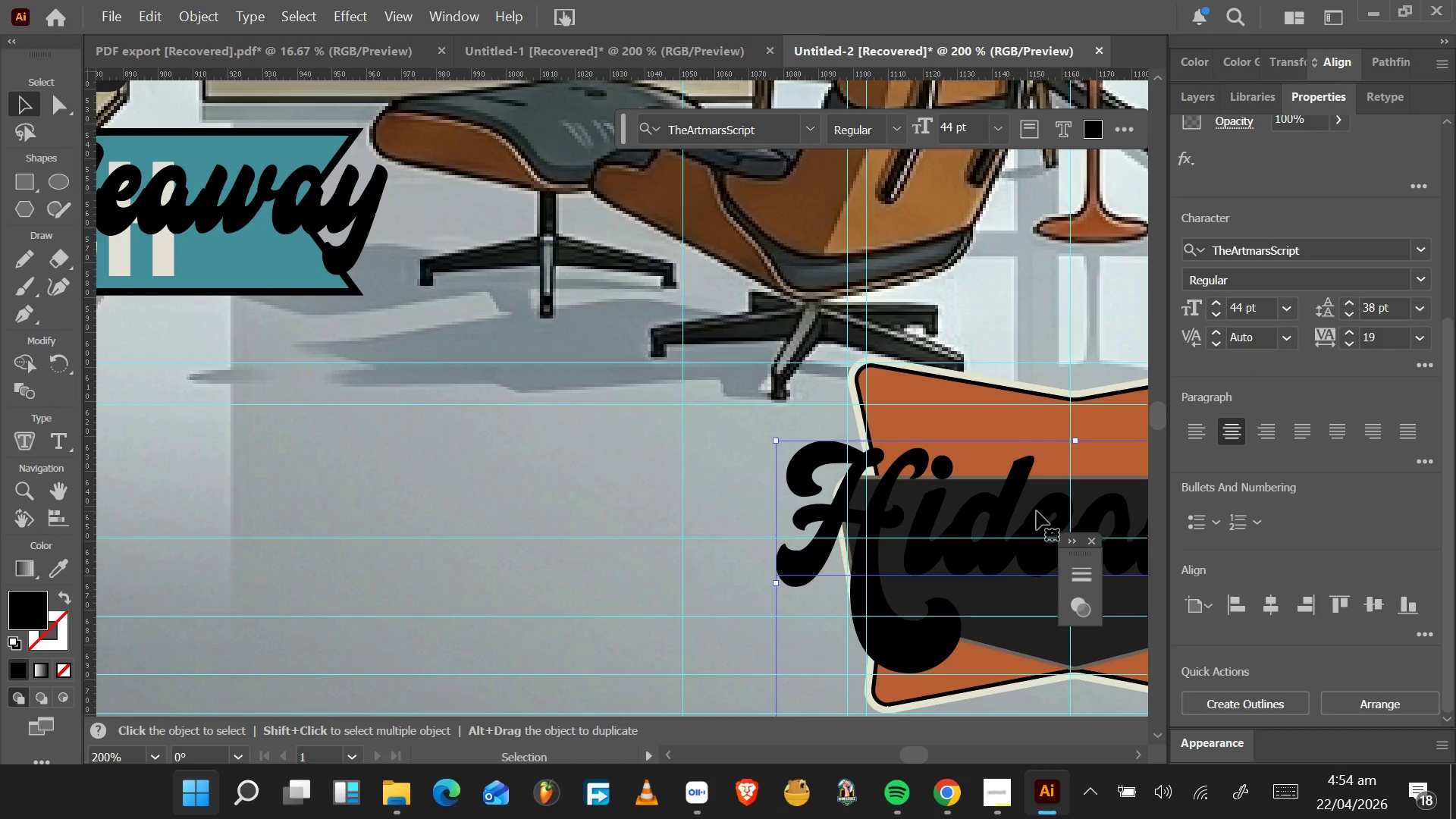 
key(Alt+AltLeft)
 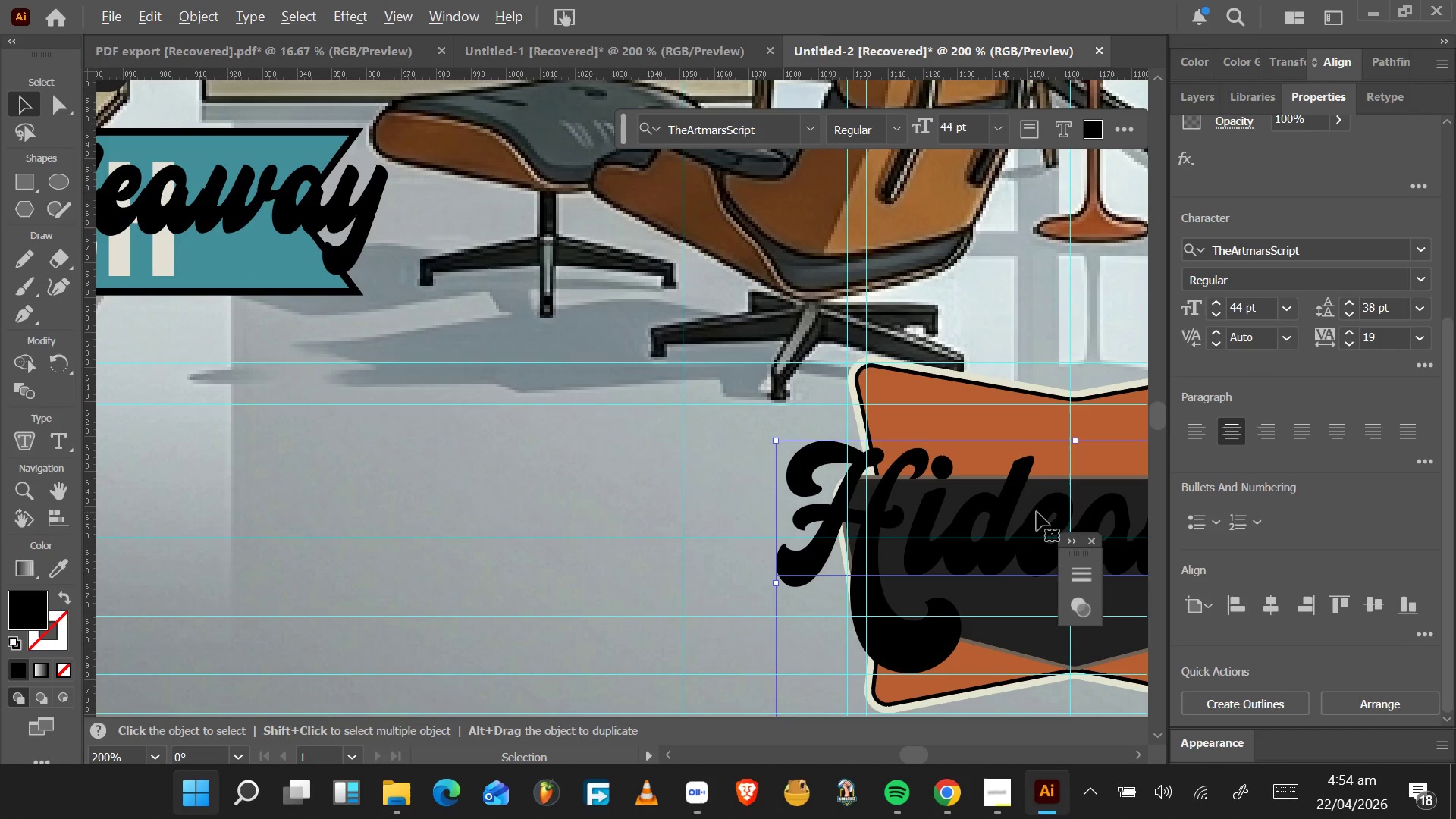 
key(Alt+AltLeft)
 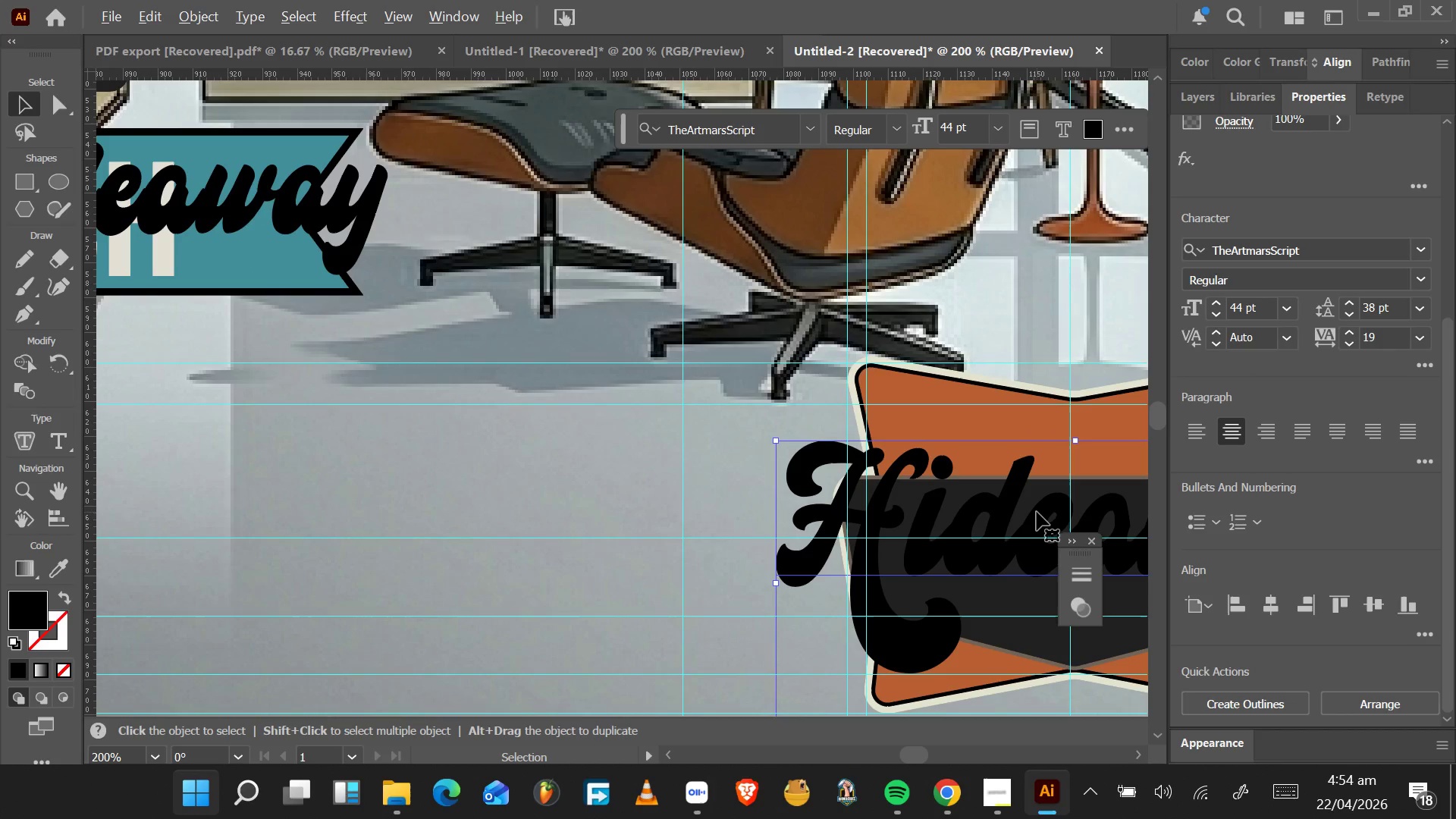 
key(Alt+AltLeft)
 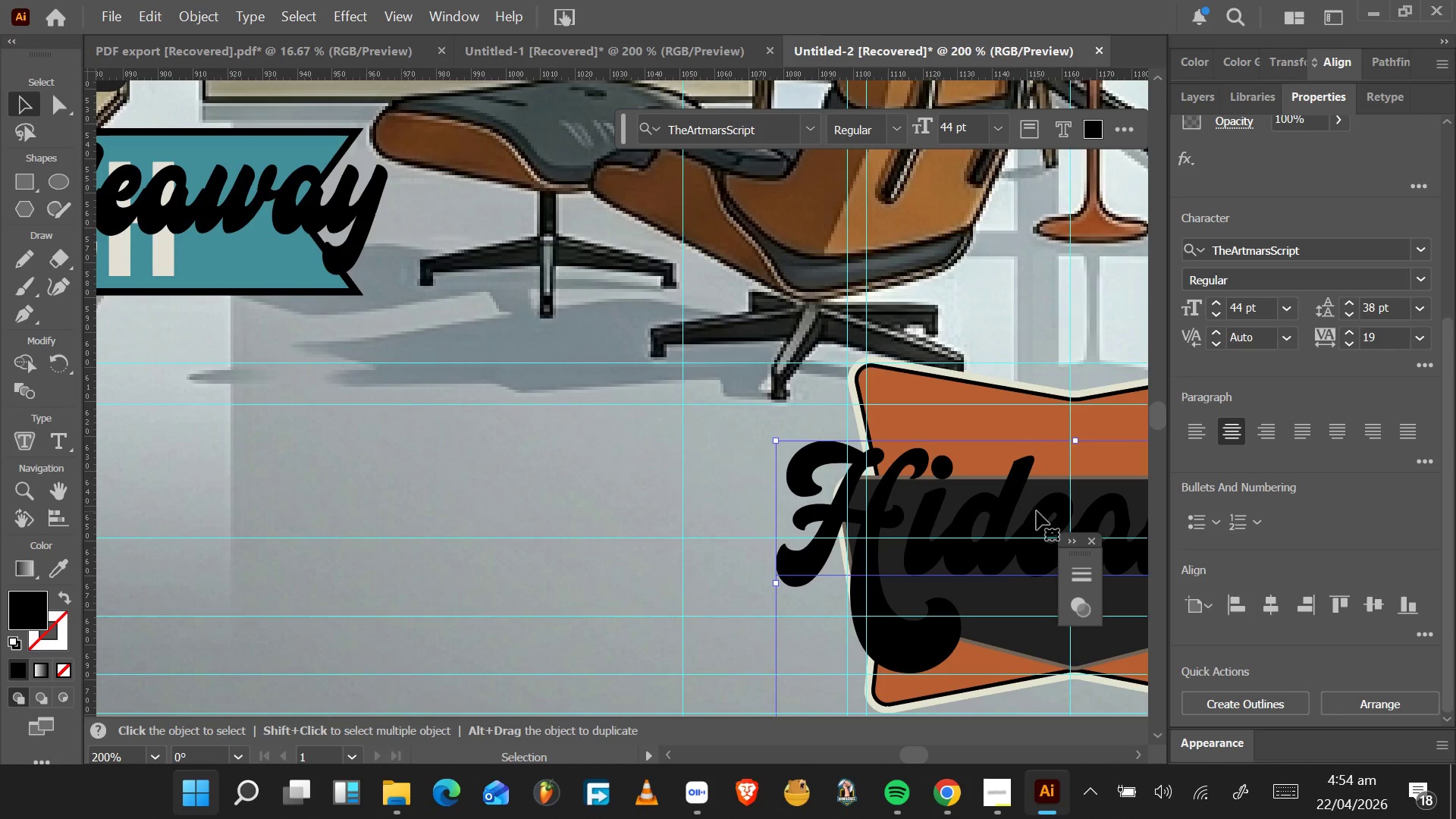 
key(Alt+AltLeft)
 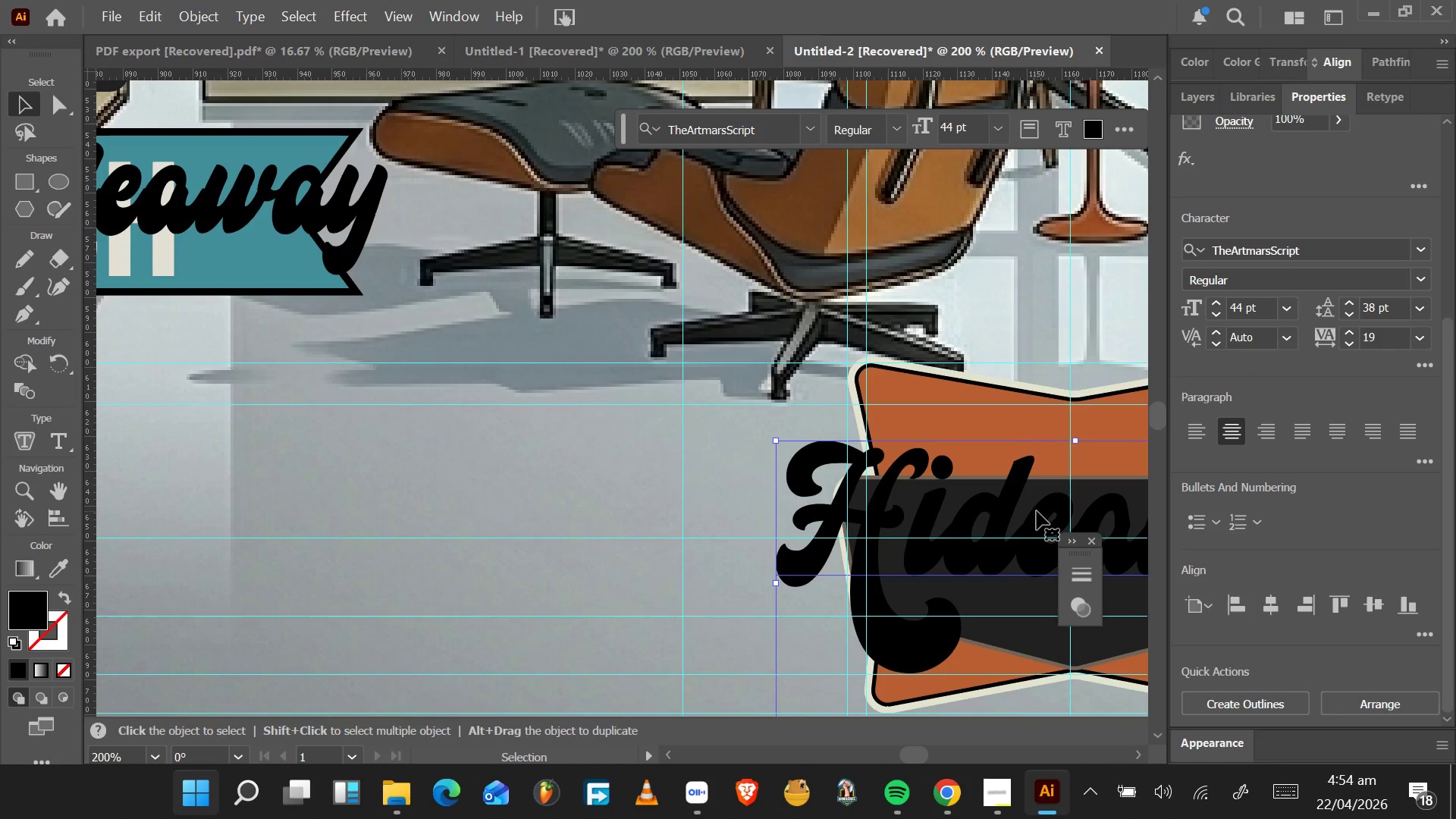 
key(Alt+AltLeft)
 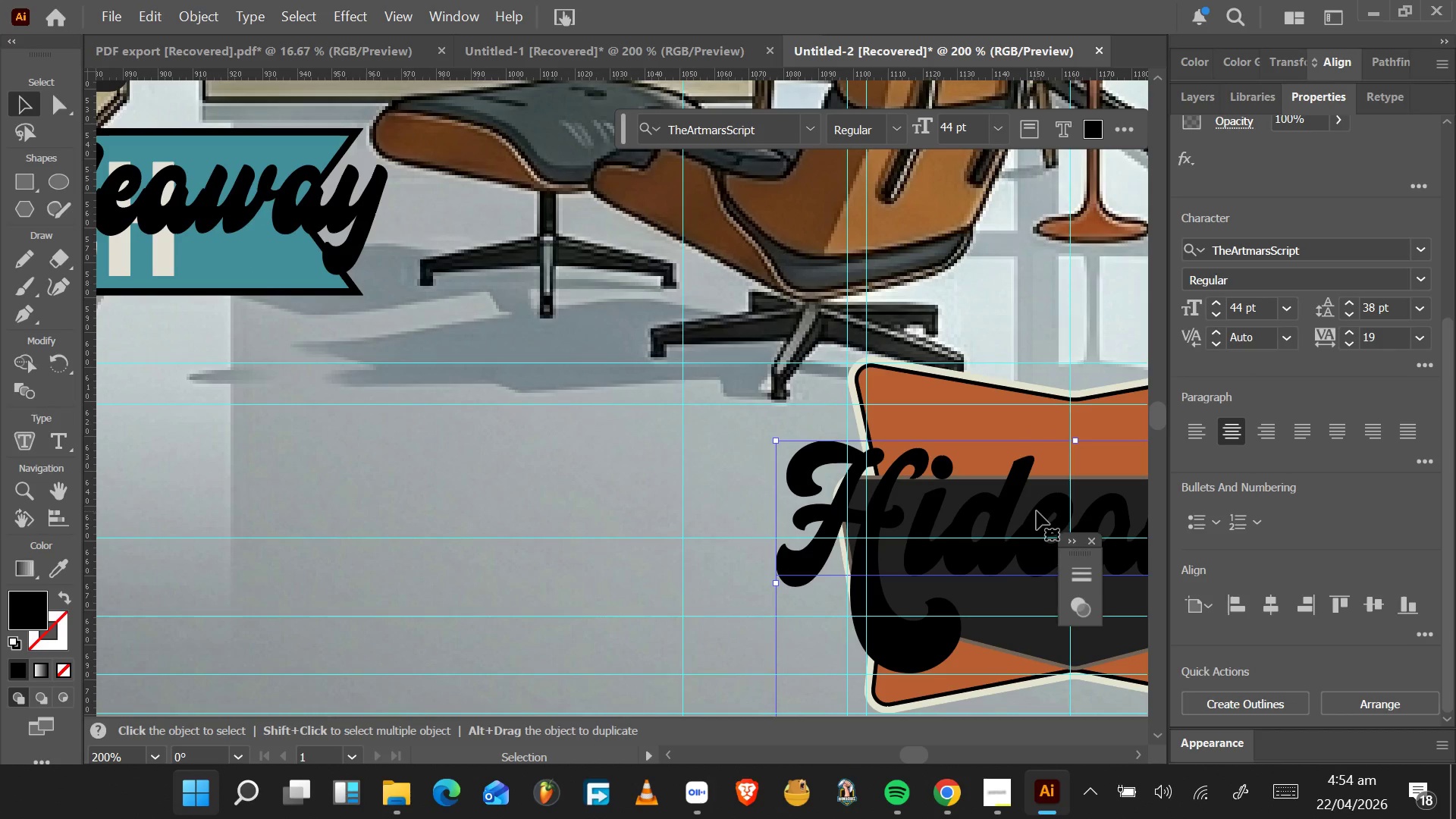 
key(Alt+AltLeft)
 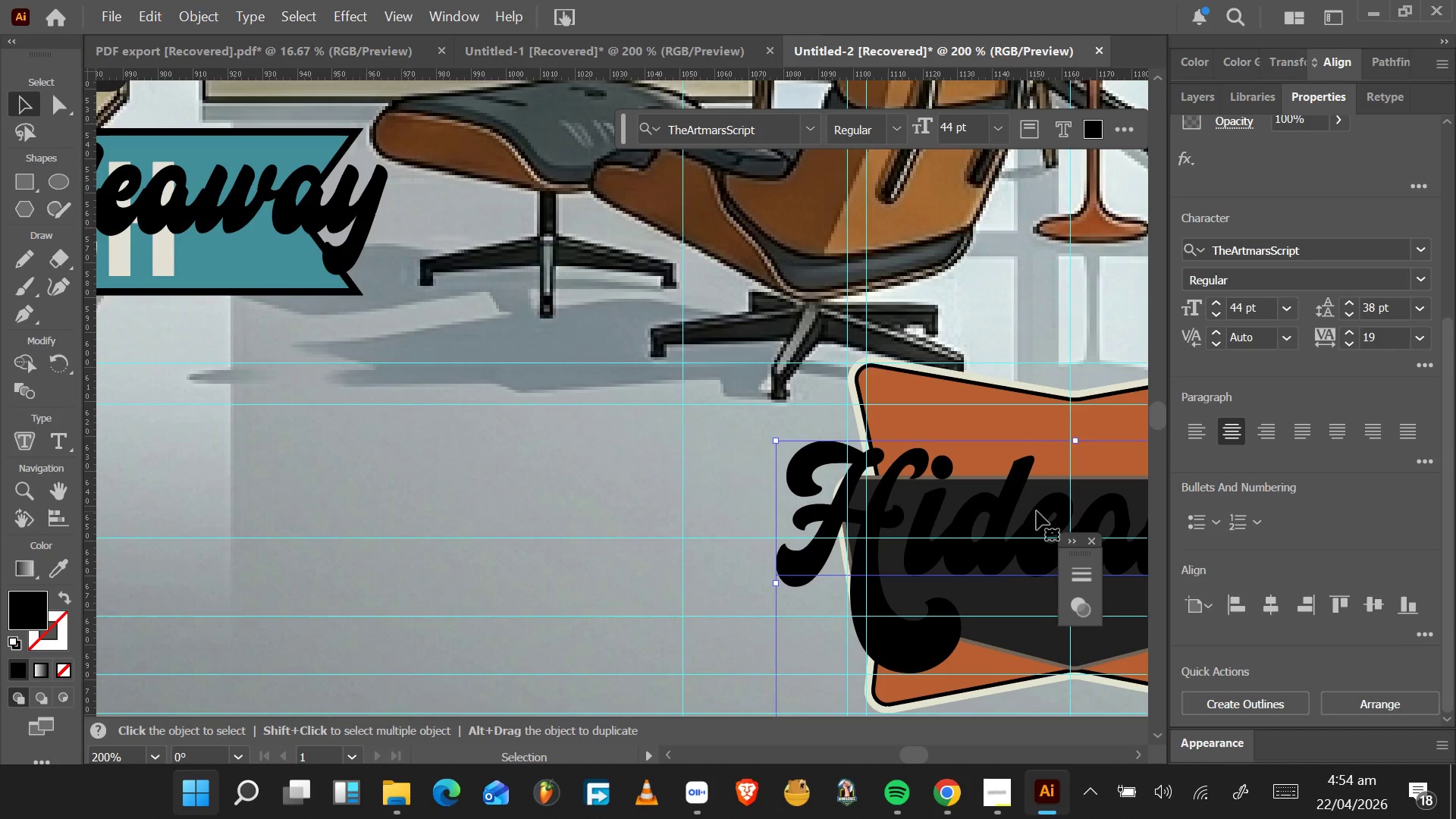 
key(Alt+AltLeft)
 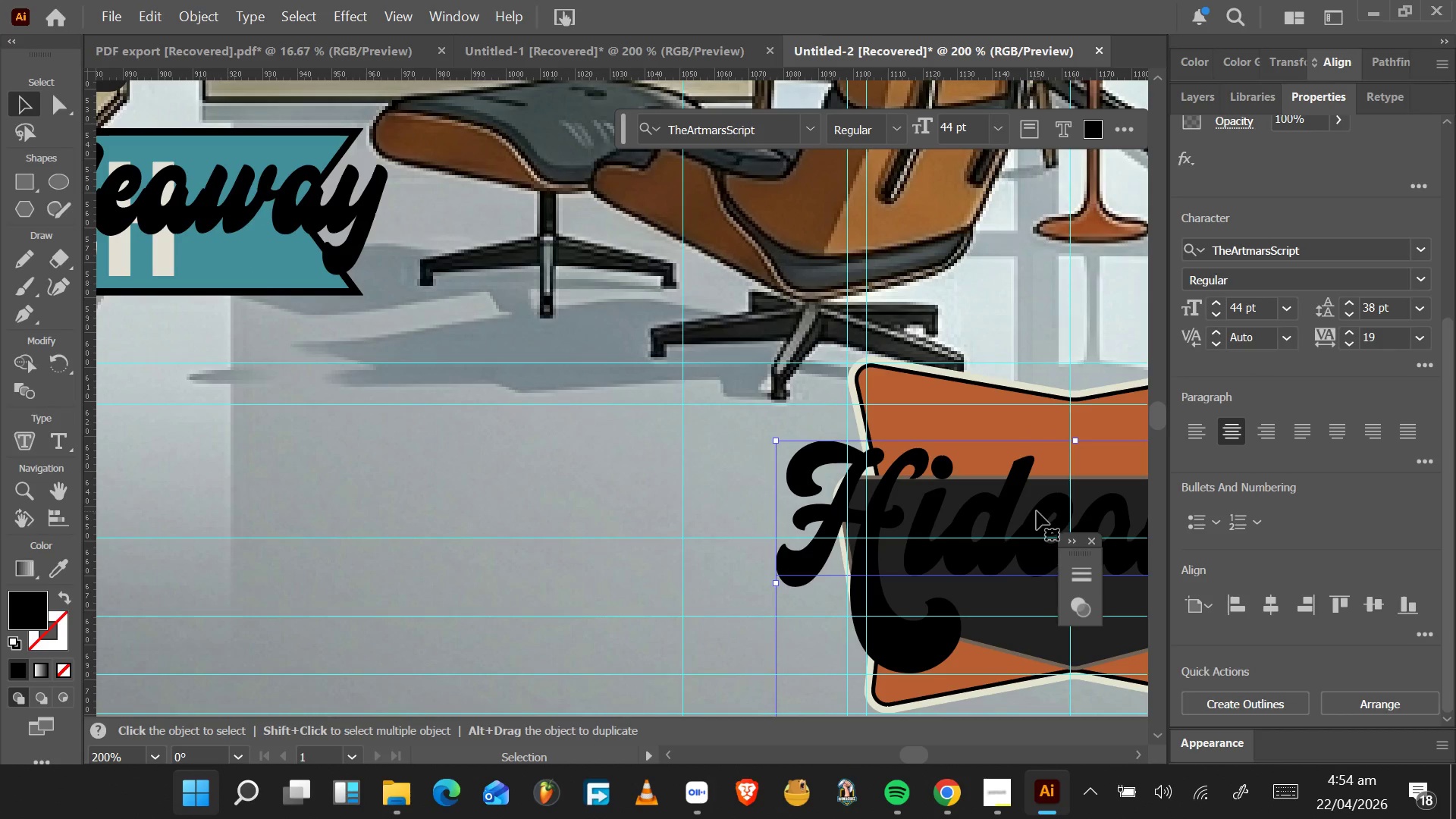 
key(Alt+AltLeft)
 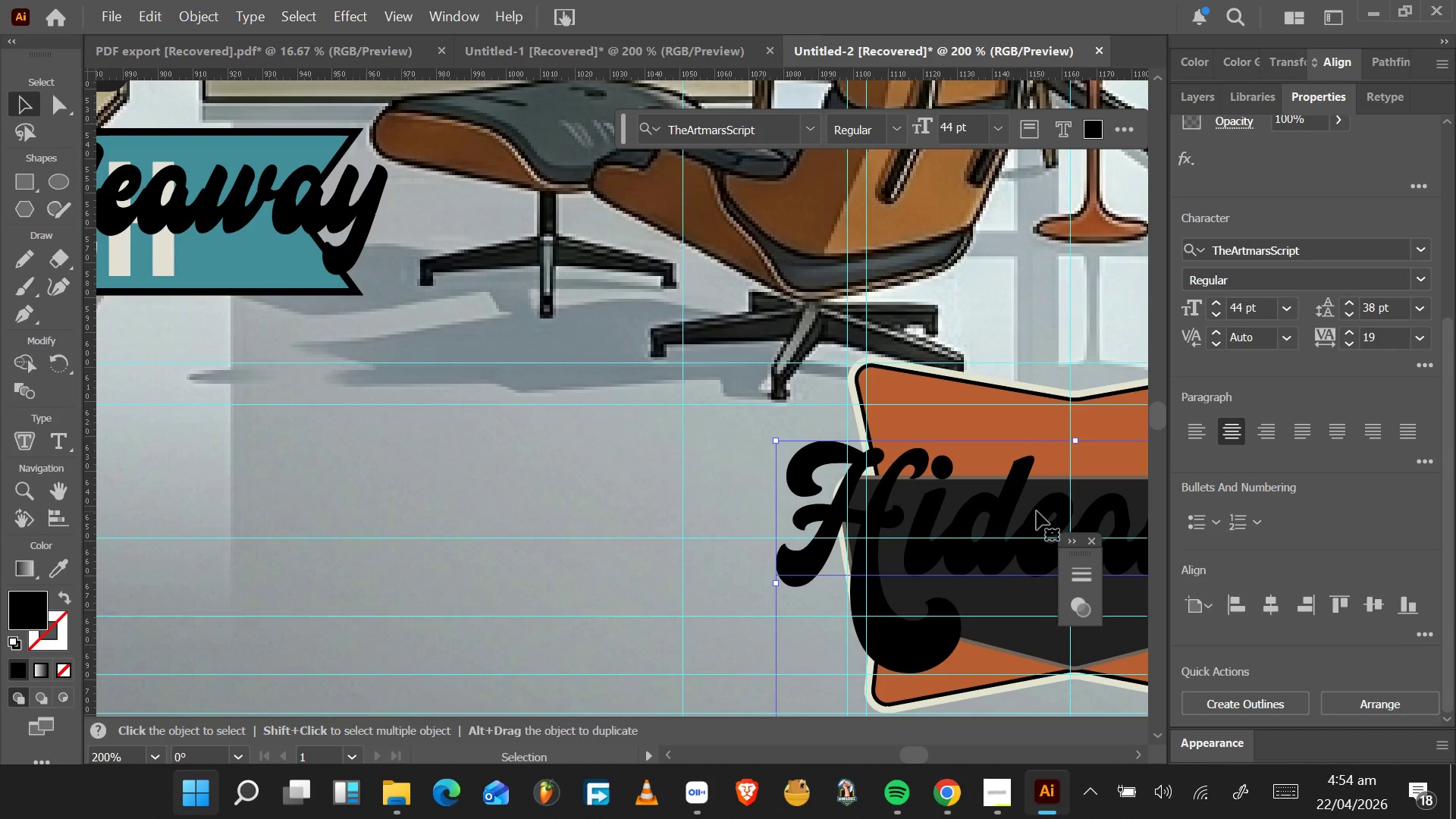 
hold_key(key=AltLeft, duration=15.66)
 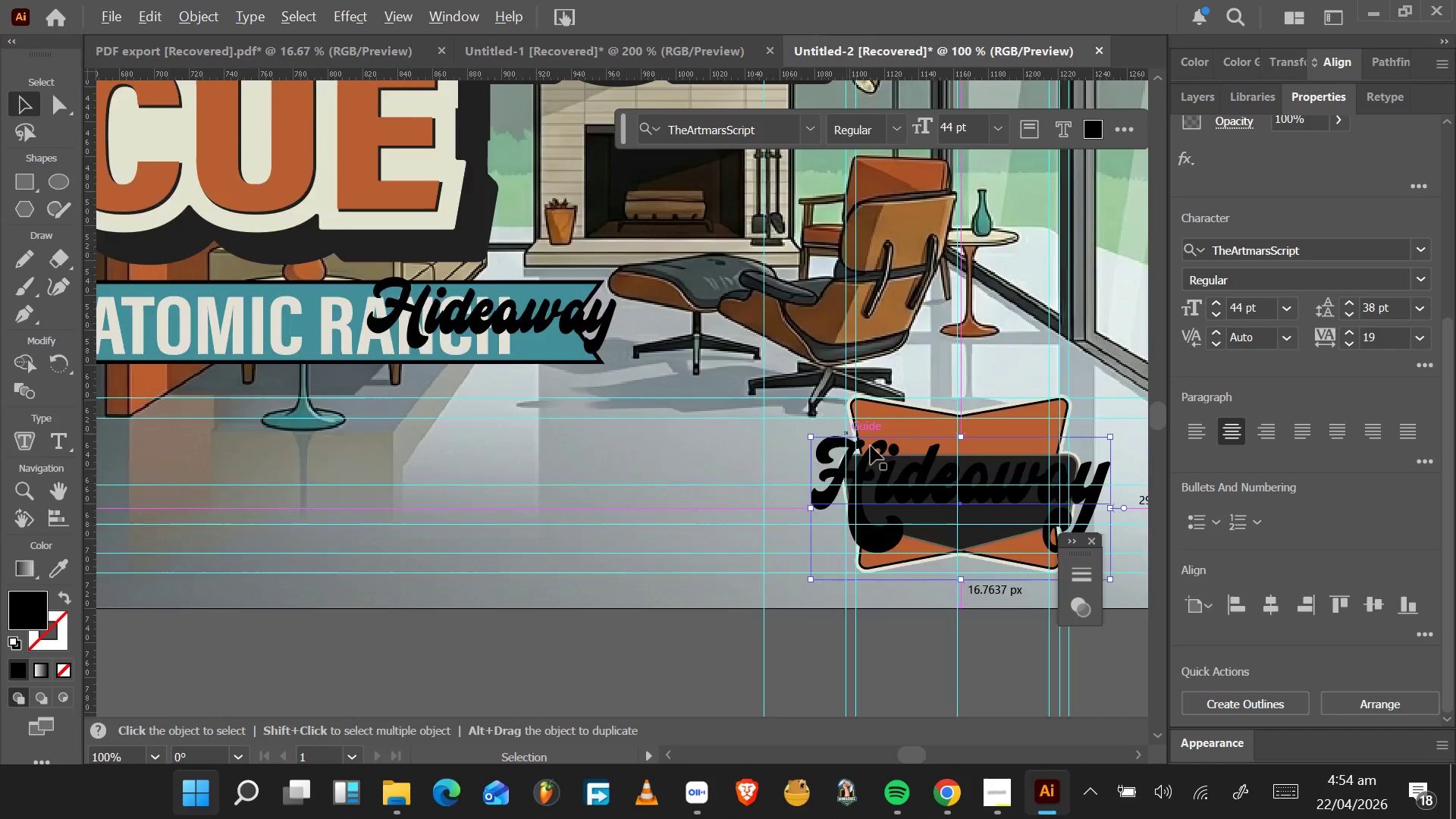 
hold_key(key=AltLeft, duration=0.59)
scroll: coordinate [846, 433], scroll_direction: down, amount: 5.0
 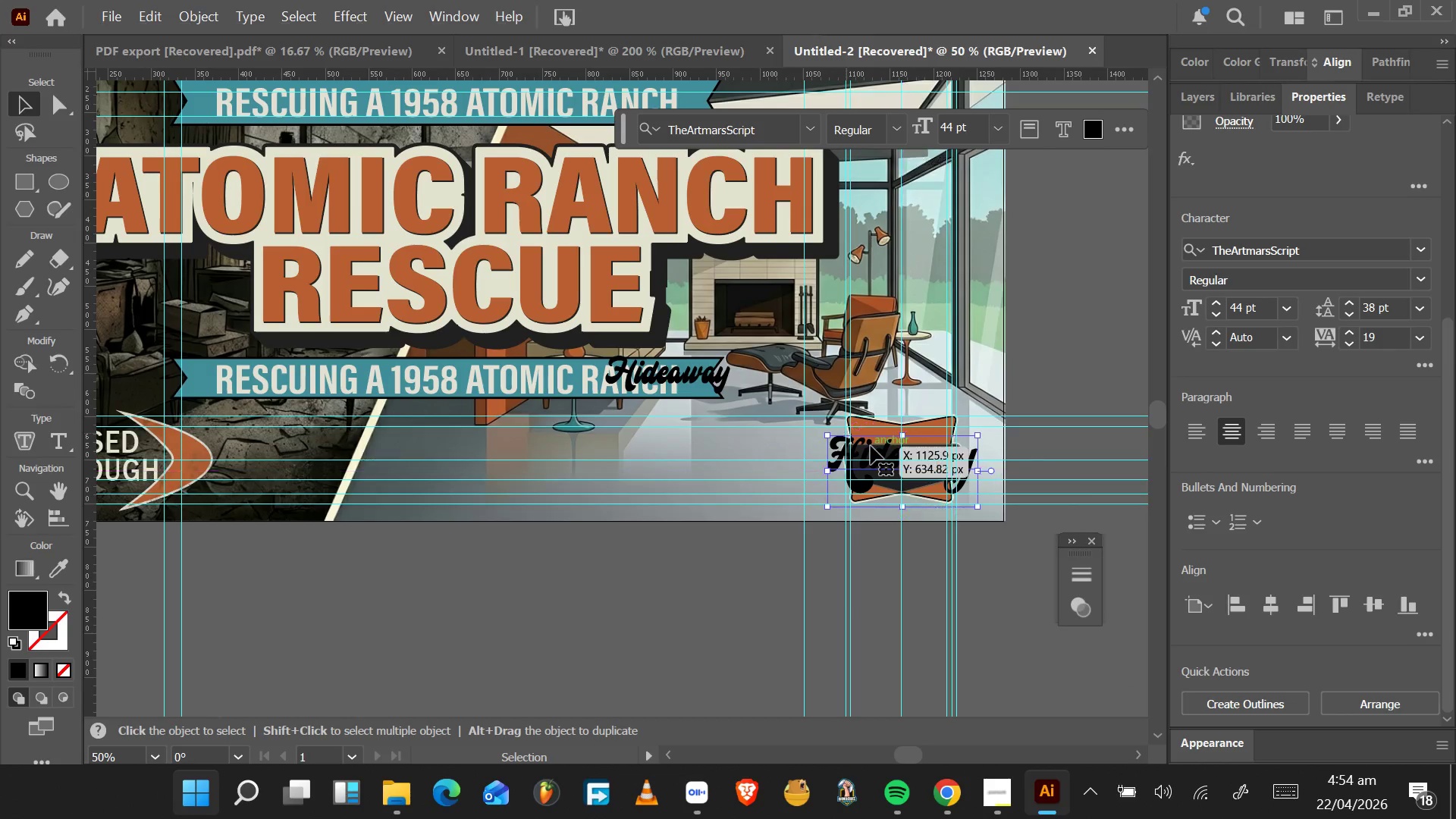 
hold_key(key=ControlLeft, duration=0.45)
scroll: coordinate [871, 446], scroll_direction: down, amount: 2.0
 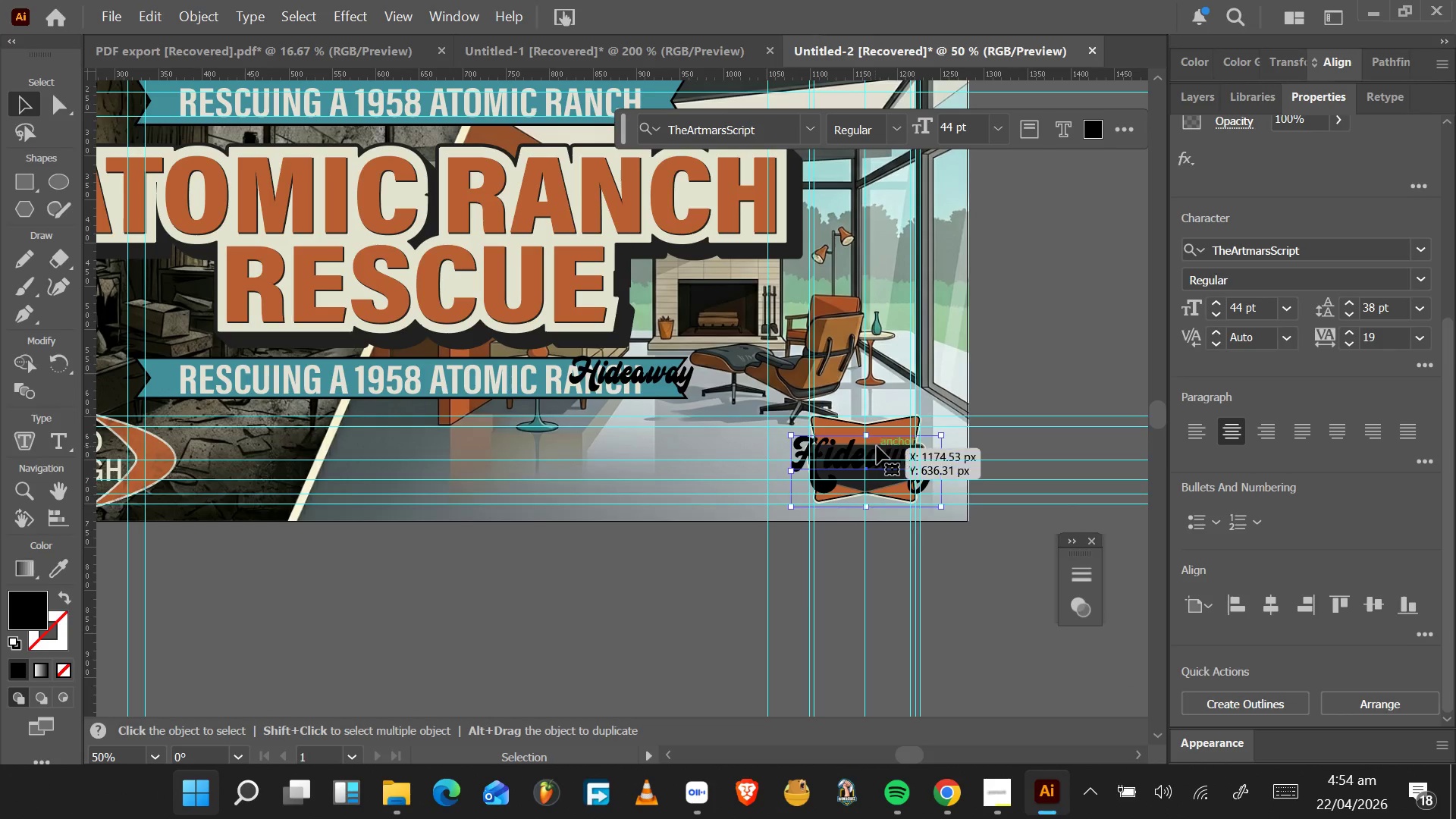 
hold_key(key=AltLeft, duration=0.73)
scroll: coordinate [880, 446], scroll_direction: up, amount: 4.0
 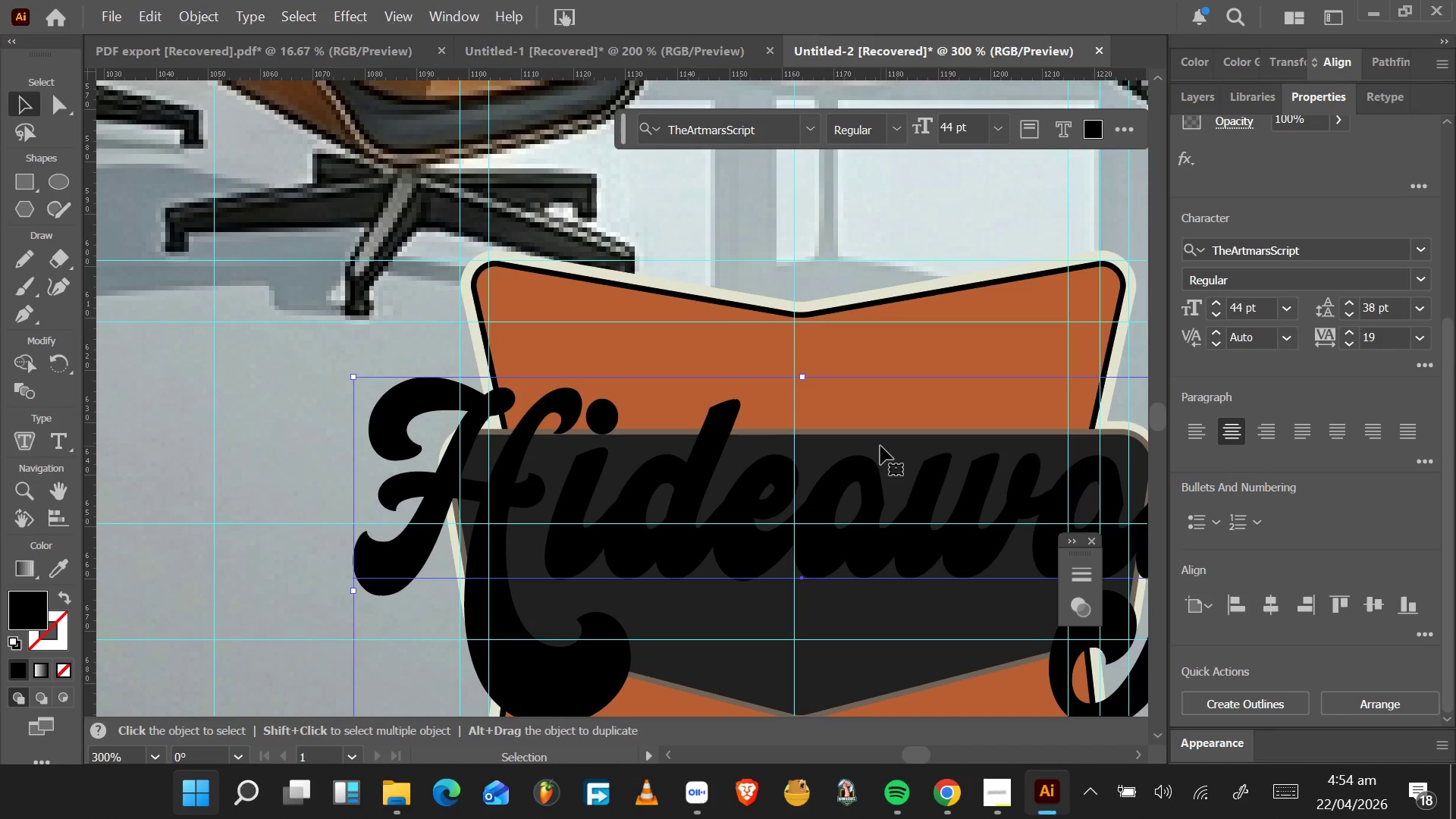 
hold_key(key=AltLeft, duration=0.42)
scroll: coordinate [880, 446], scroll_direction: none, amount: 0.0
 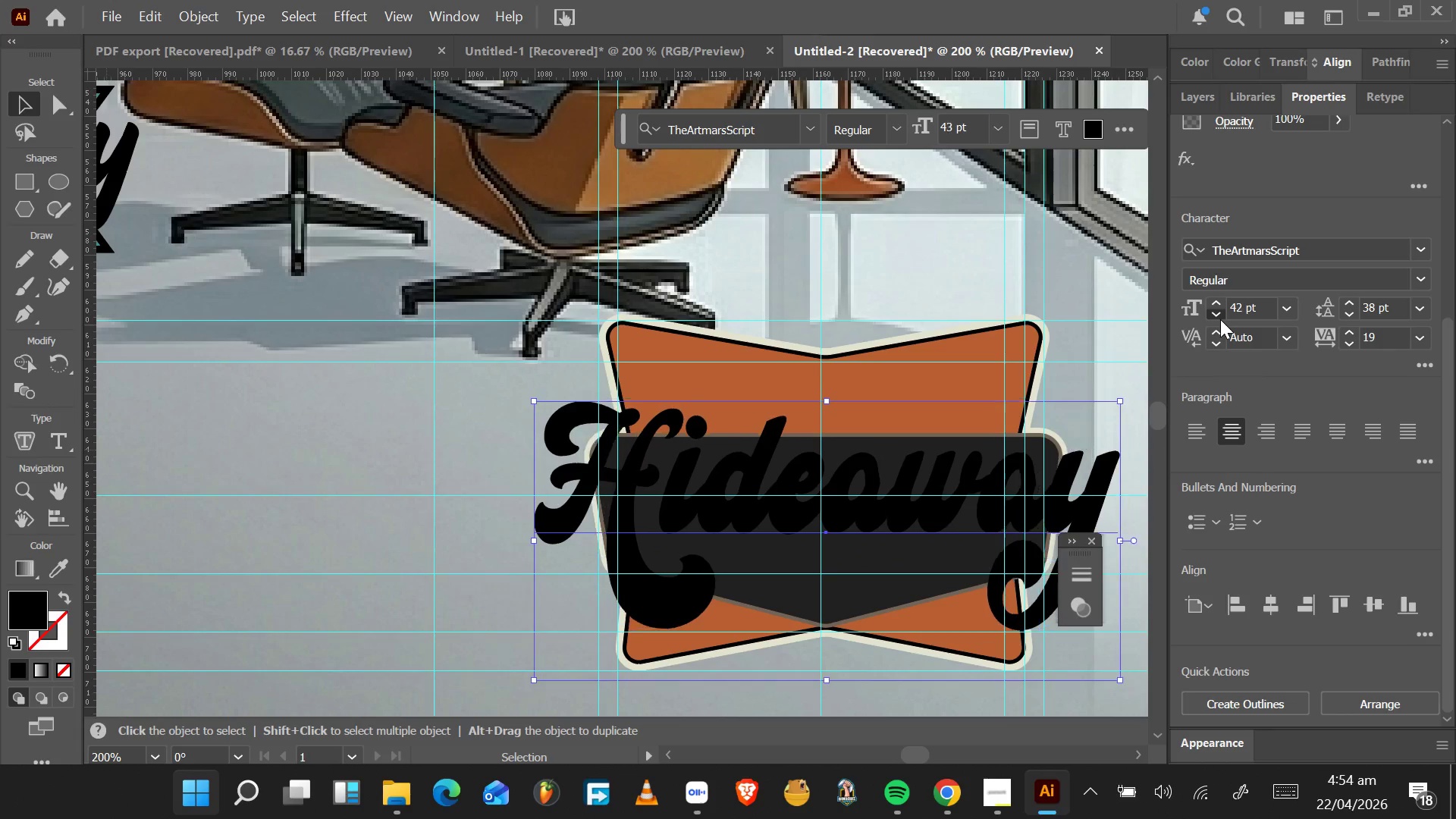 
left_click([1220, 319])
 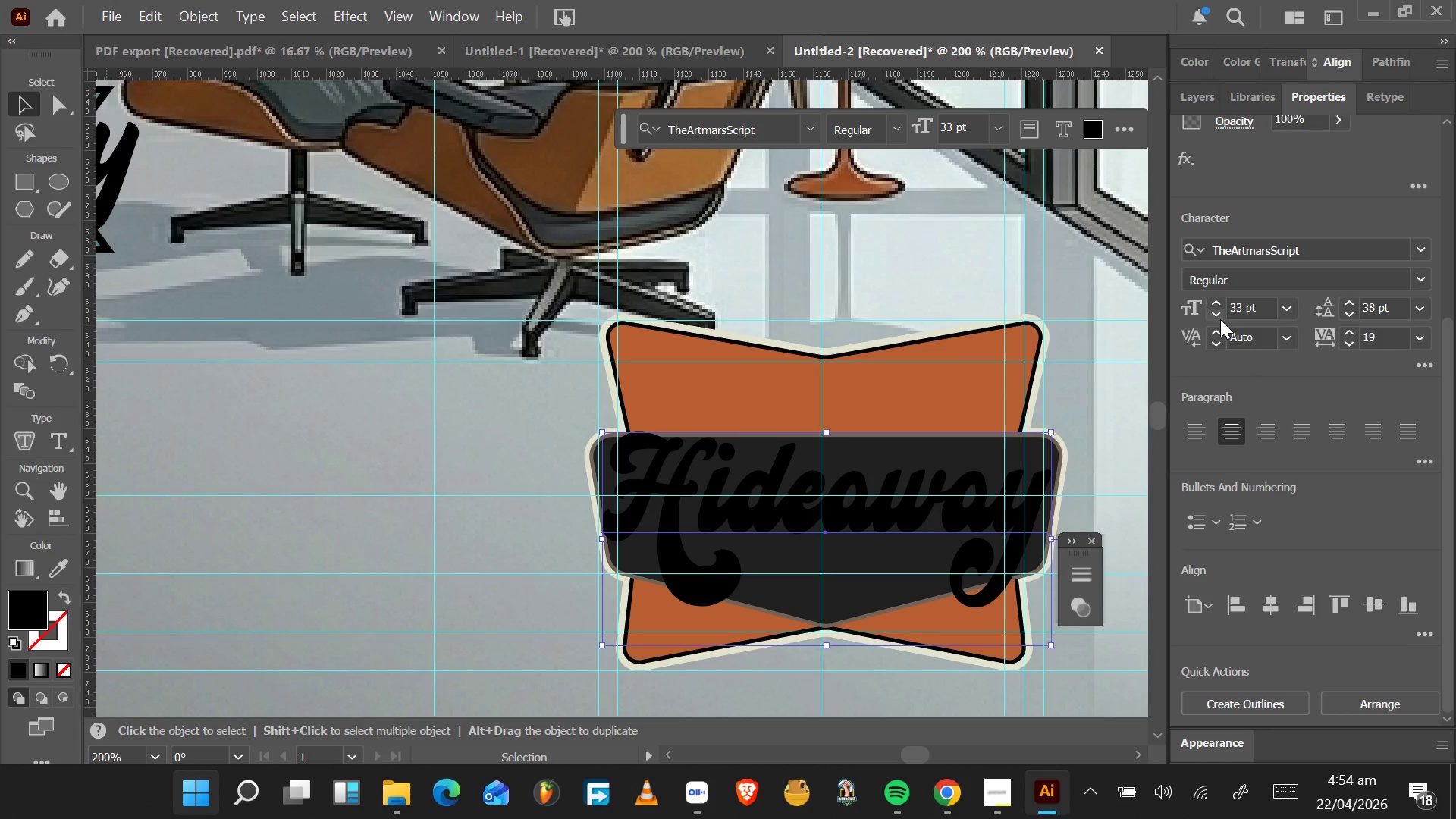 
double_click([1220, 319])
 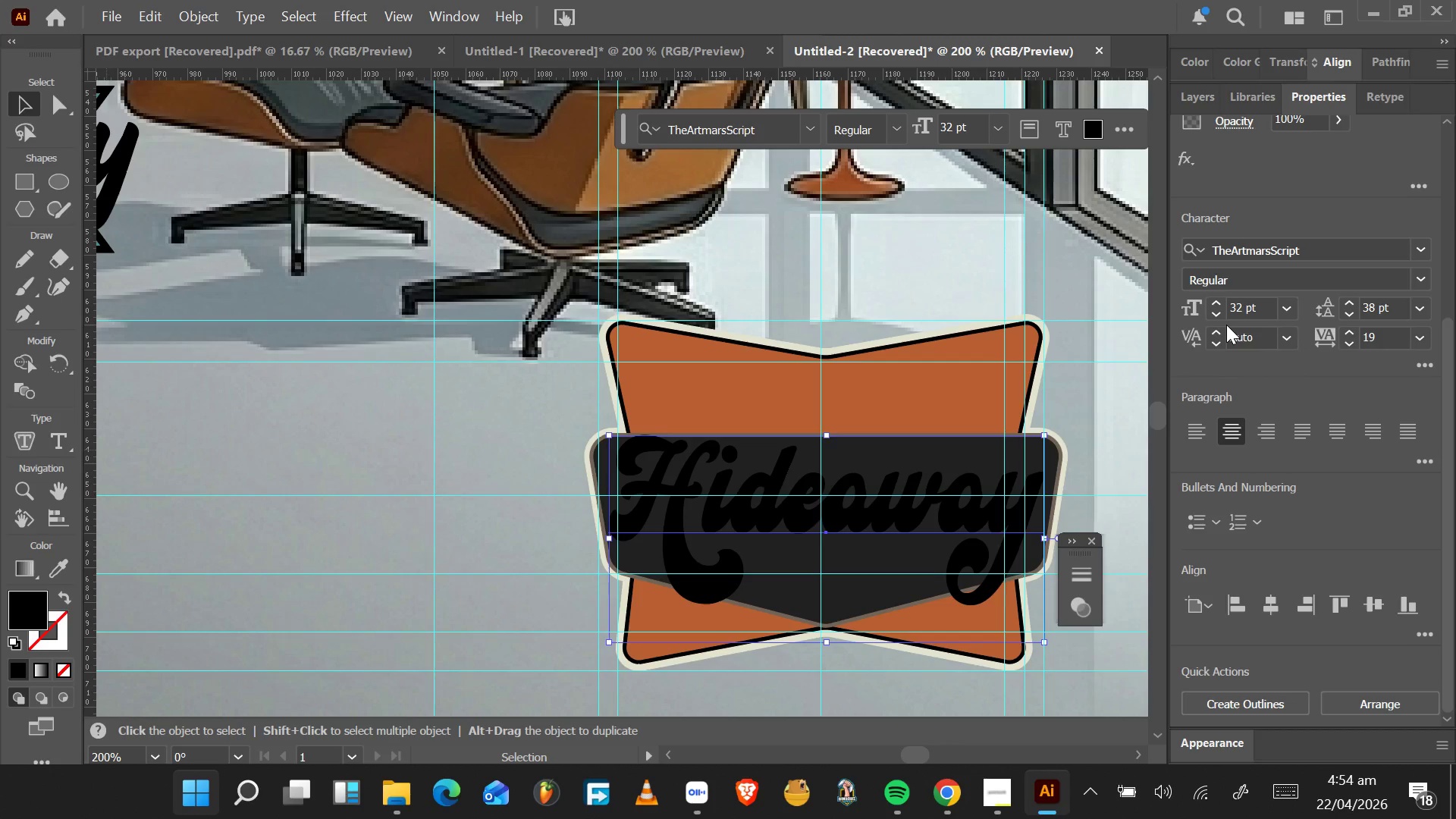 
wait(6.94)
 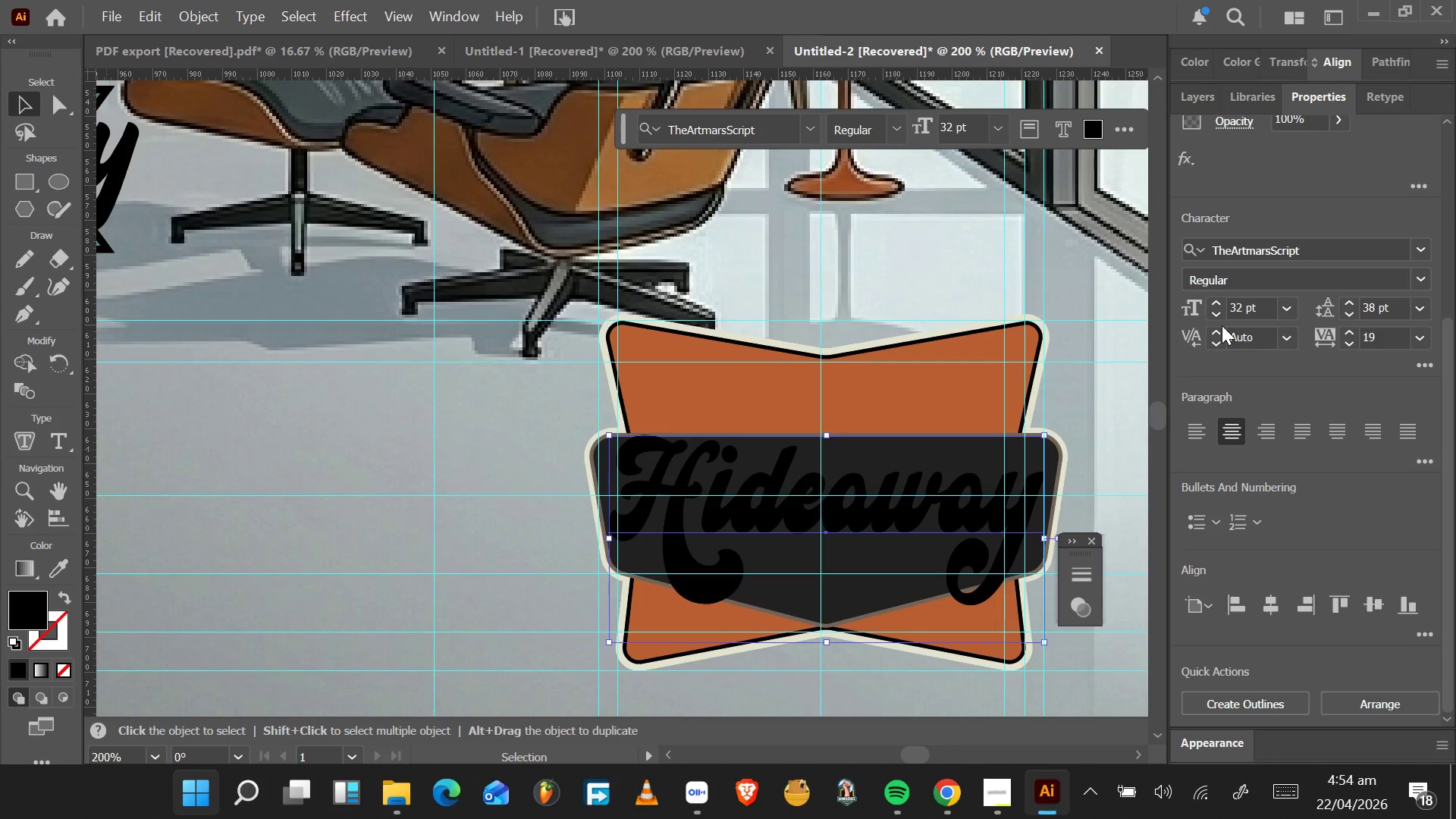 
mouse_move([1245, 312])
 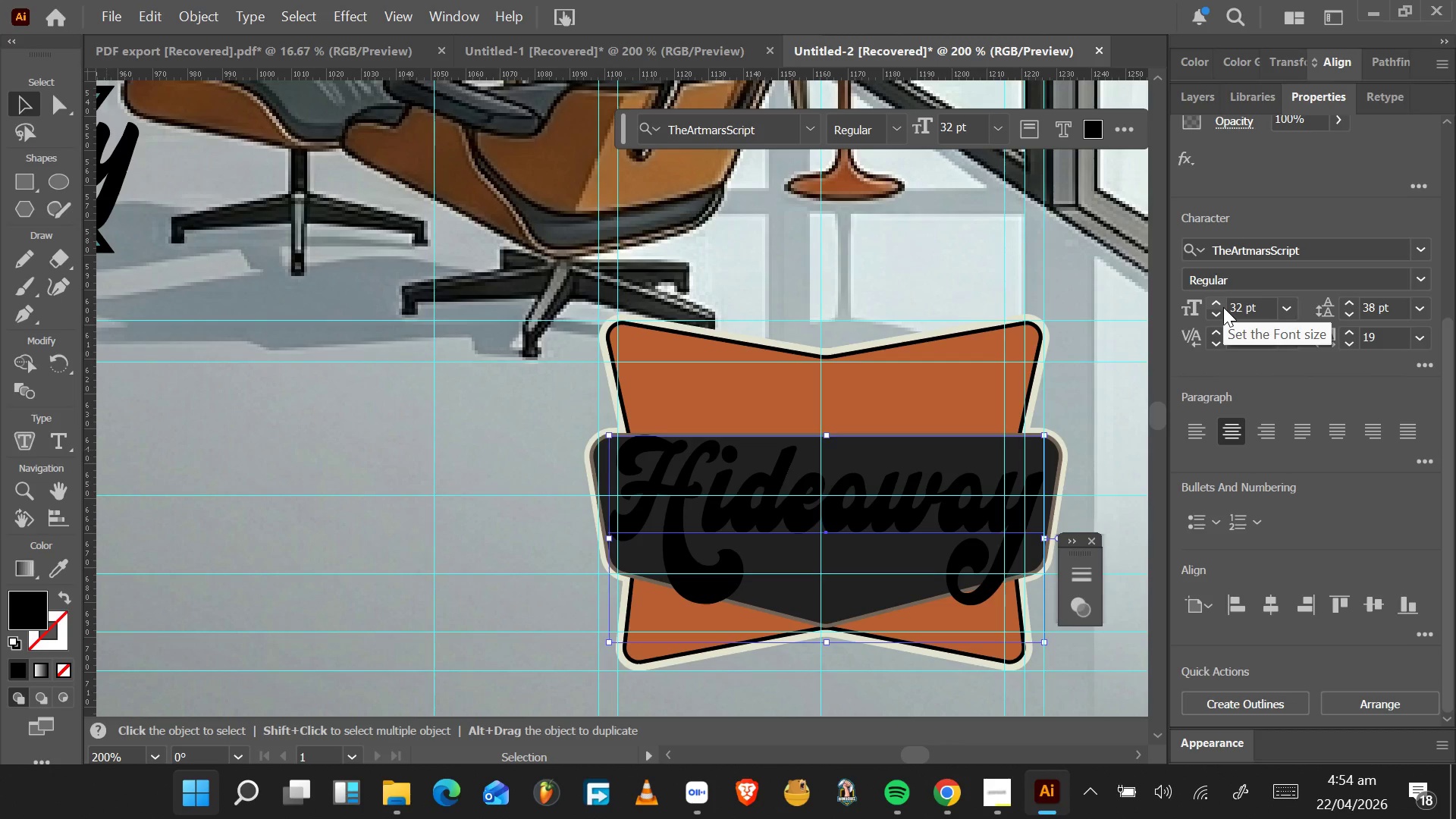 
double_click([1219, 309])
 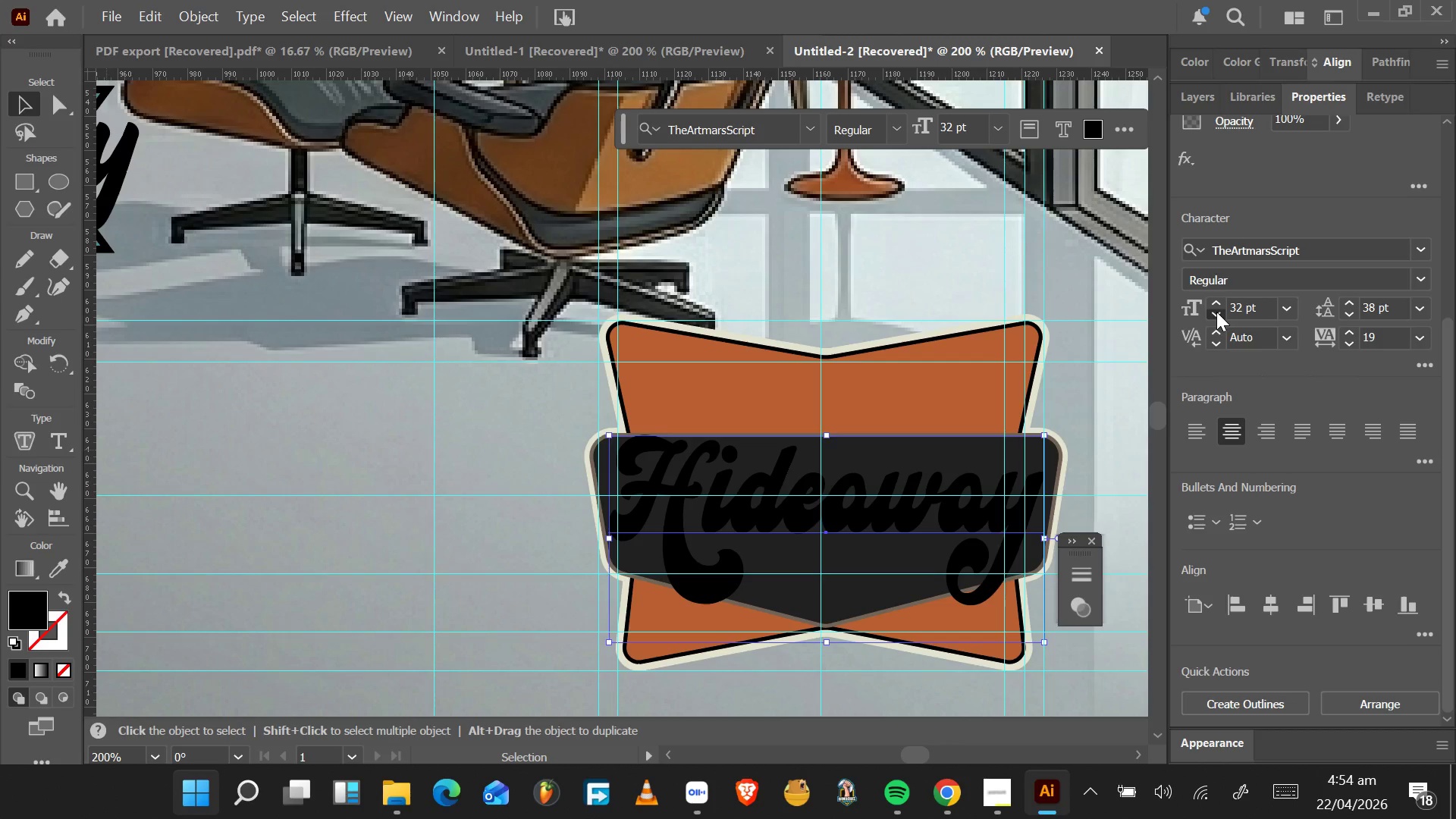 
double_click([1216, 312])
 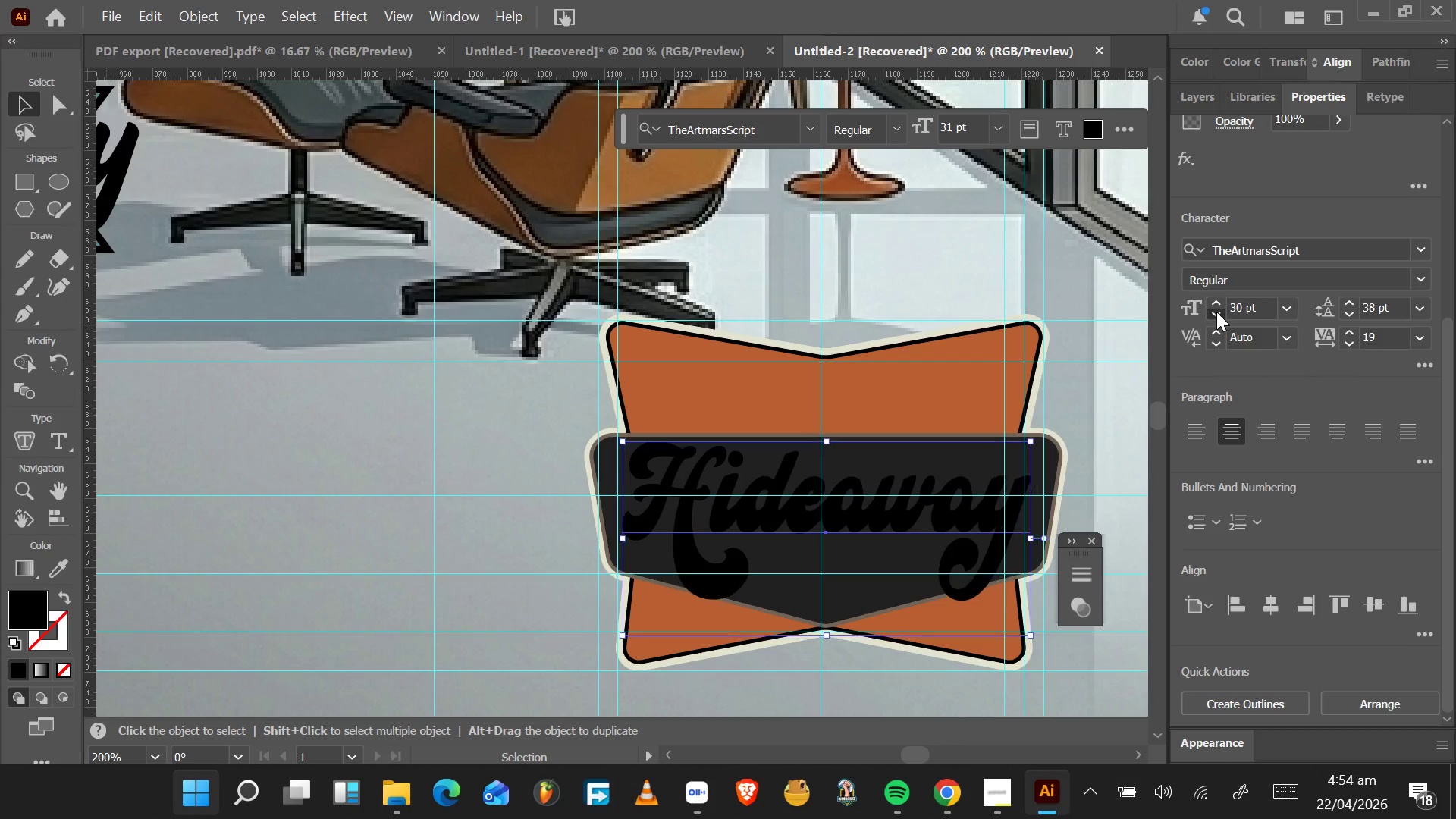 
triple_click([1216, 312])
 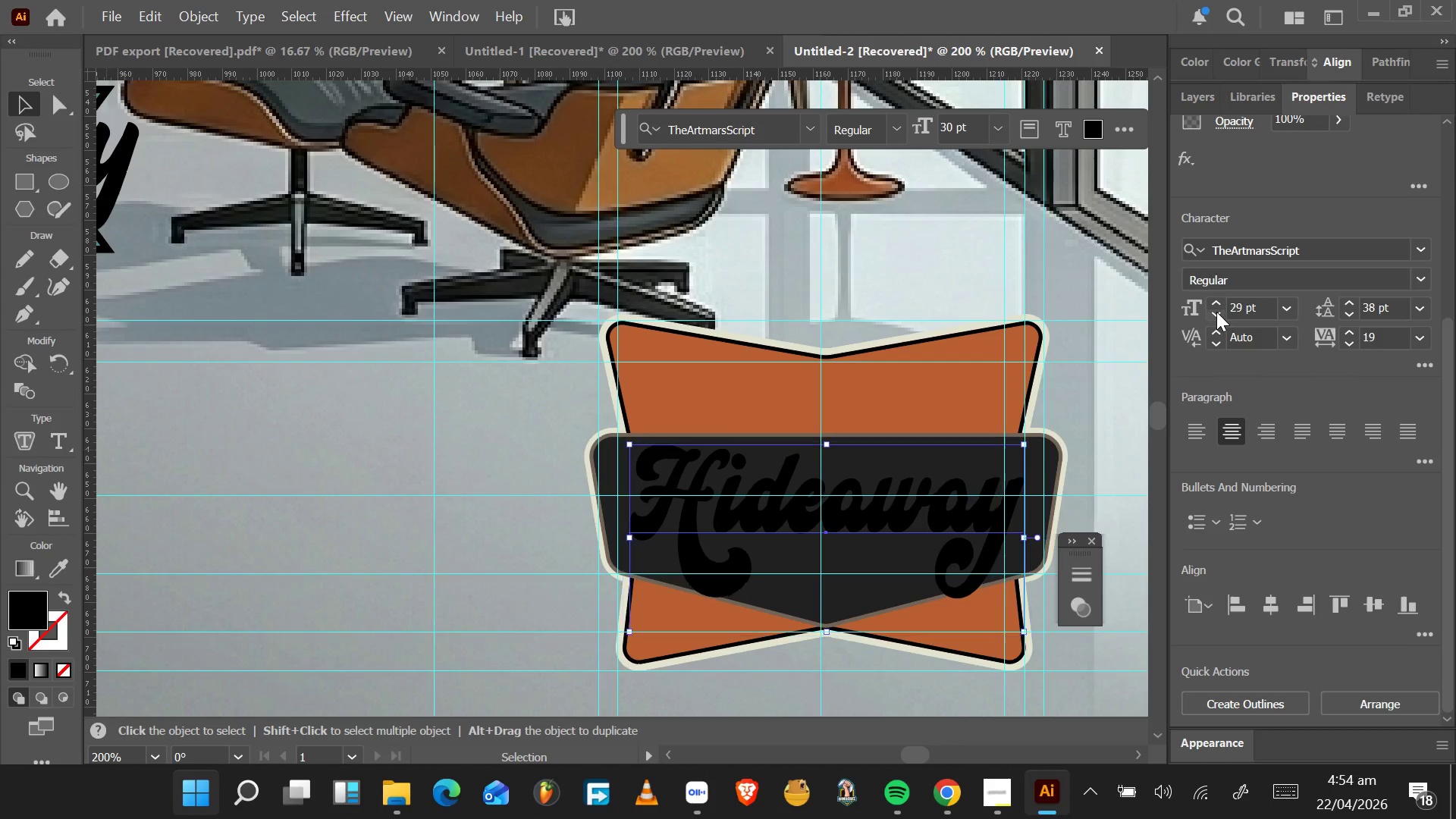 
triple_click([1216, 312])
 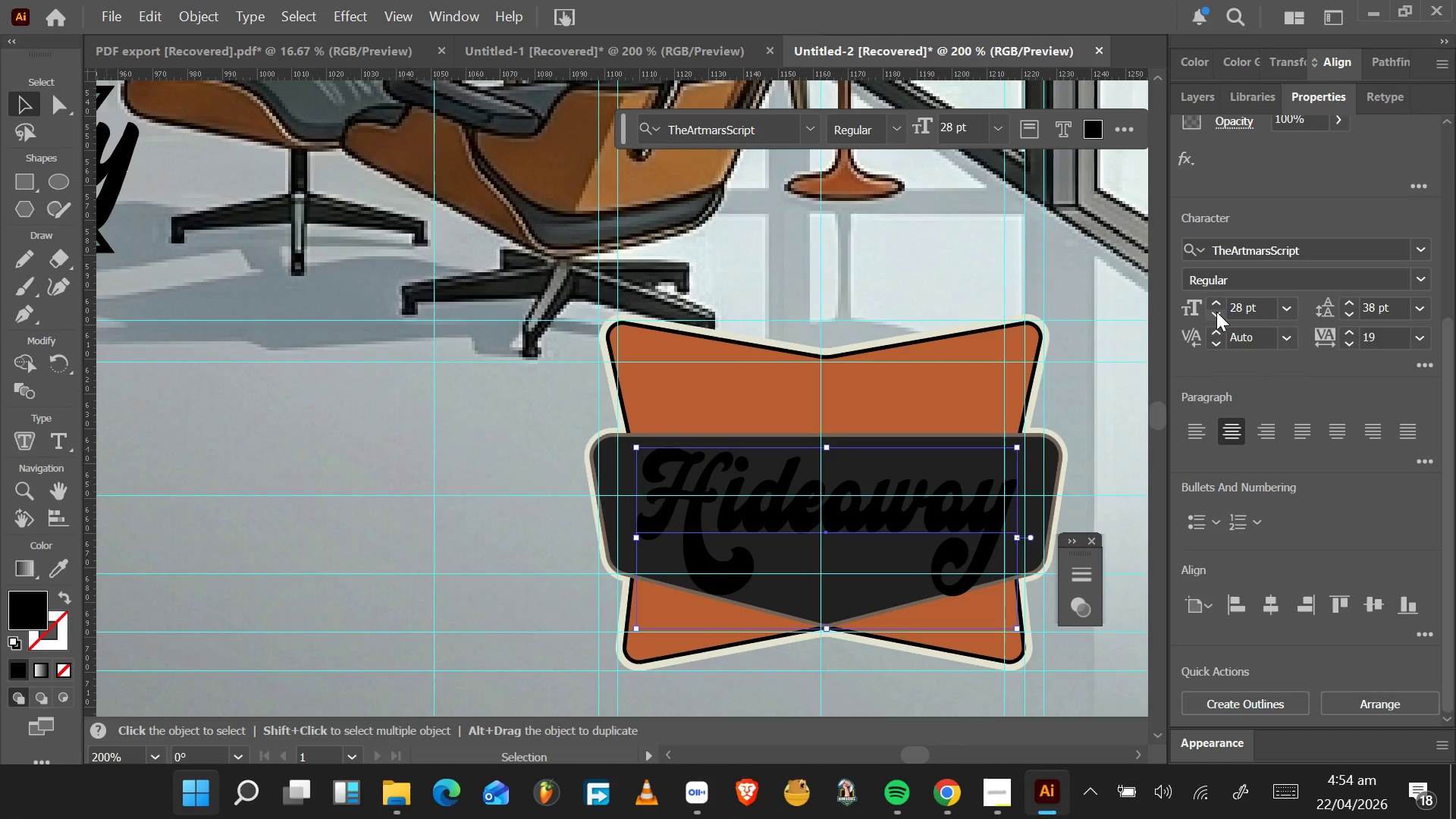 
triple_click([1216, 312])
 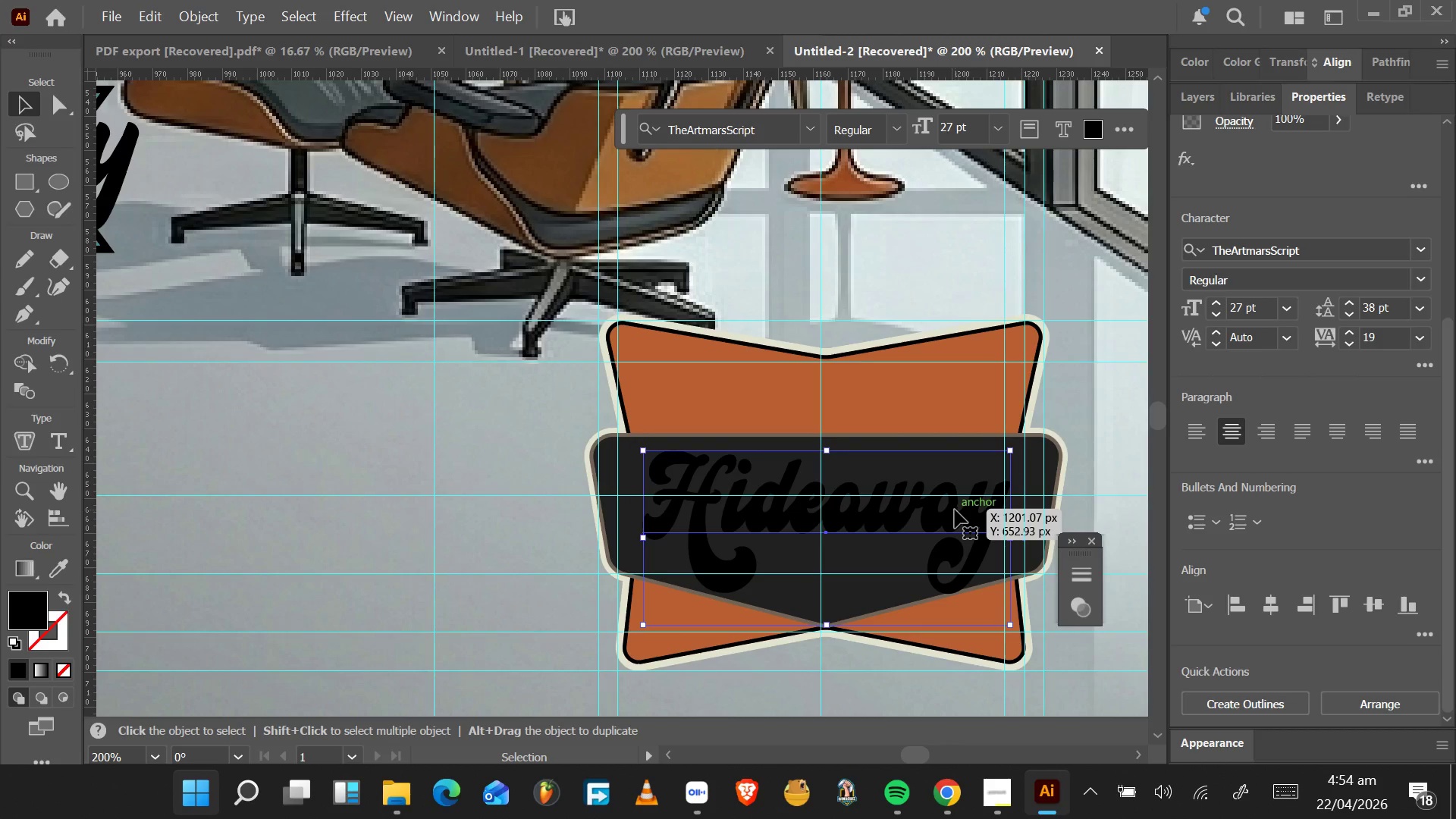 
left_click_drag(start_coordinate=[950, 514], to_coordinate=[958, 506])
 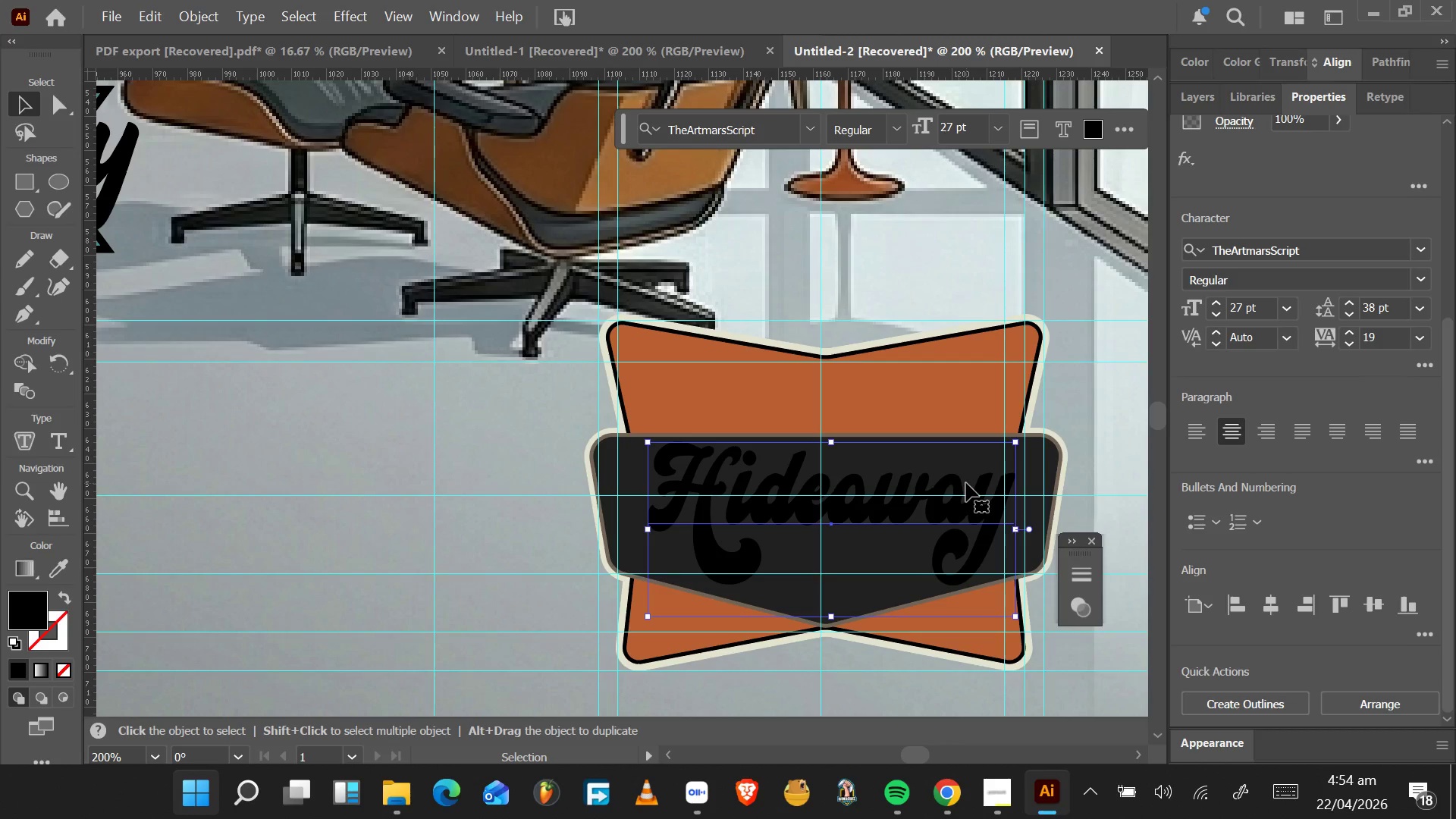 
wait(9.7)
 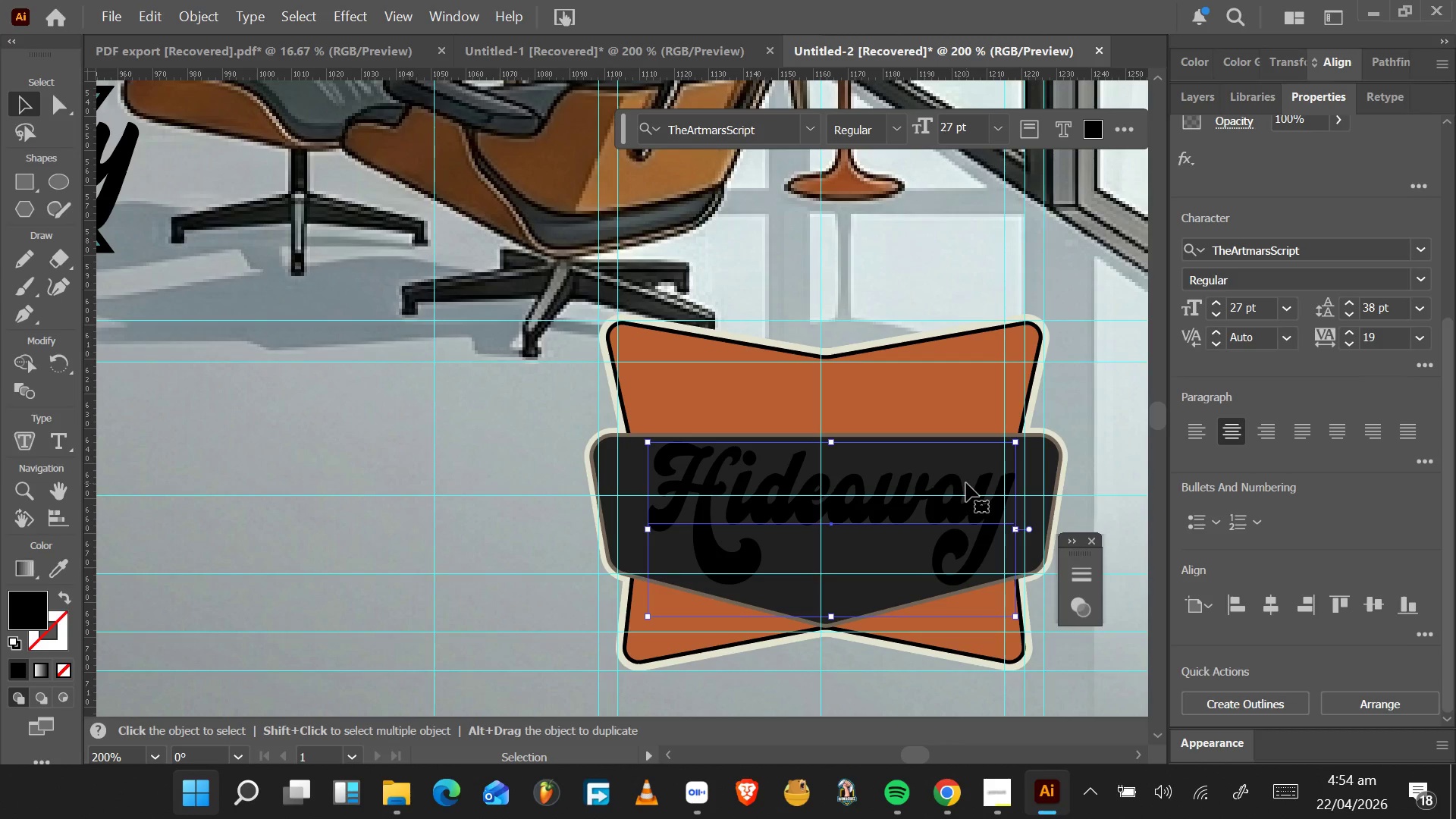 
left_click([19, 609])
 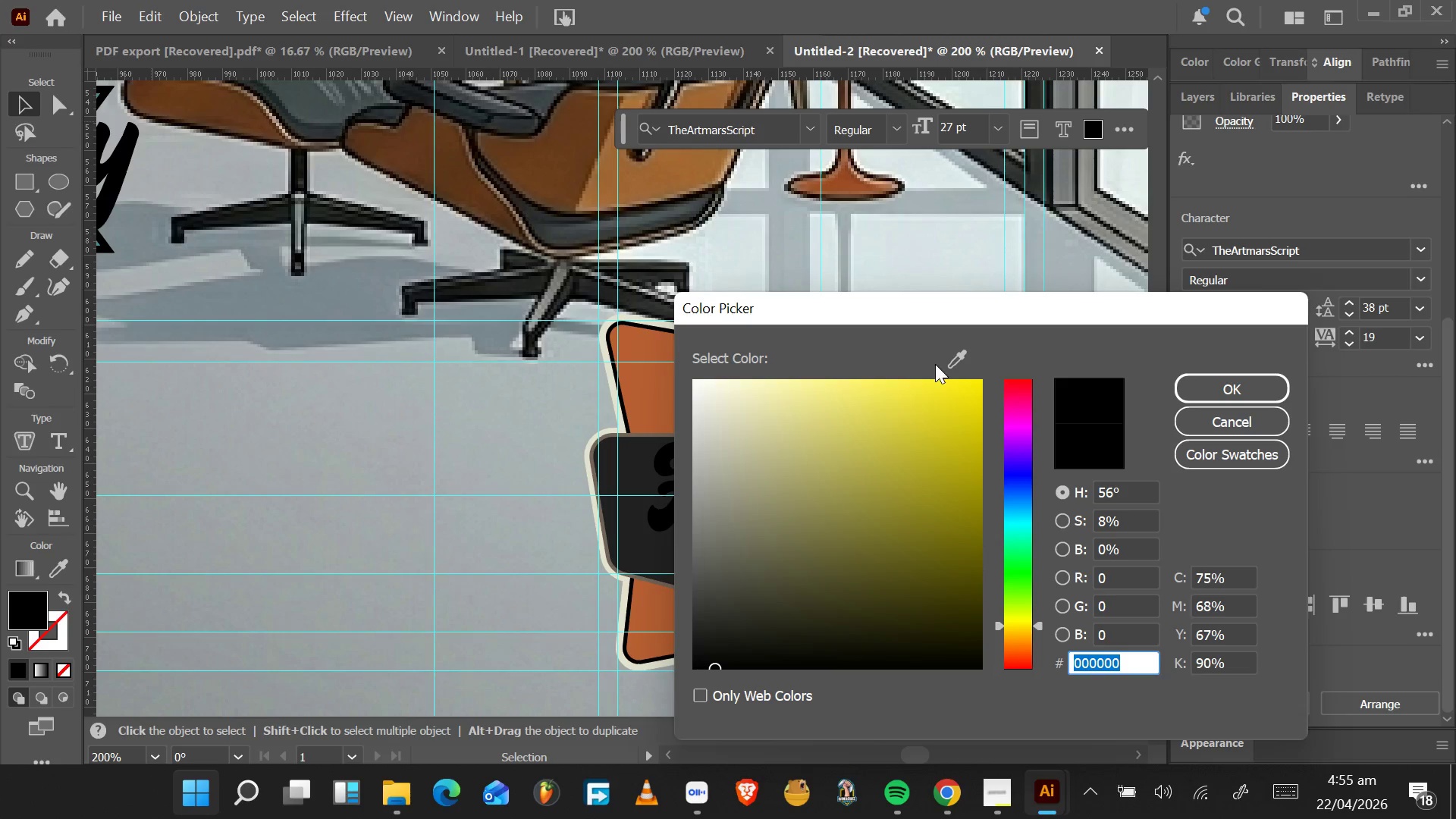 
left_click([959, 357])
 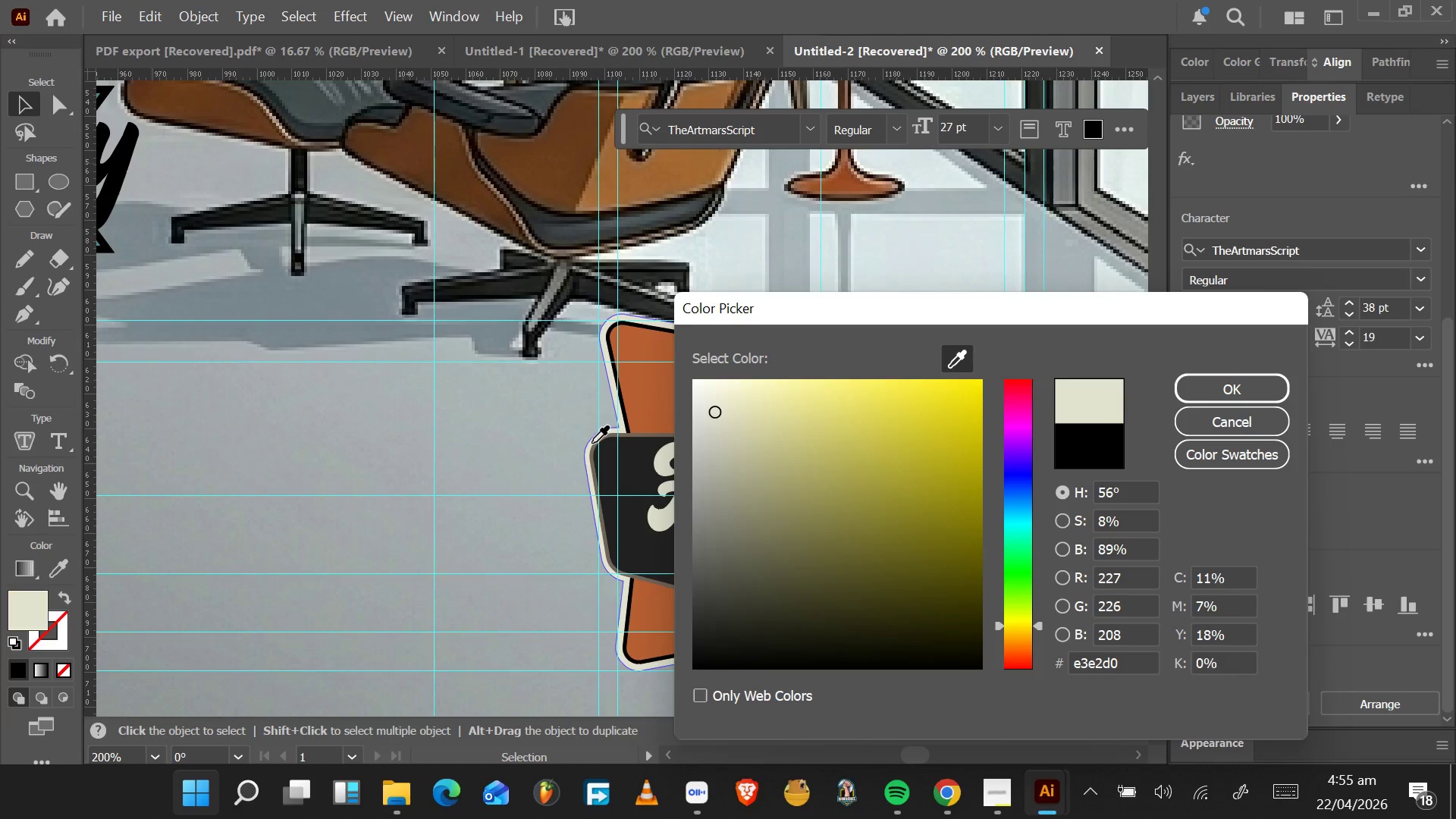 
wait(6.42)
 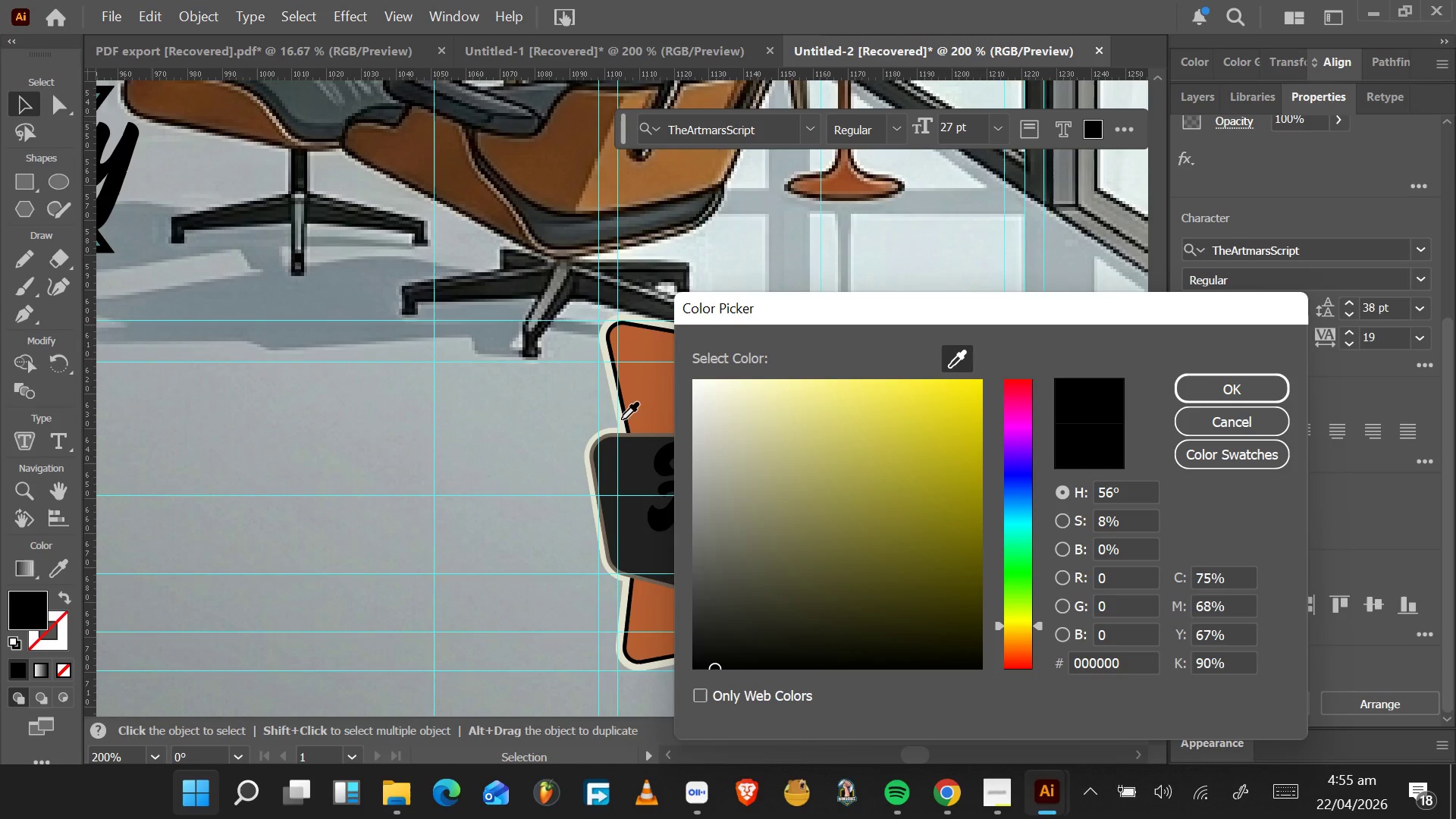 
left_click([1206, 391])
 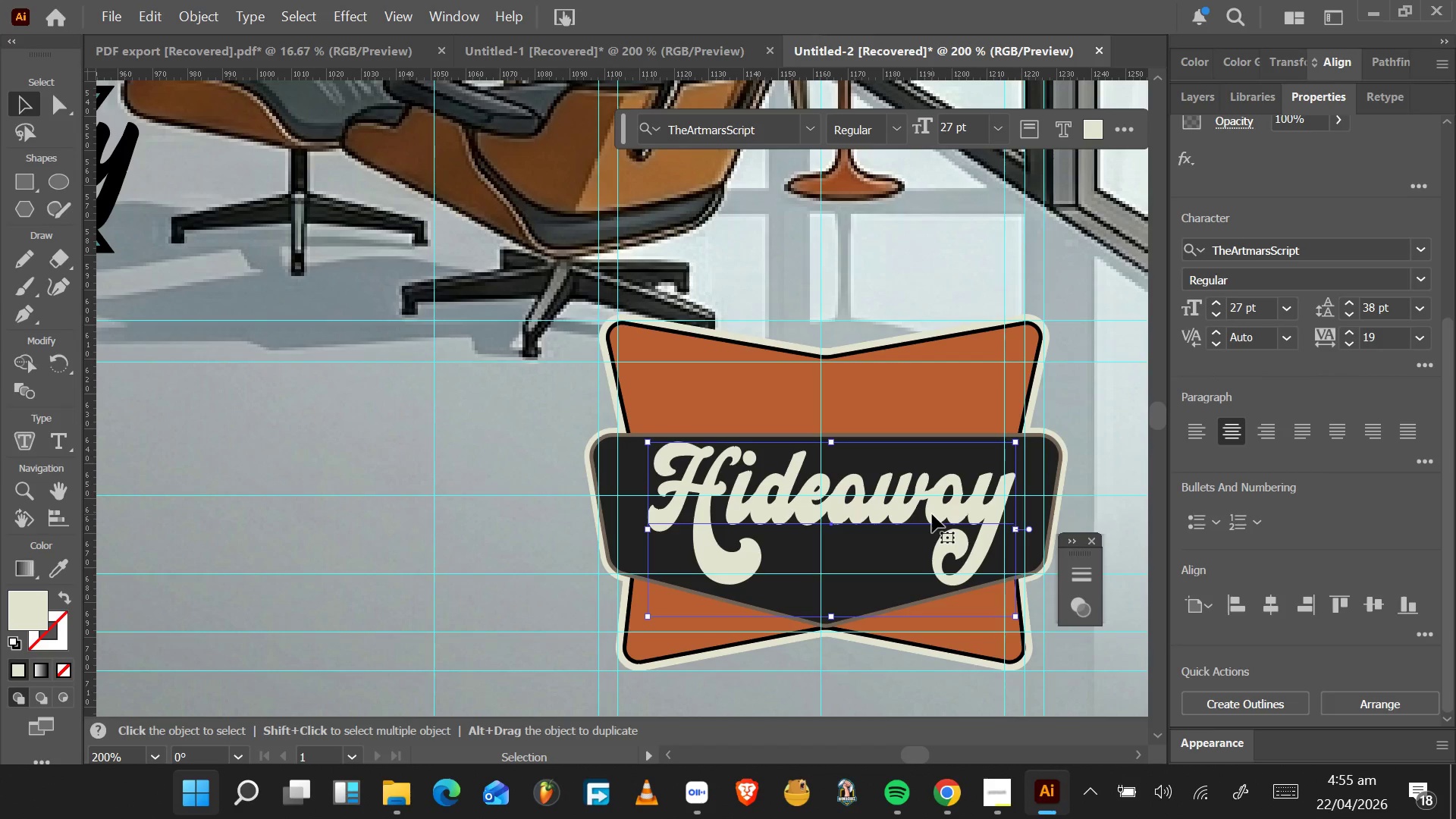 
left_click_drag(start_coordinate=[932, 513], to_coordinate=[924, 497])
 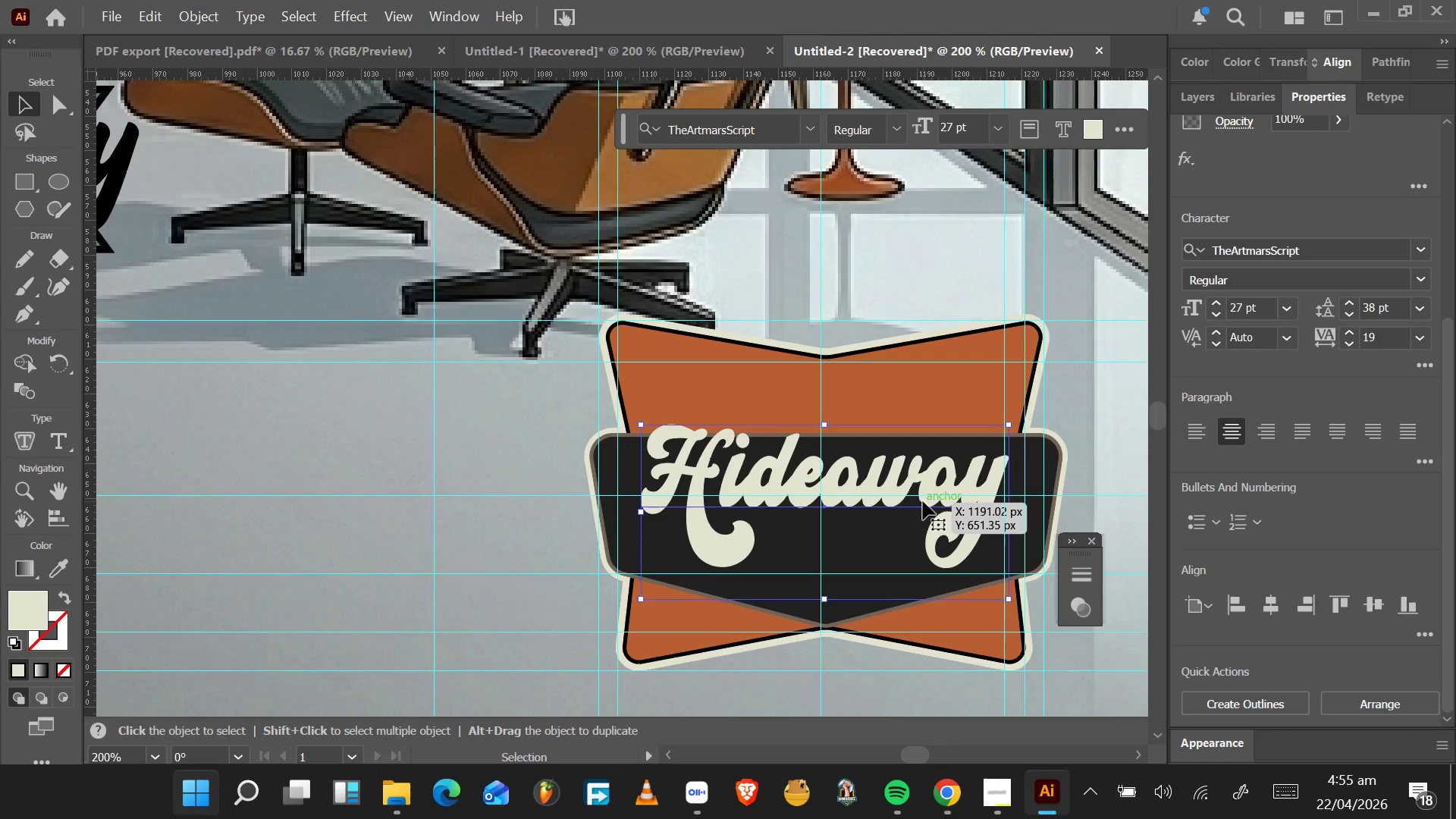 
key(Control+Z)
 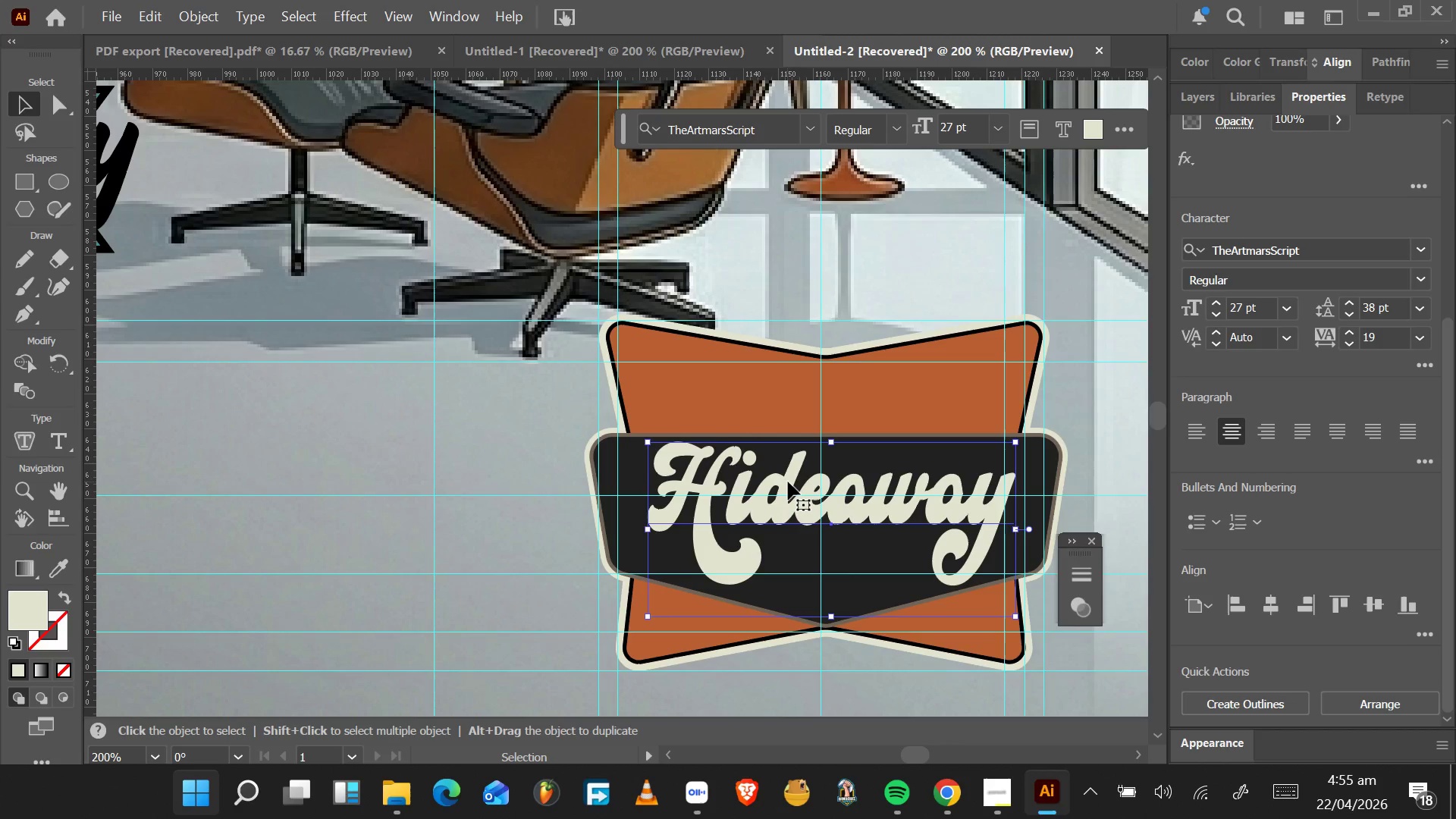 
wait(31.98)
 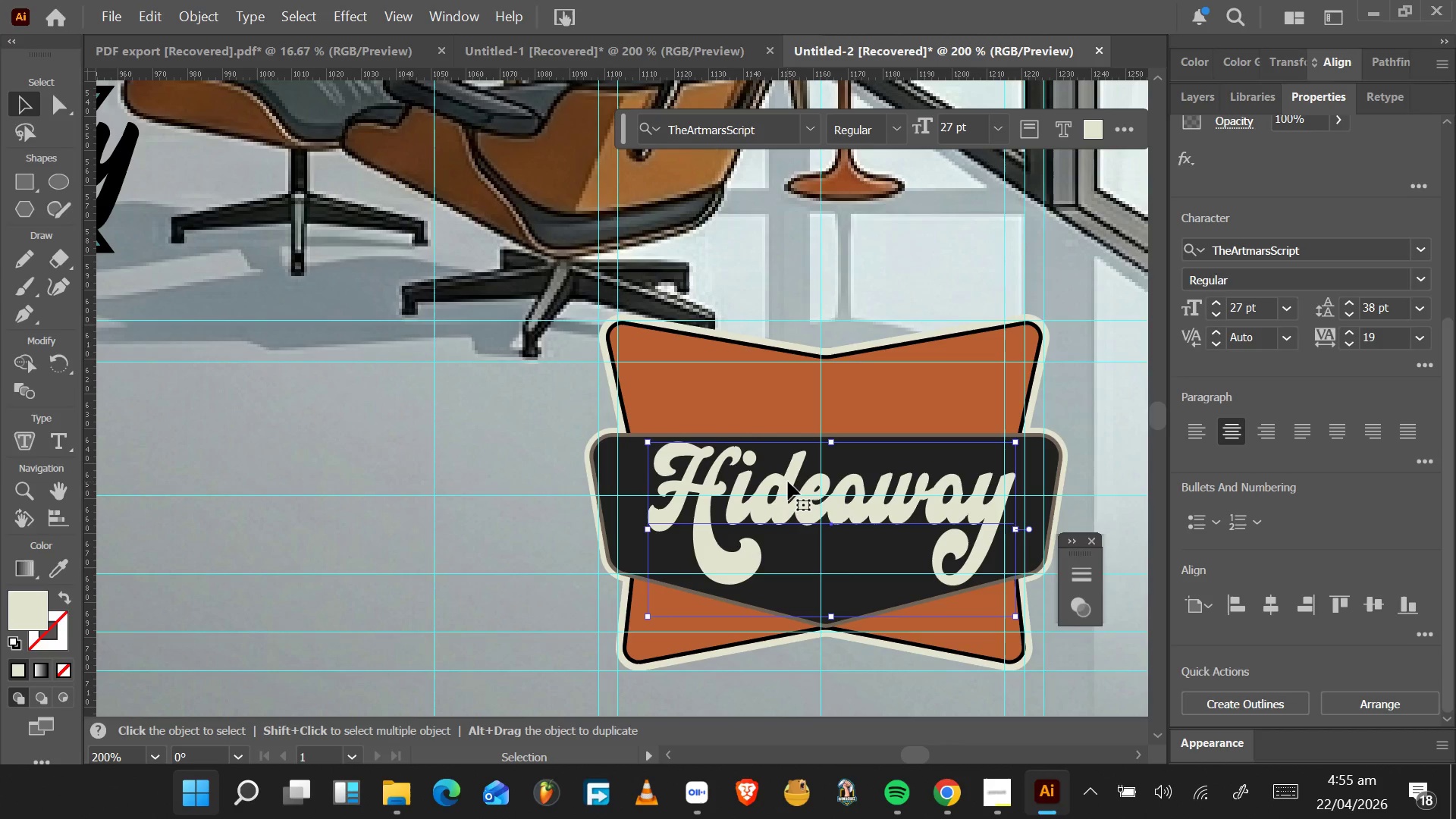 
left_click([840, 501])
 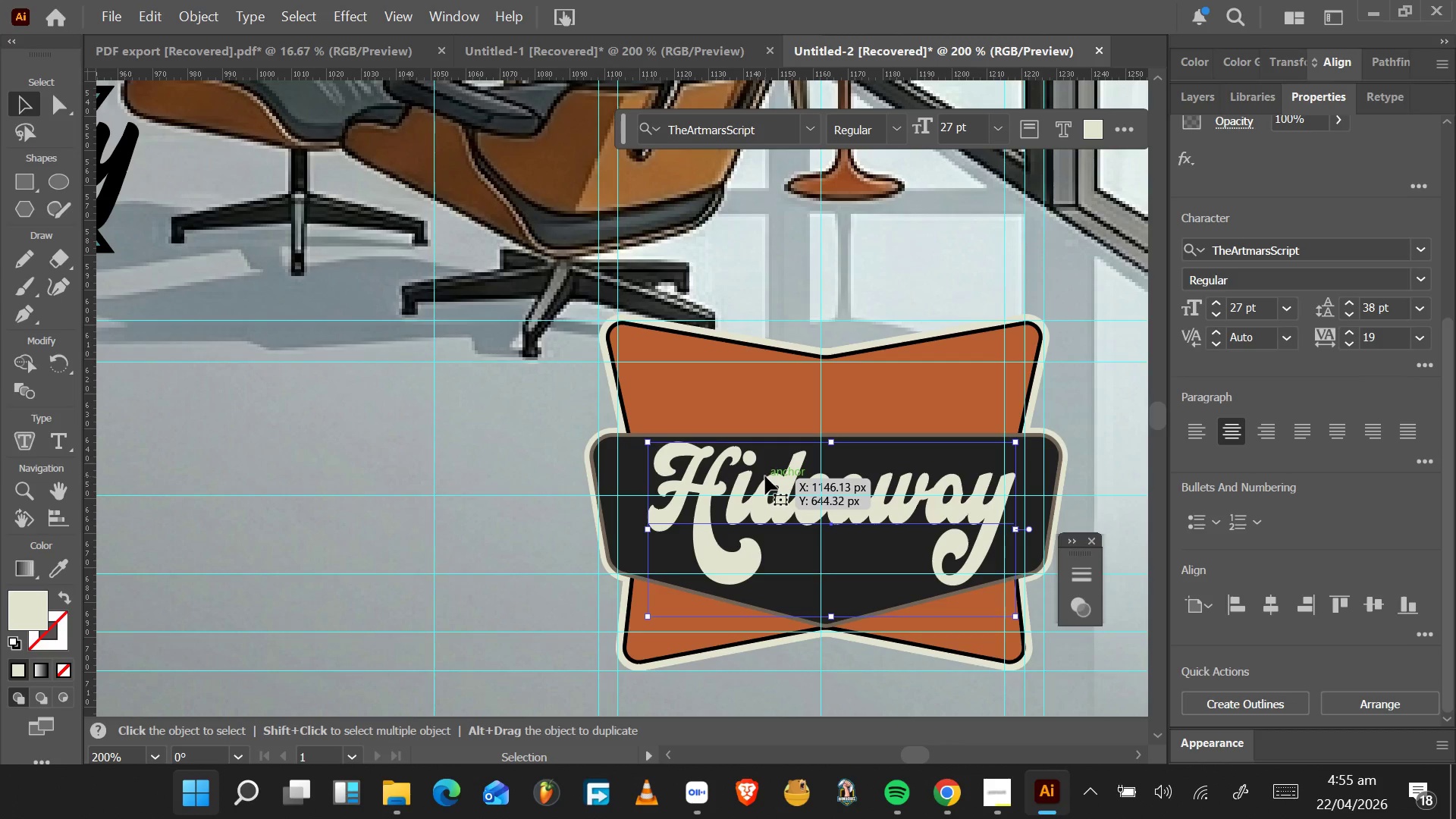 
right_click([827, 492])
 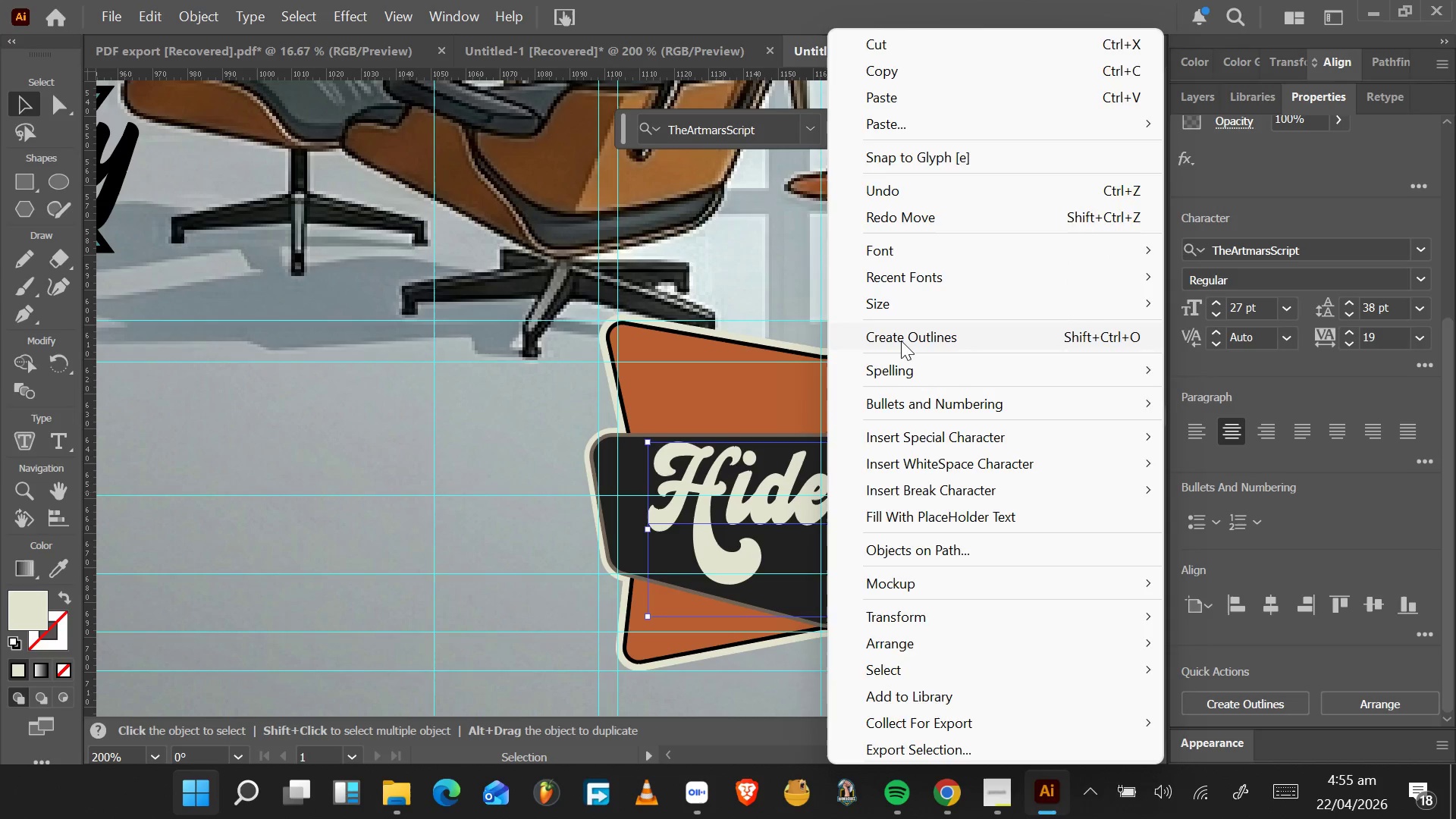 
left_click([901, 340])
 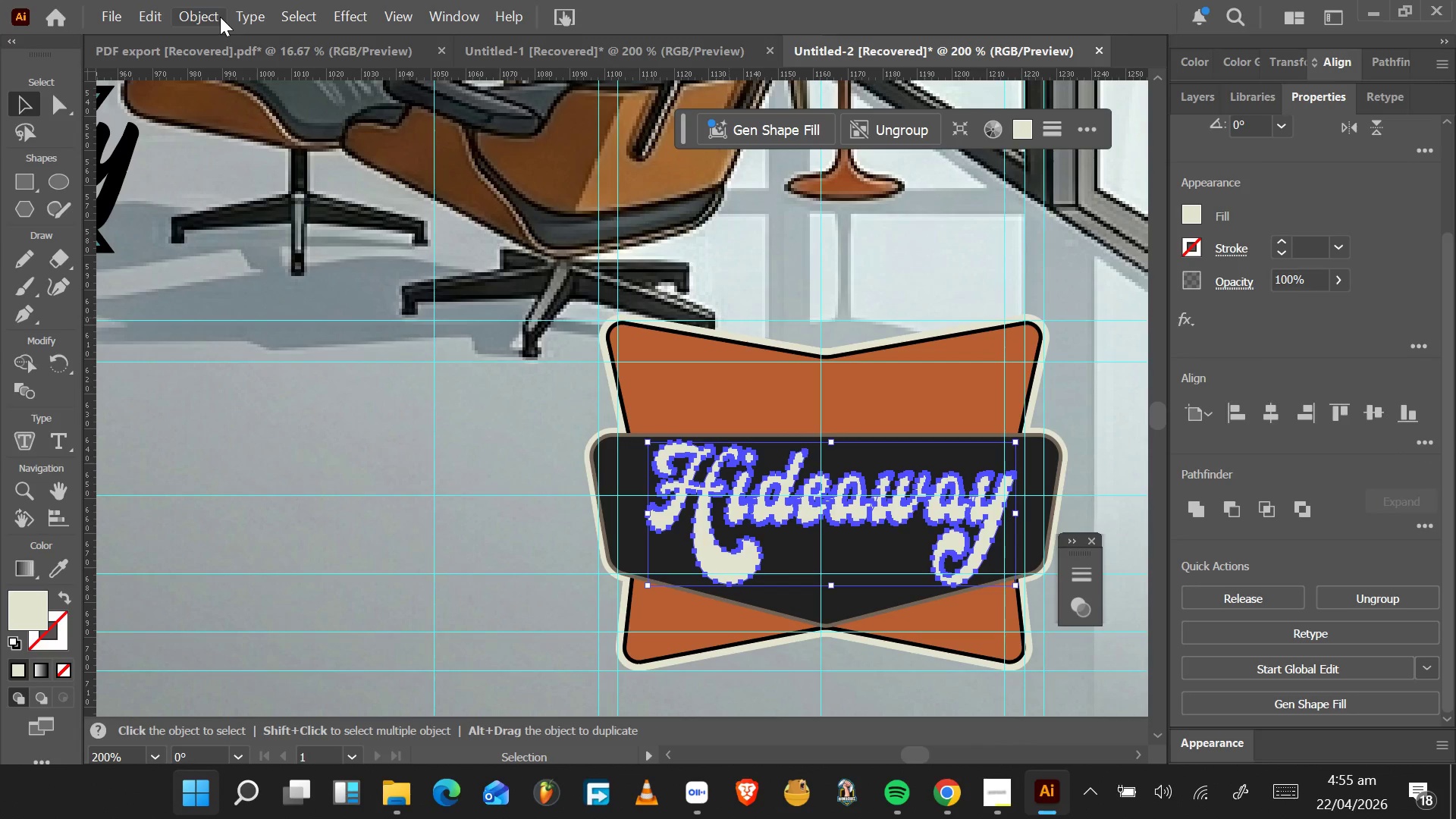 
left_click([219, 17])
 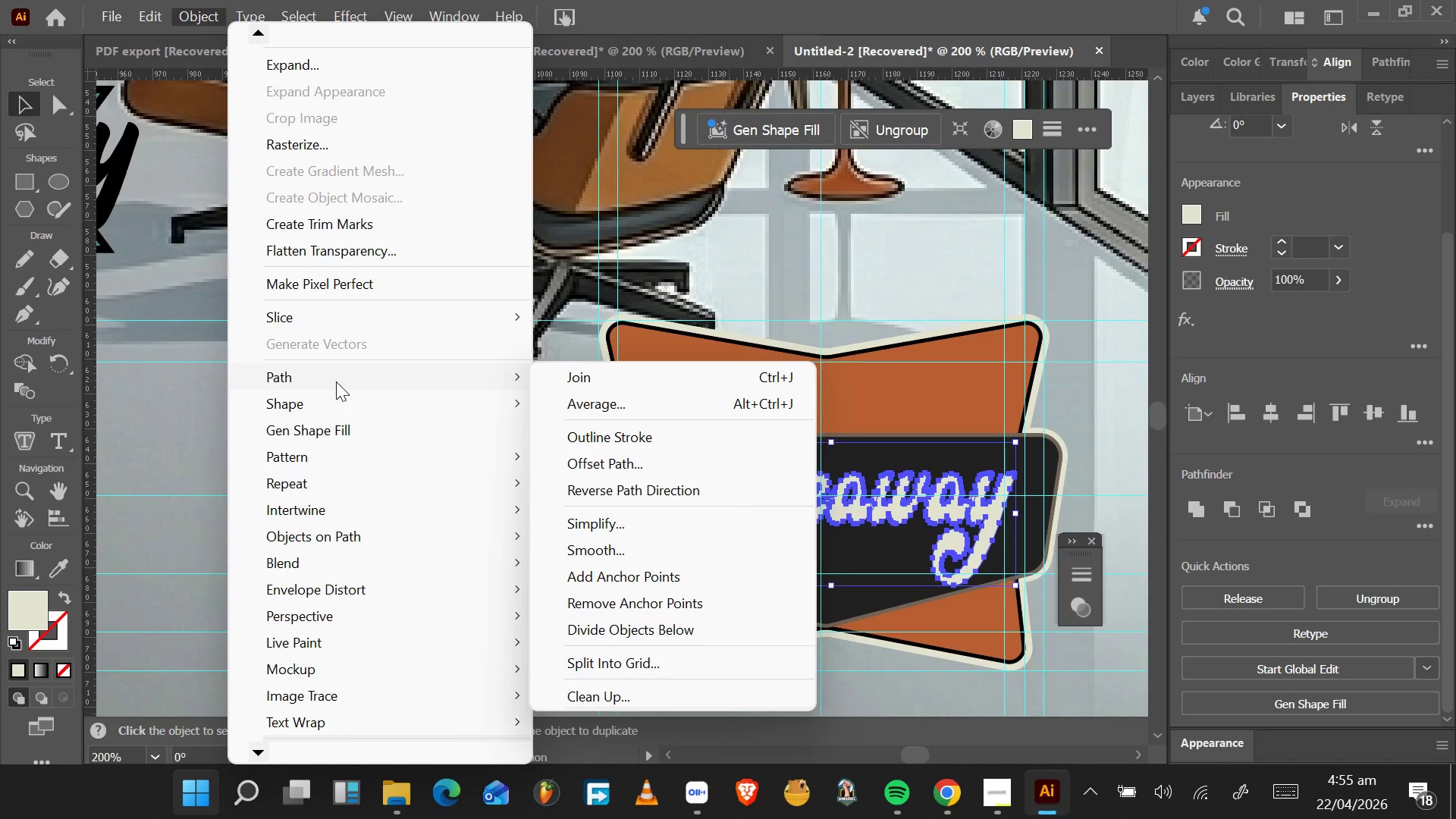 
wait(8.84)
 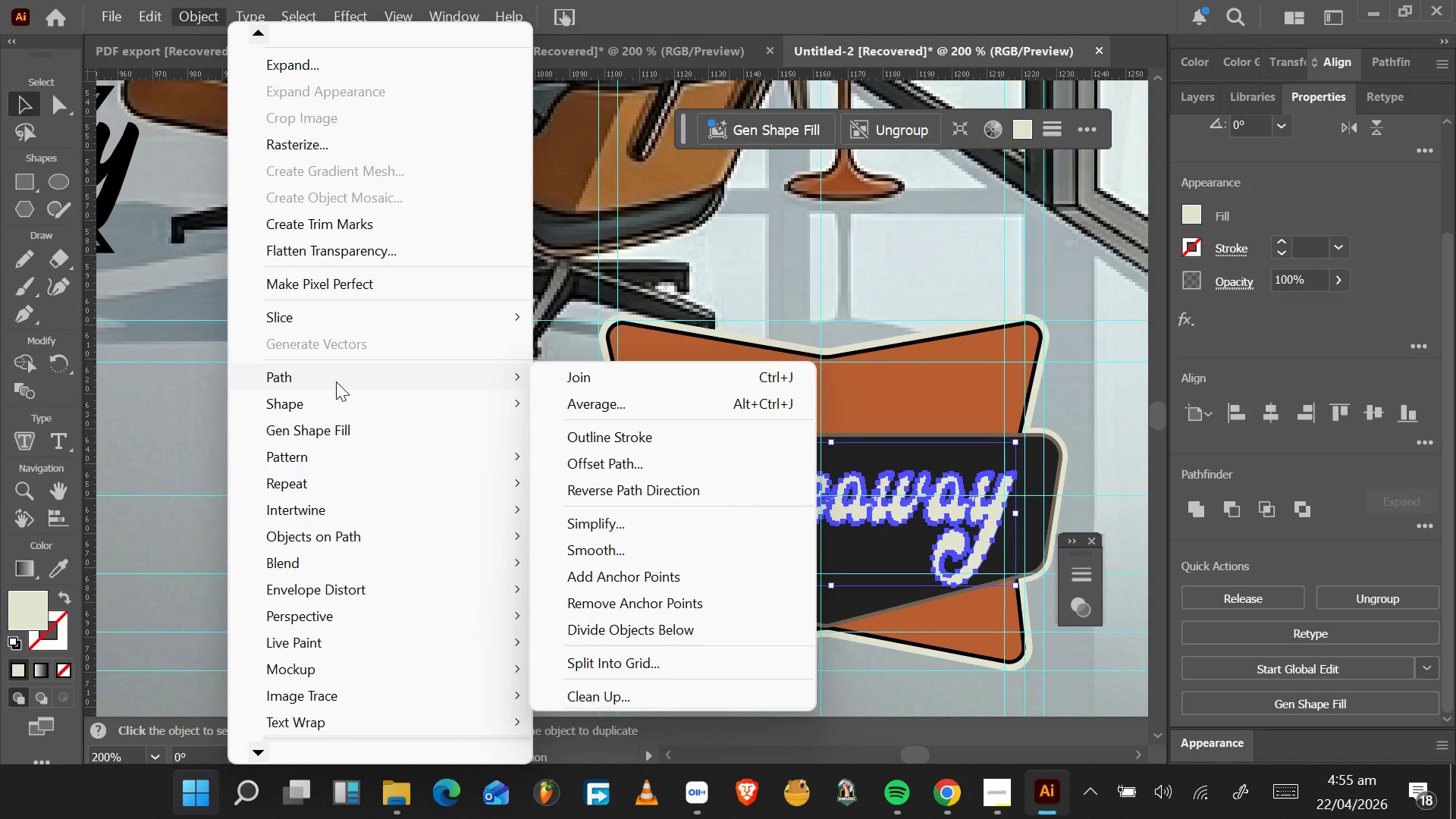 
key(ArrowDown)
 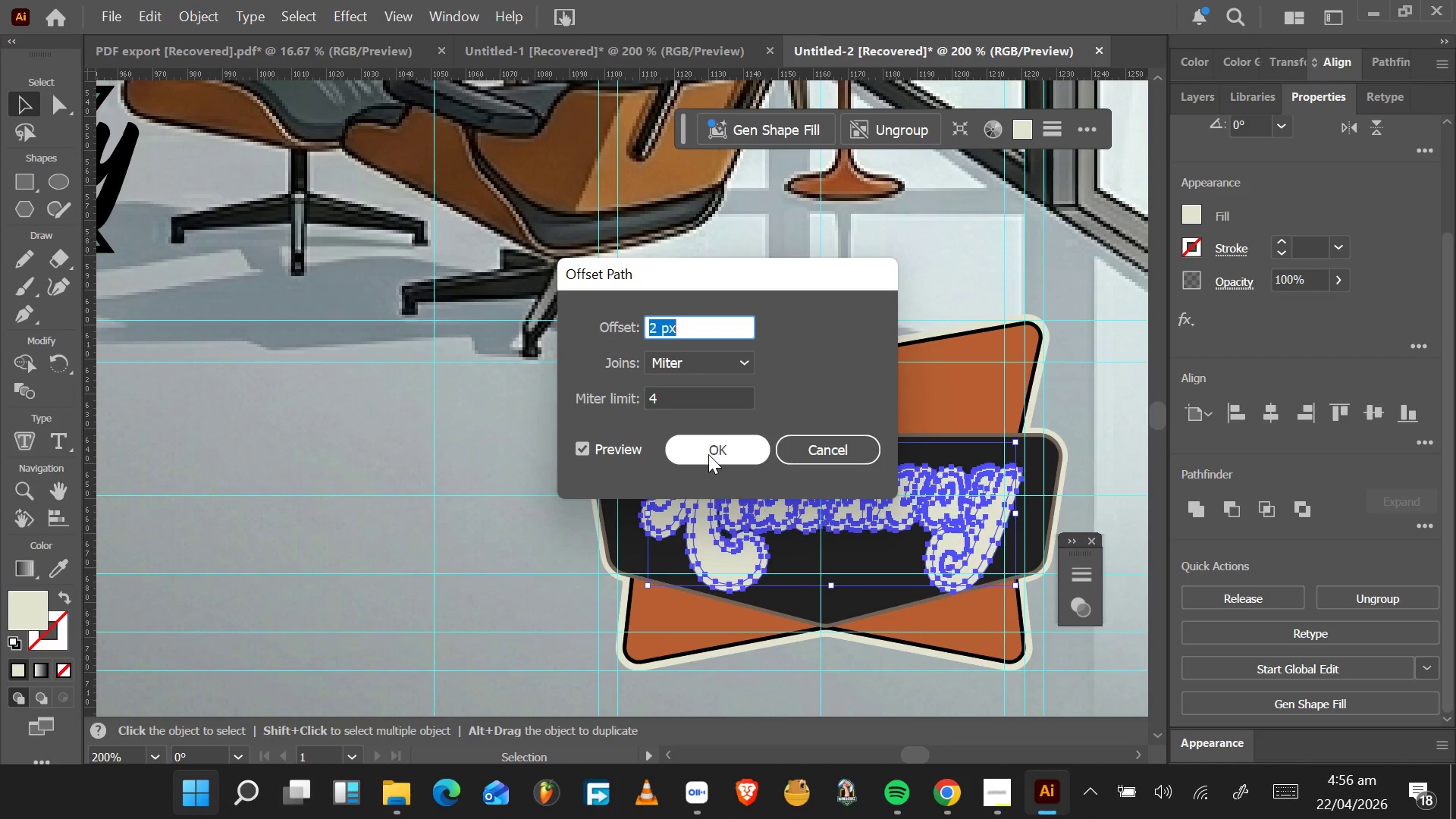 
key(ArrowDown)
 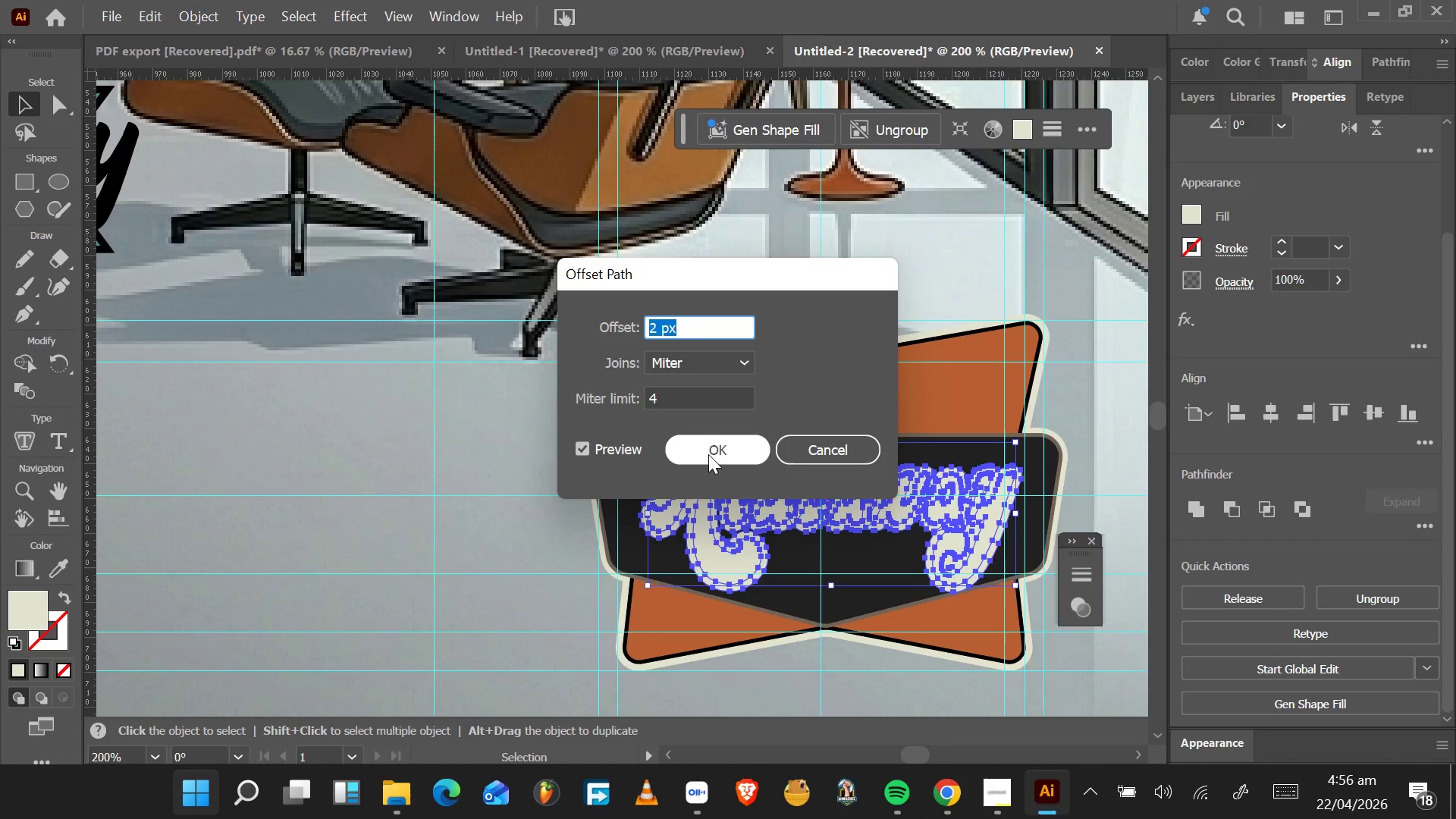 
key(ArrowDown)
 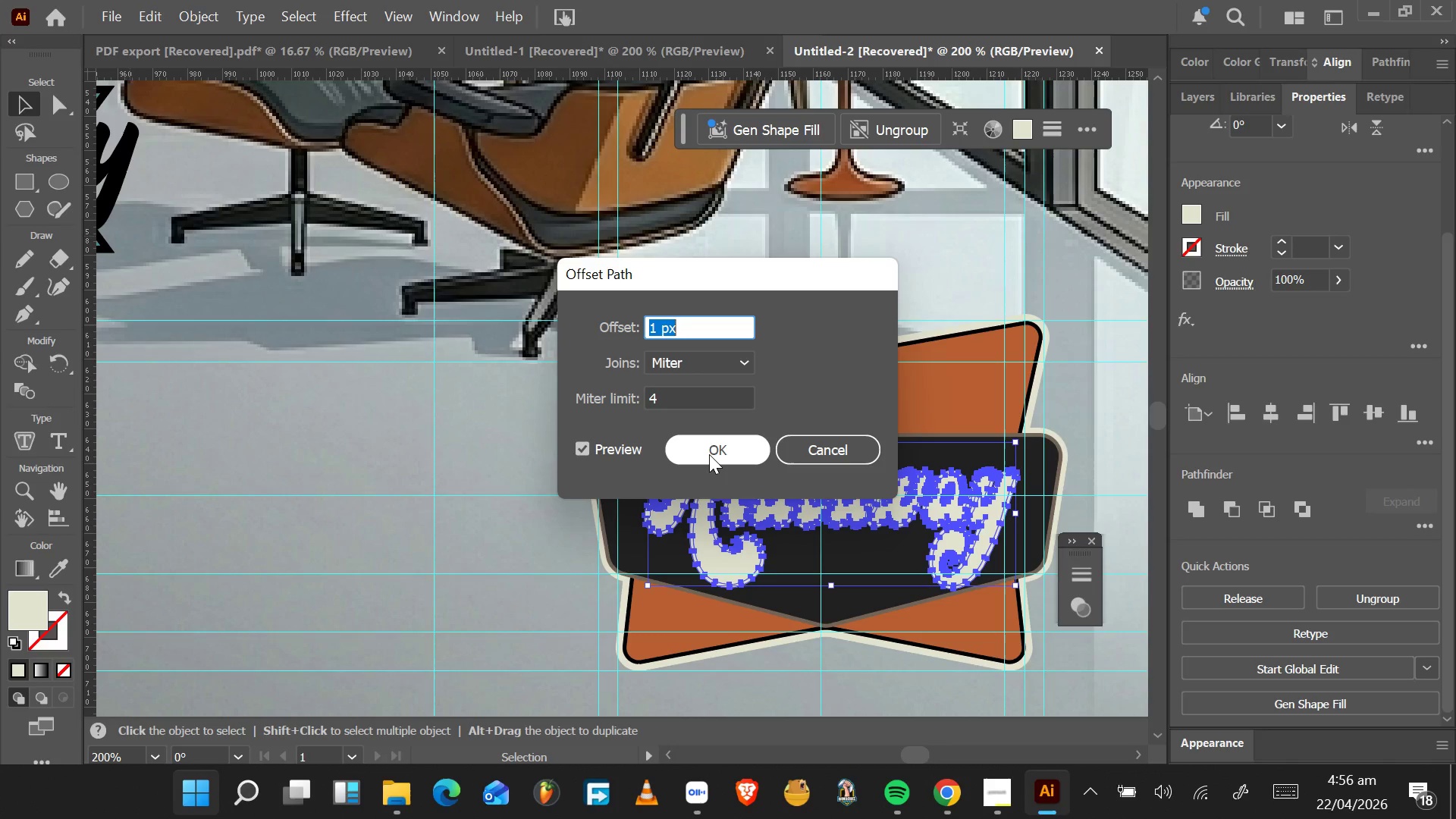 
left_click([709, 454])
 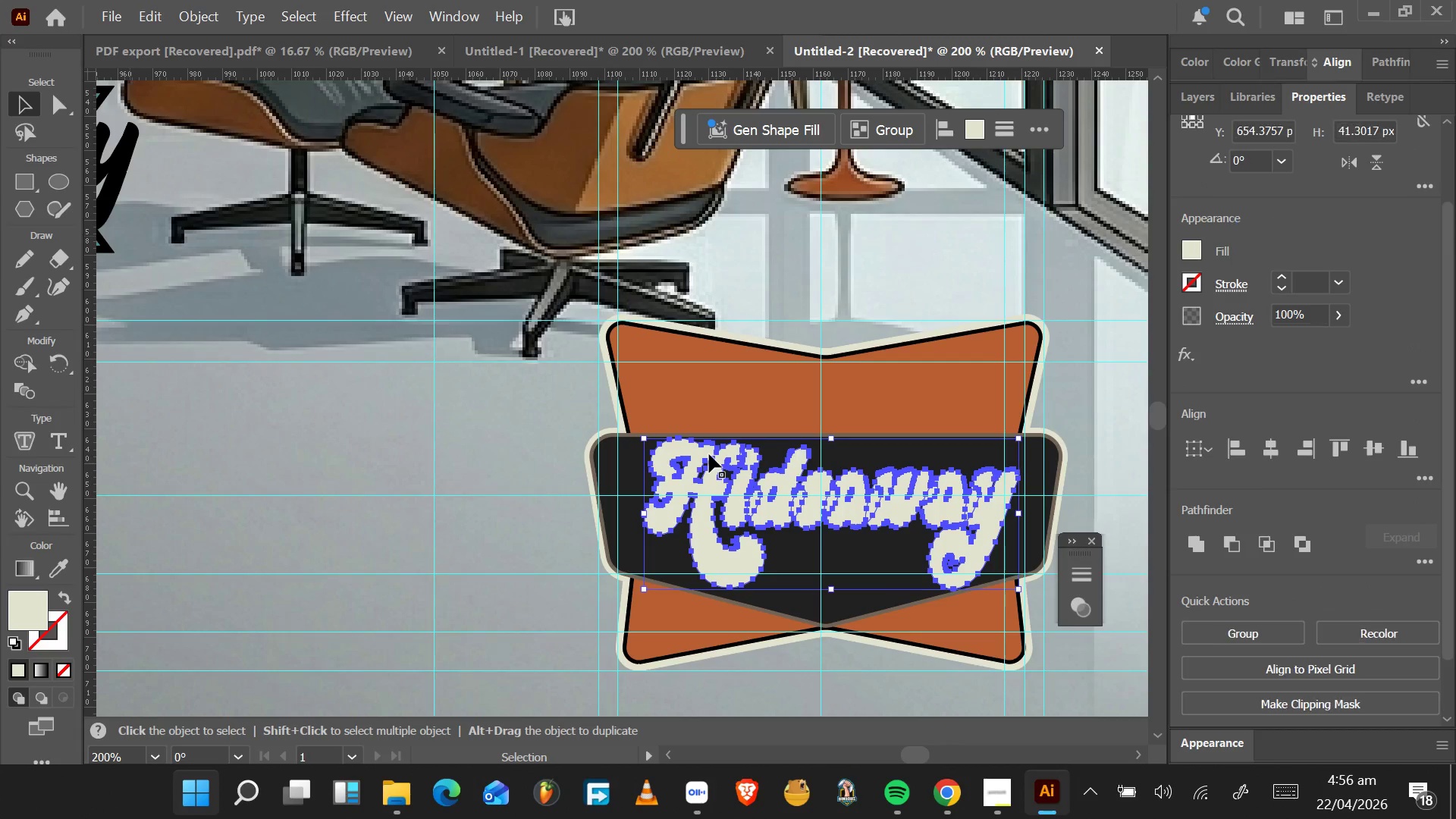 
key(Control+X)
 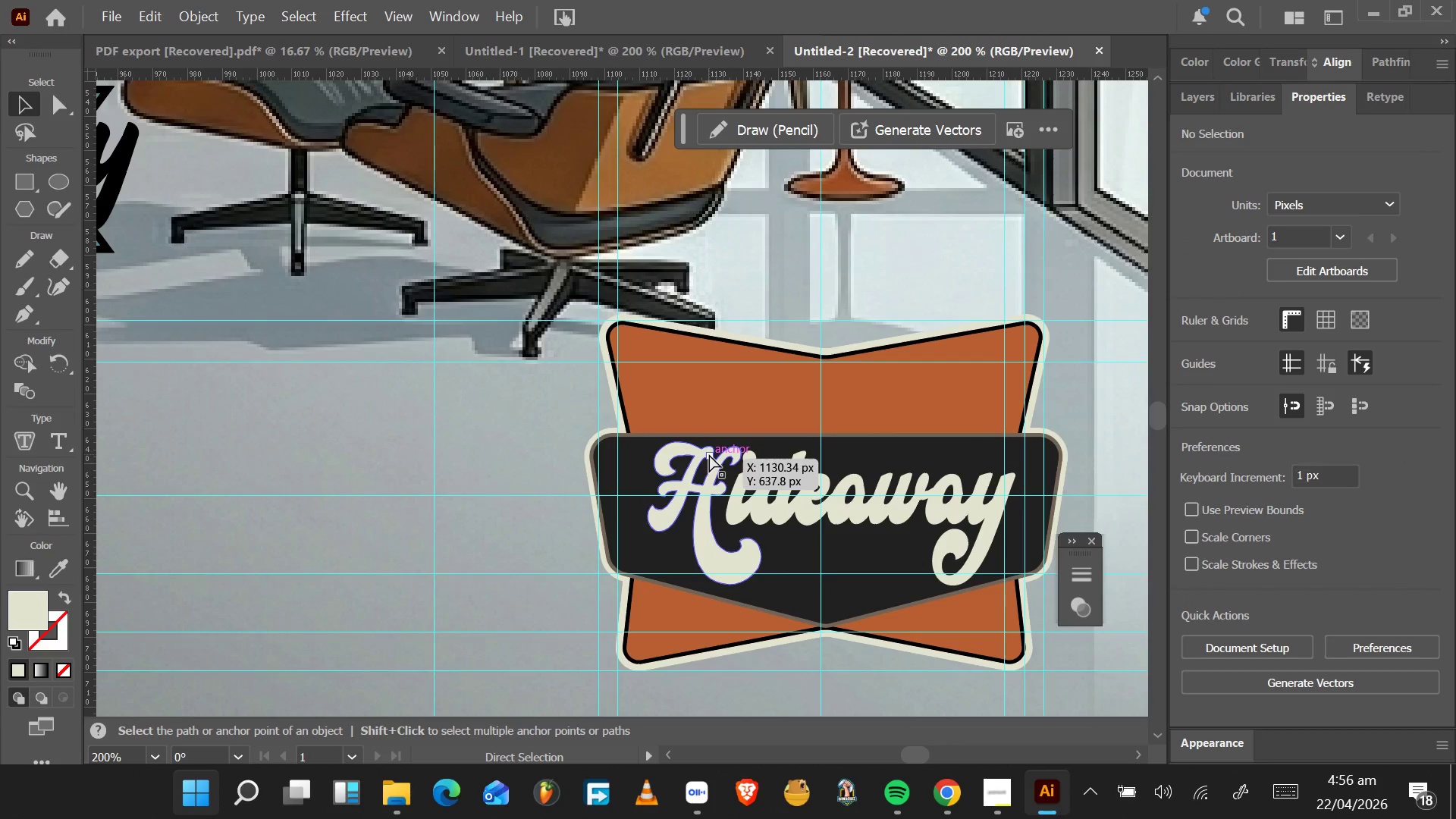 
key(Control+V)
 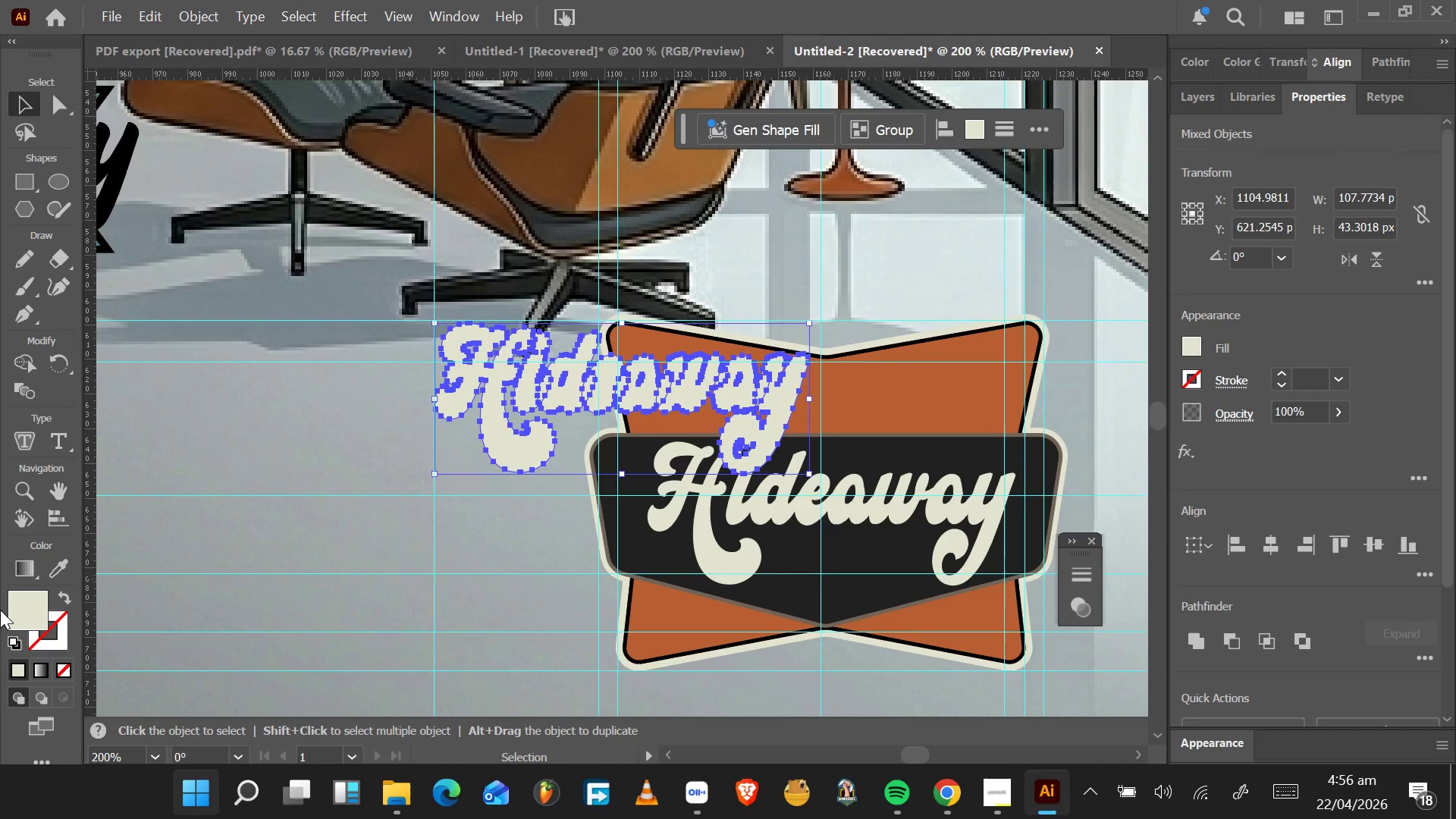 
double_click([20, 607])
 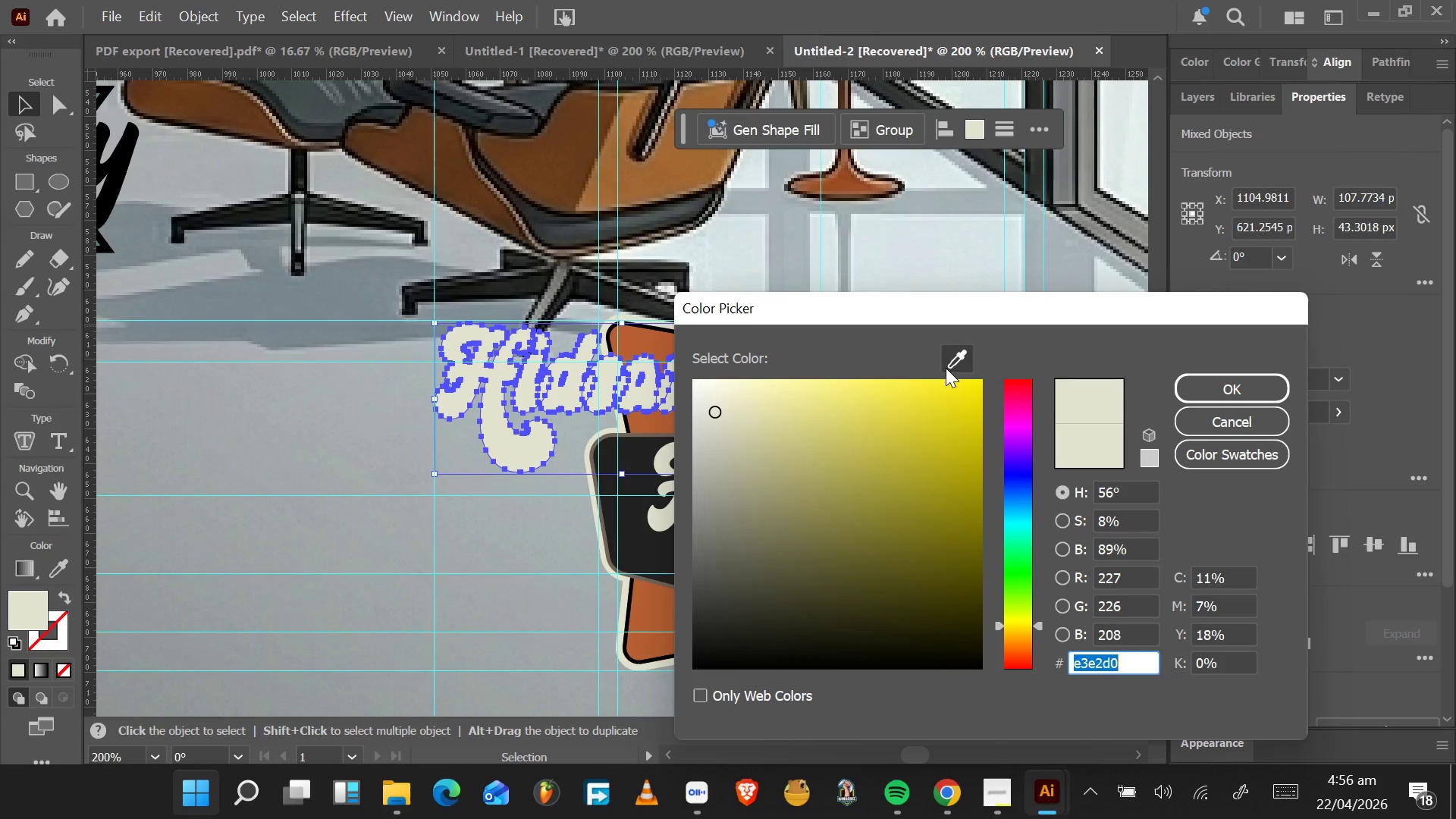 
left_click([958, 353])
 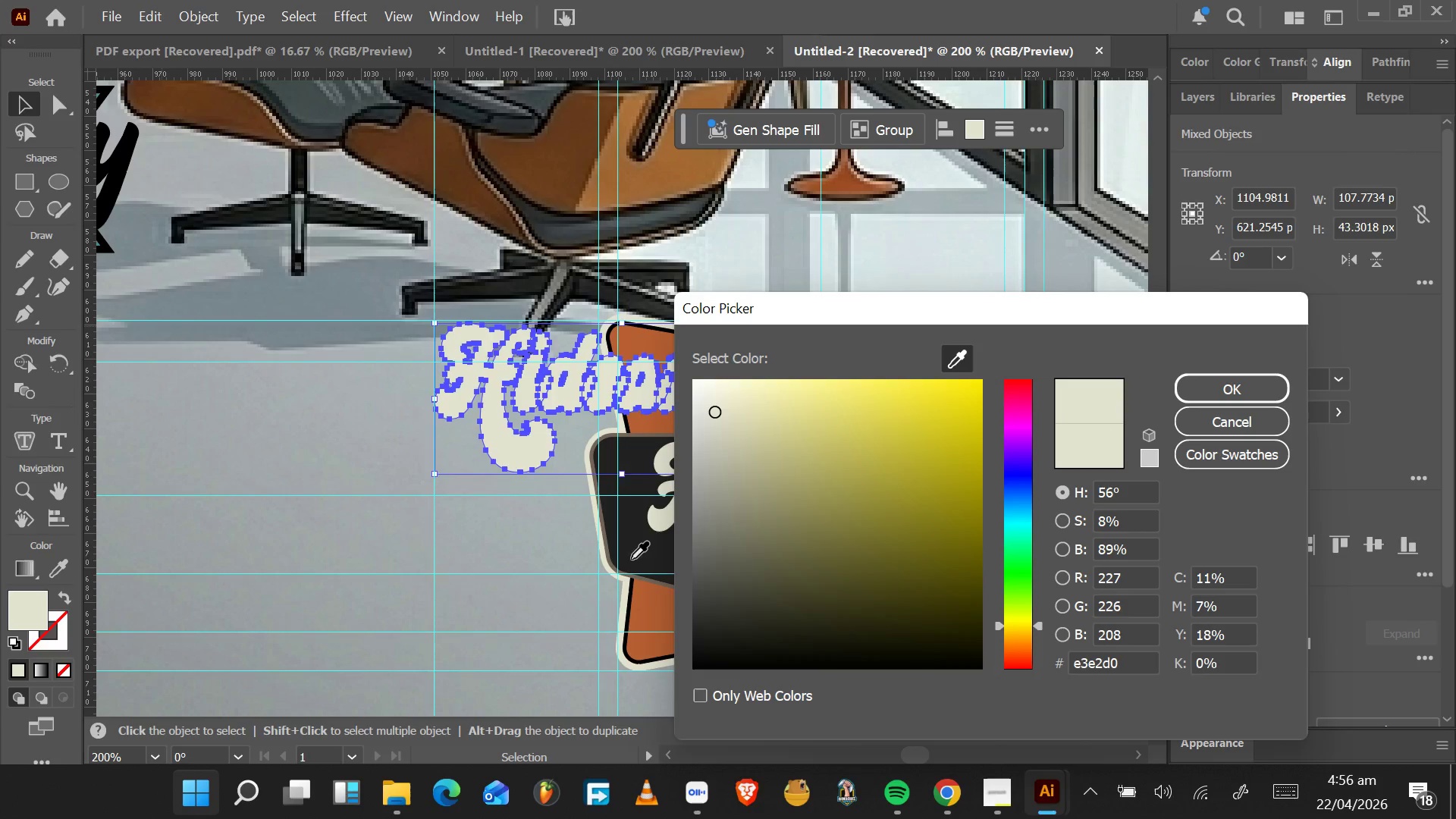 
left_click([632, 558])
 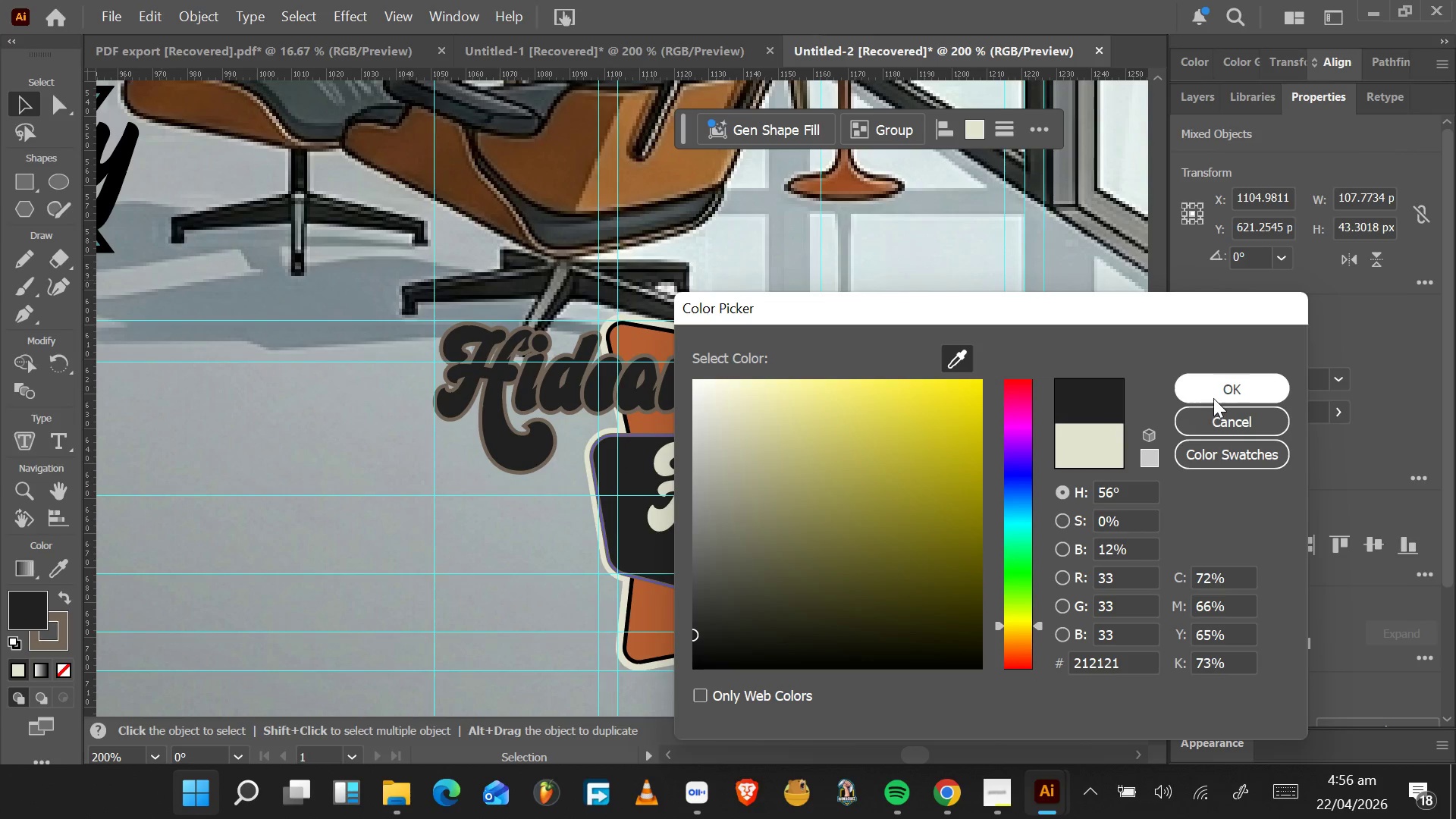 
left_click([1213, 398])
 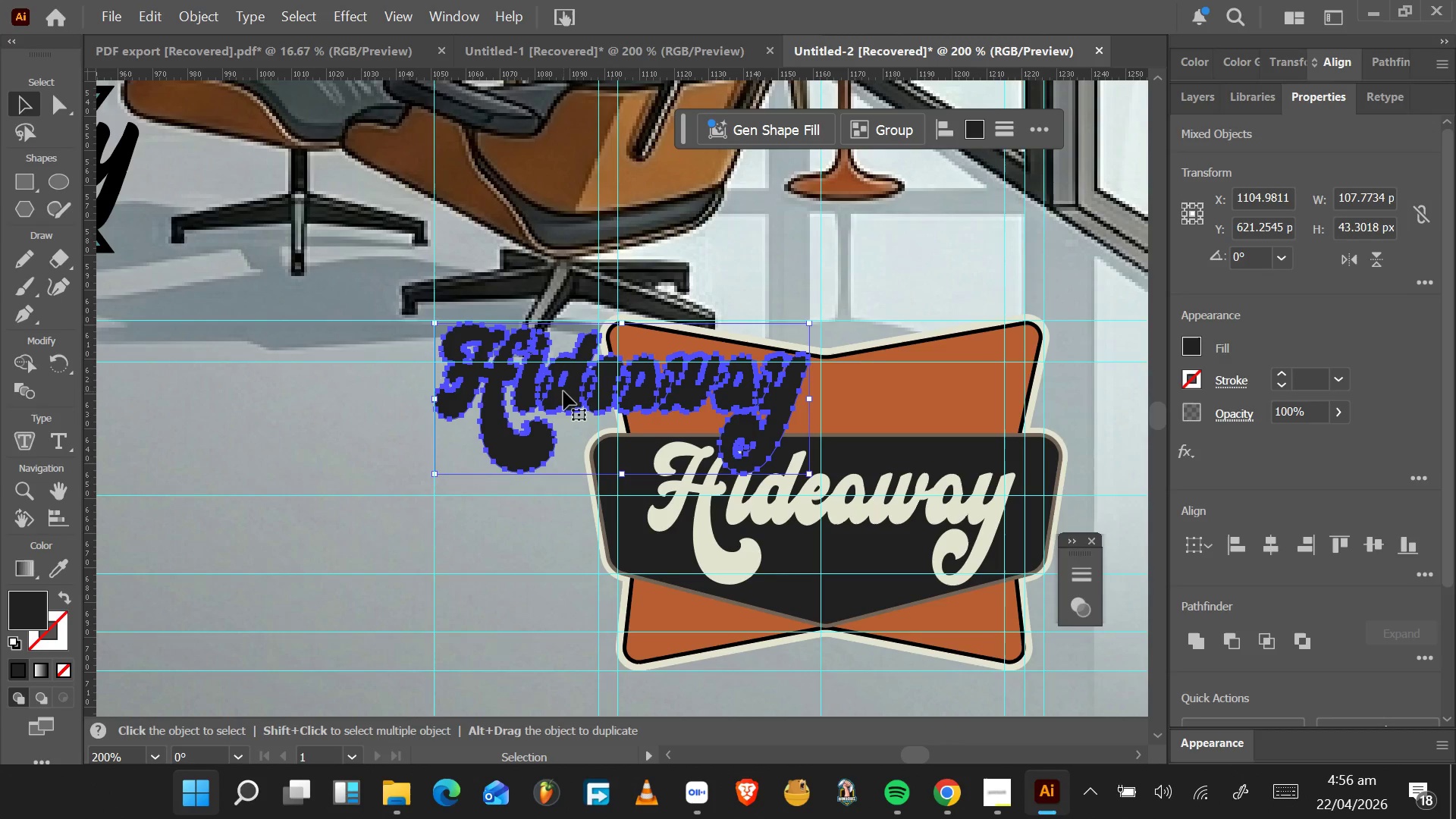 
left_click_drag(start_coordinate=[568, 397], to_coordinate=[780, 513])
 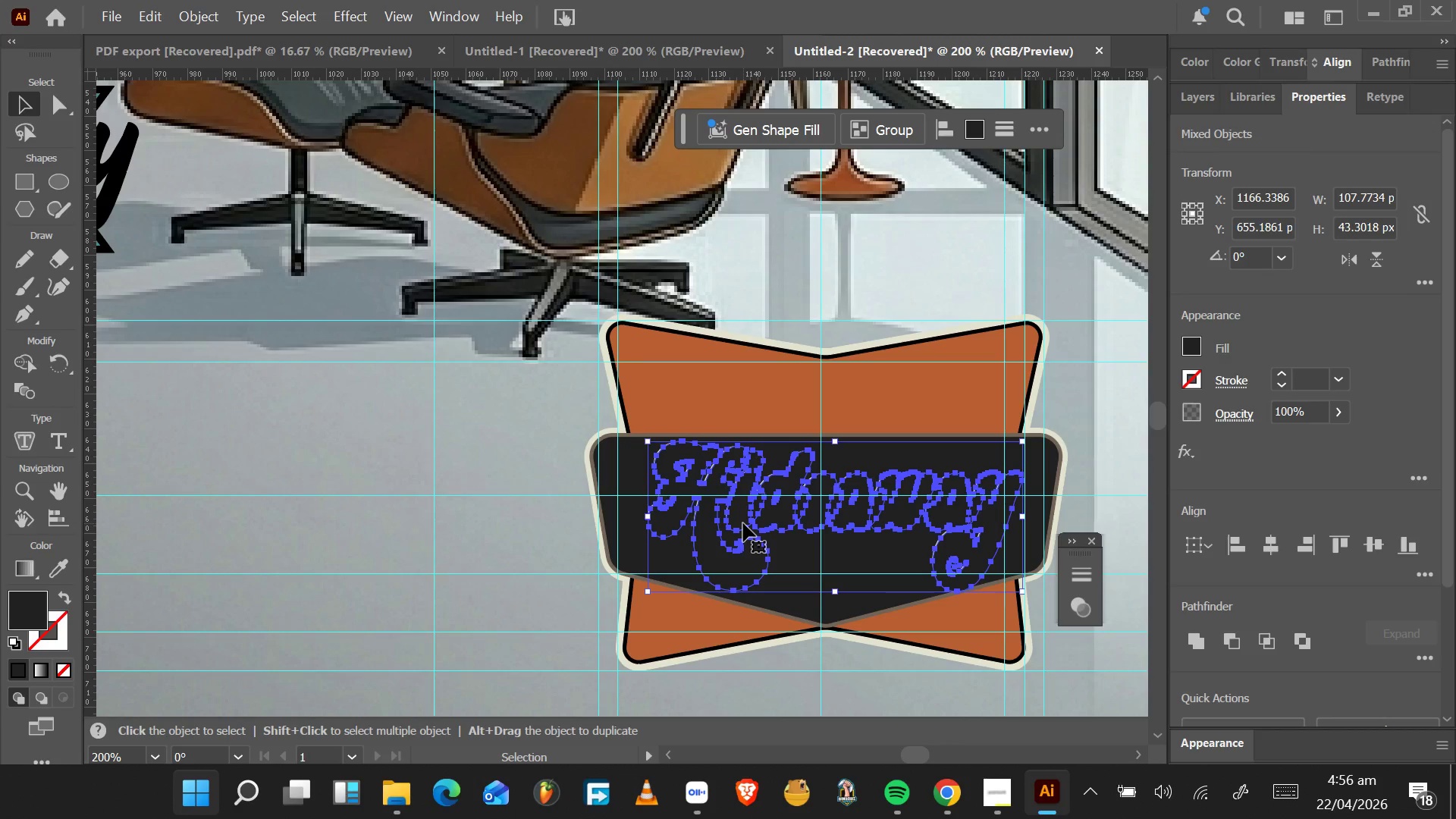 
hold_key(key=ShiftLeft, duration=1.5)
 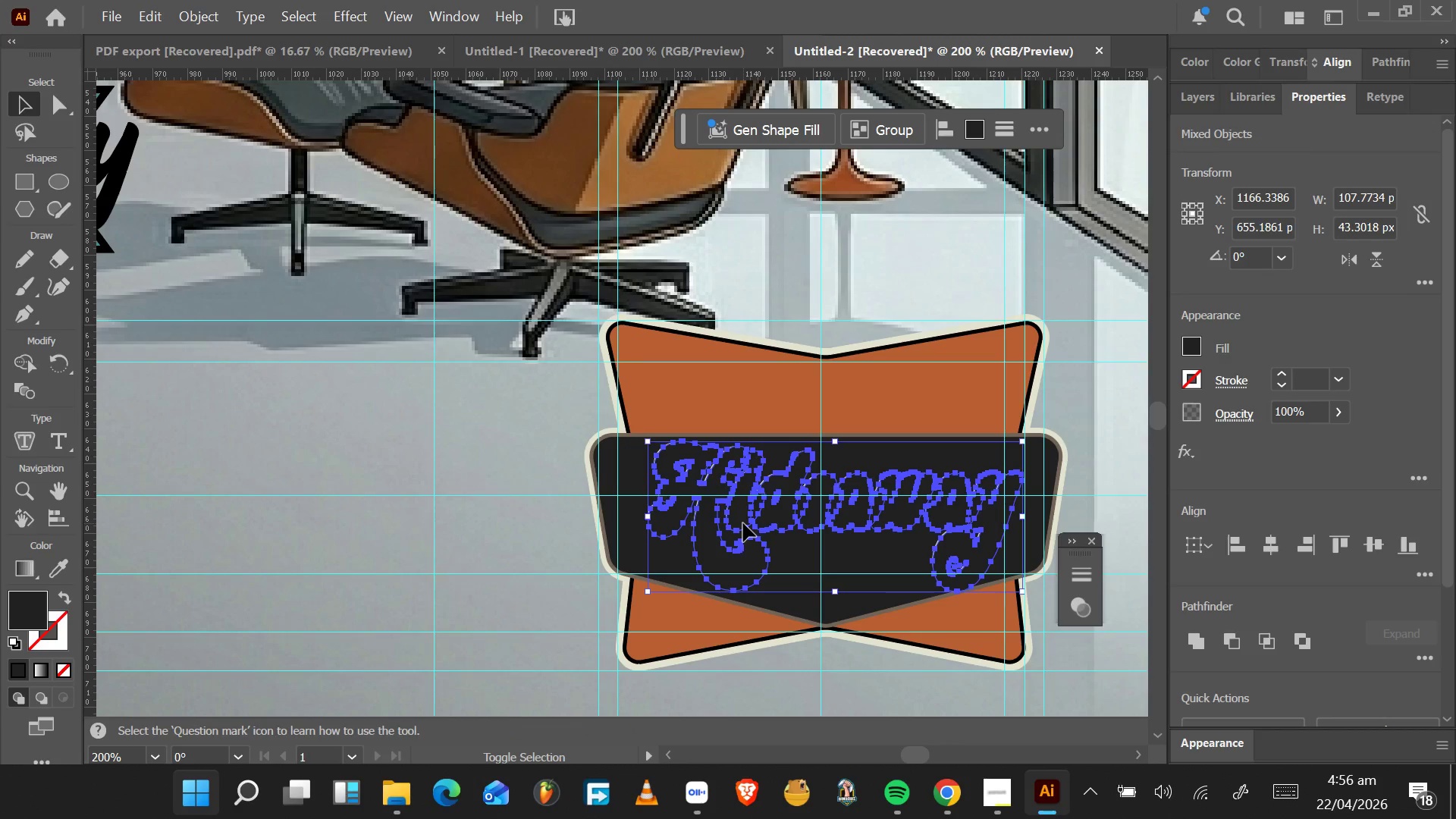 
key(Shift+ShiftLeft)
 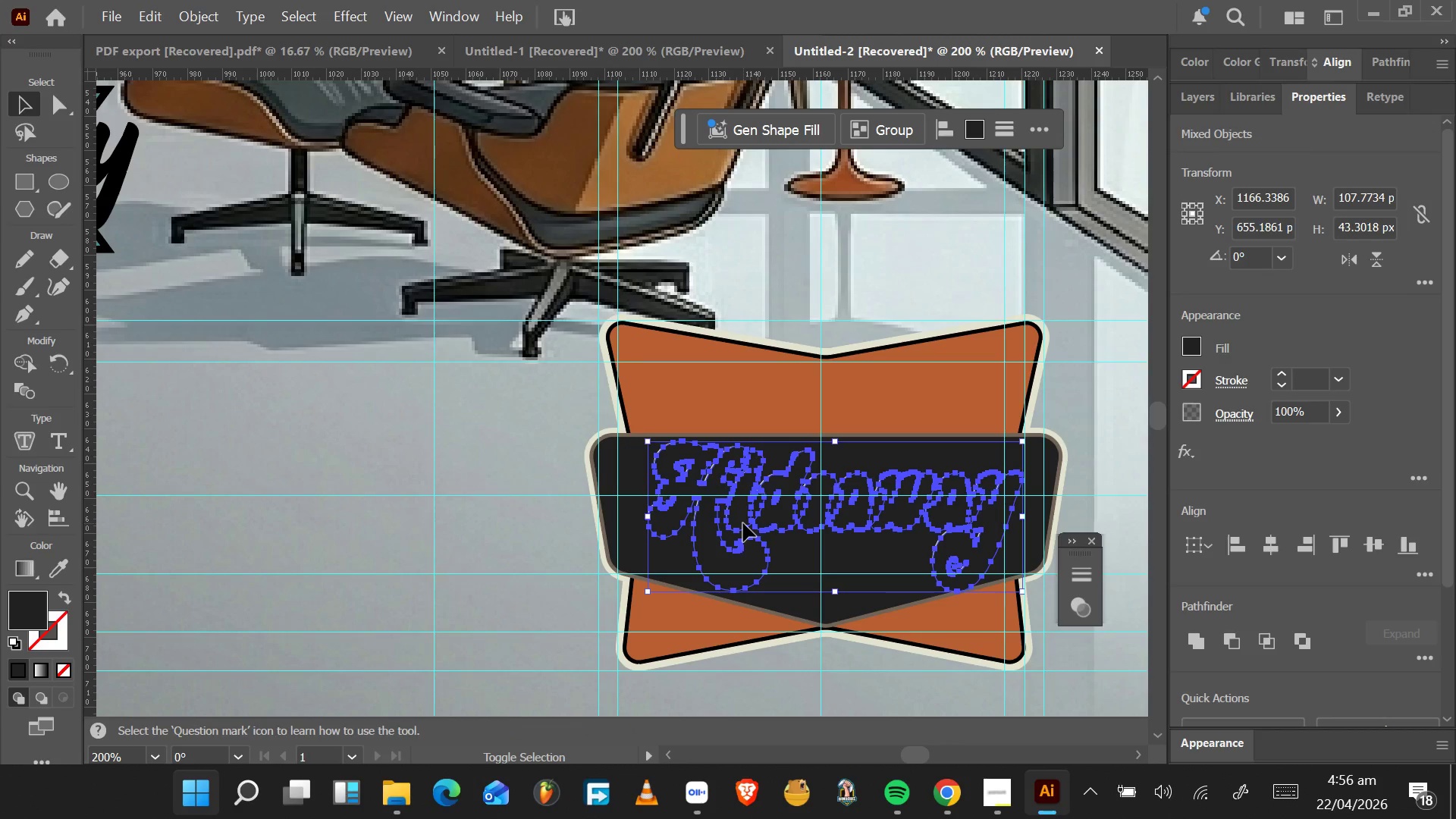 
key(Shift+ShiftLeft)
 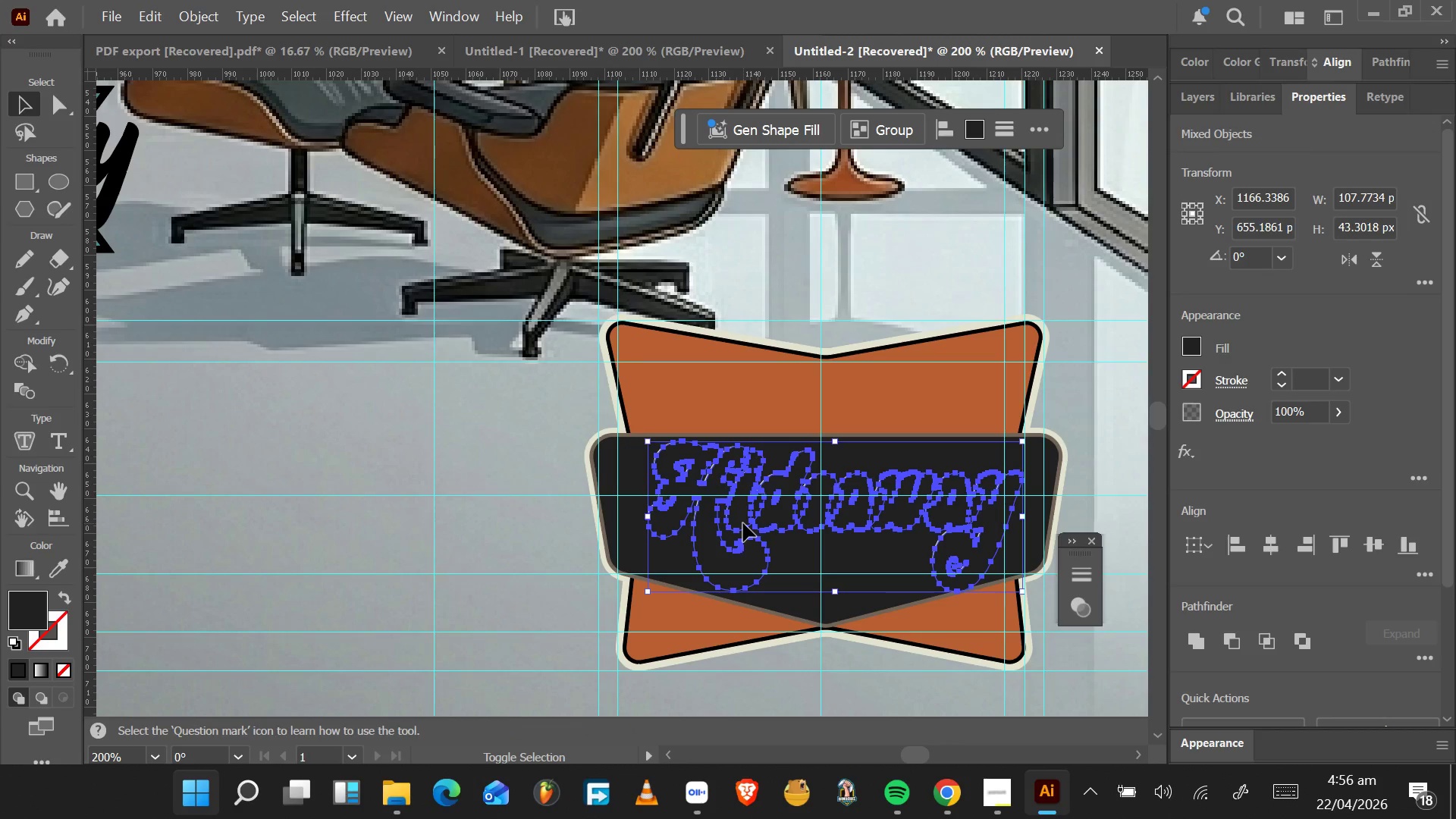 
key(Shift+ShiftLeft)
 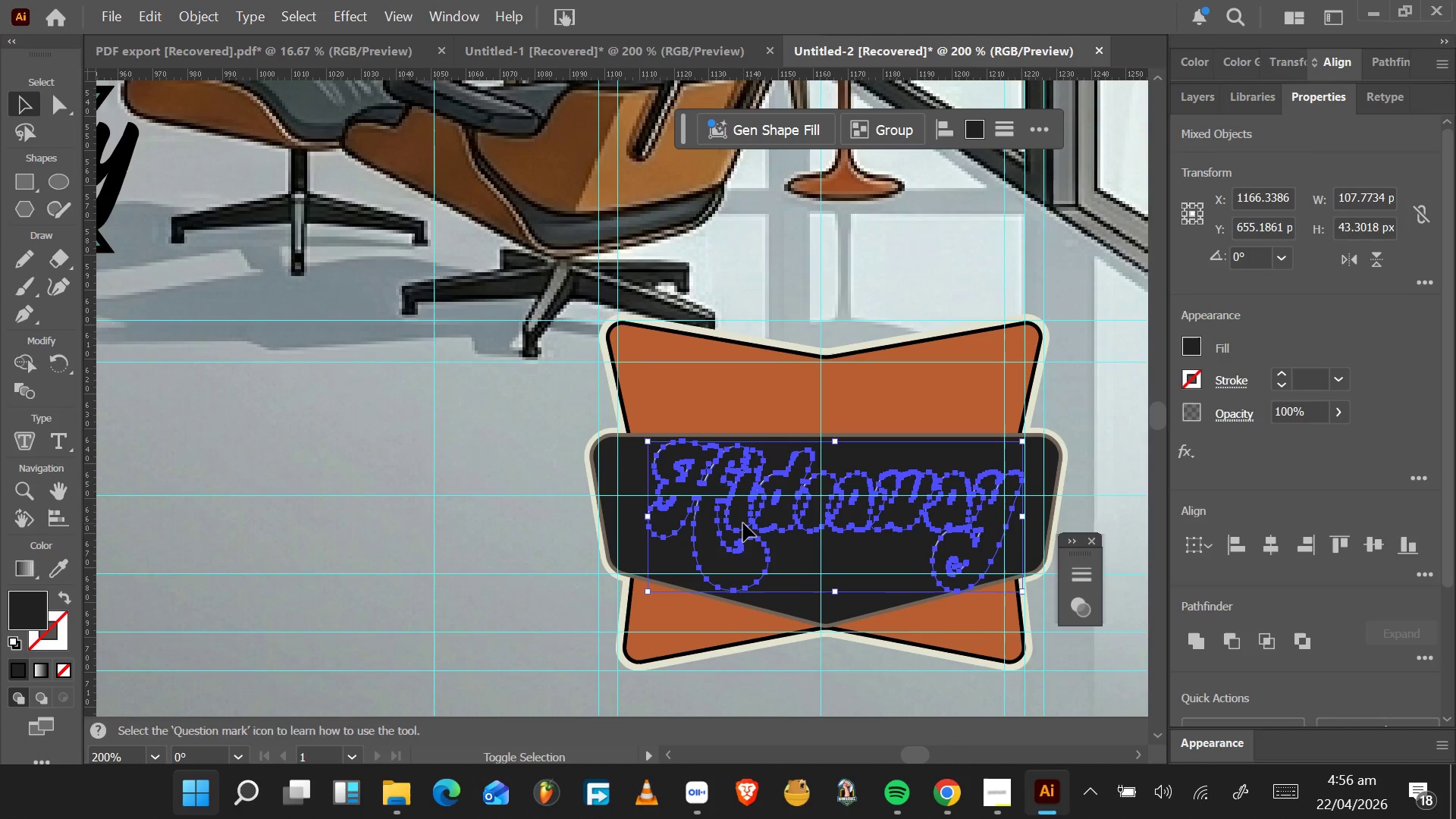 
key(Shift+ShiftLeft)
 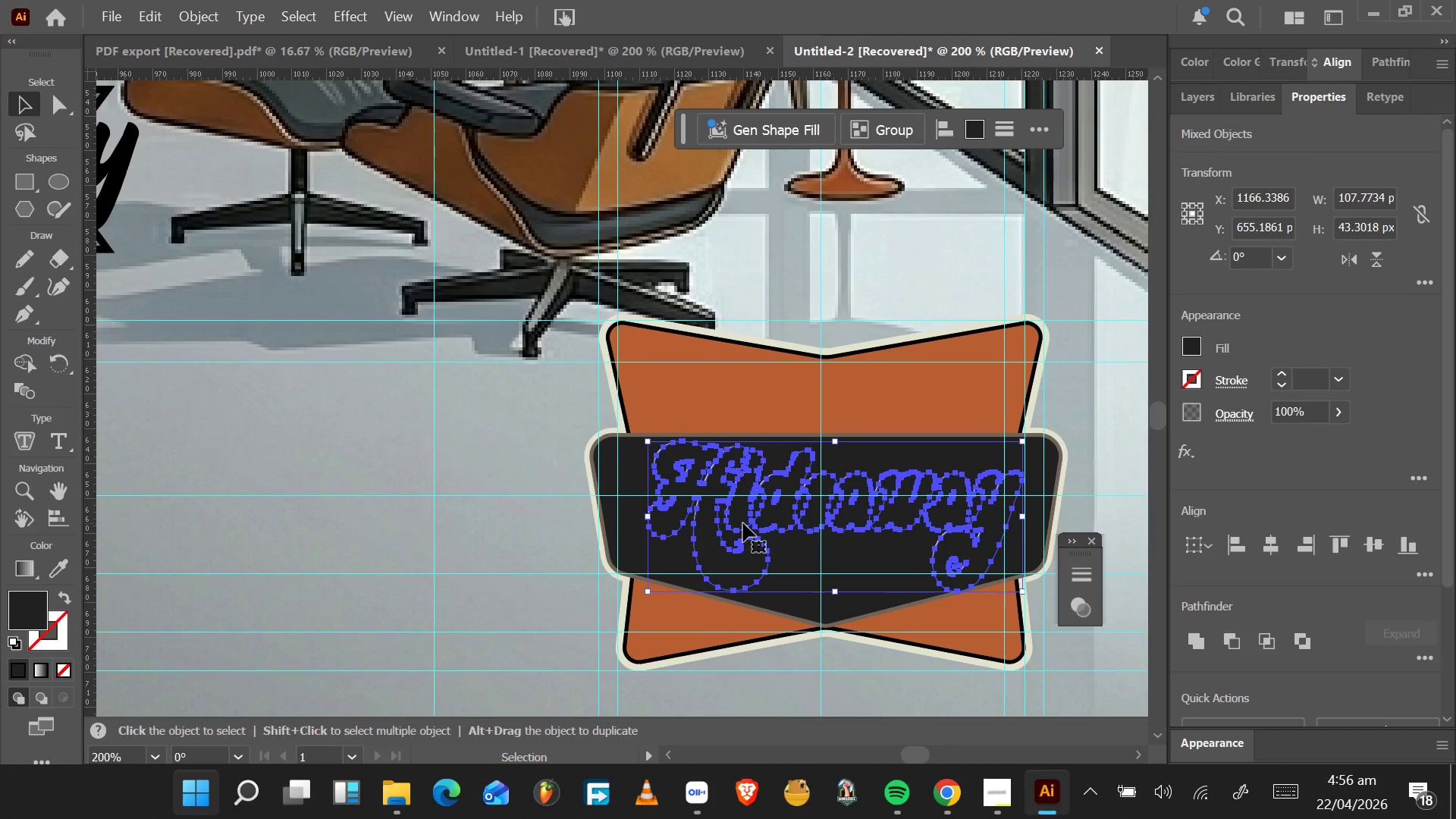 
key(Shift+ShiftLeft)
 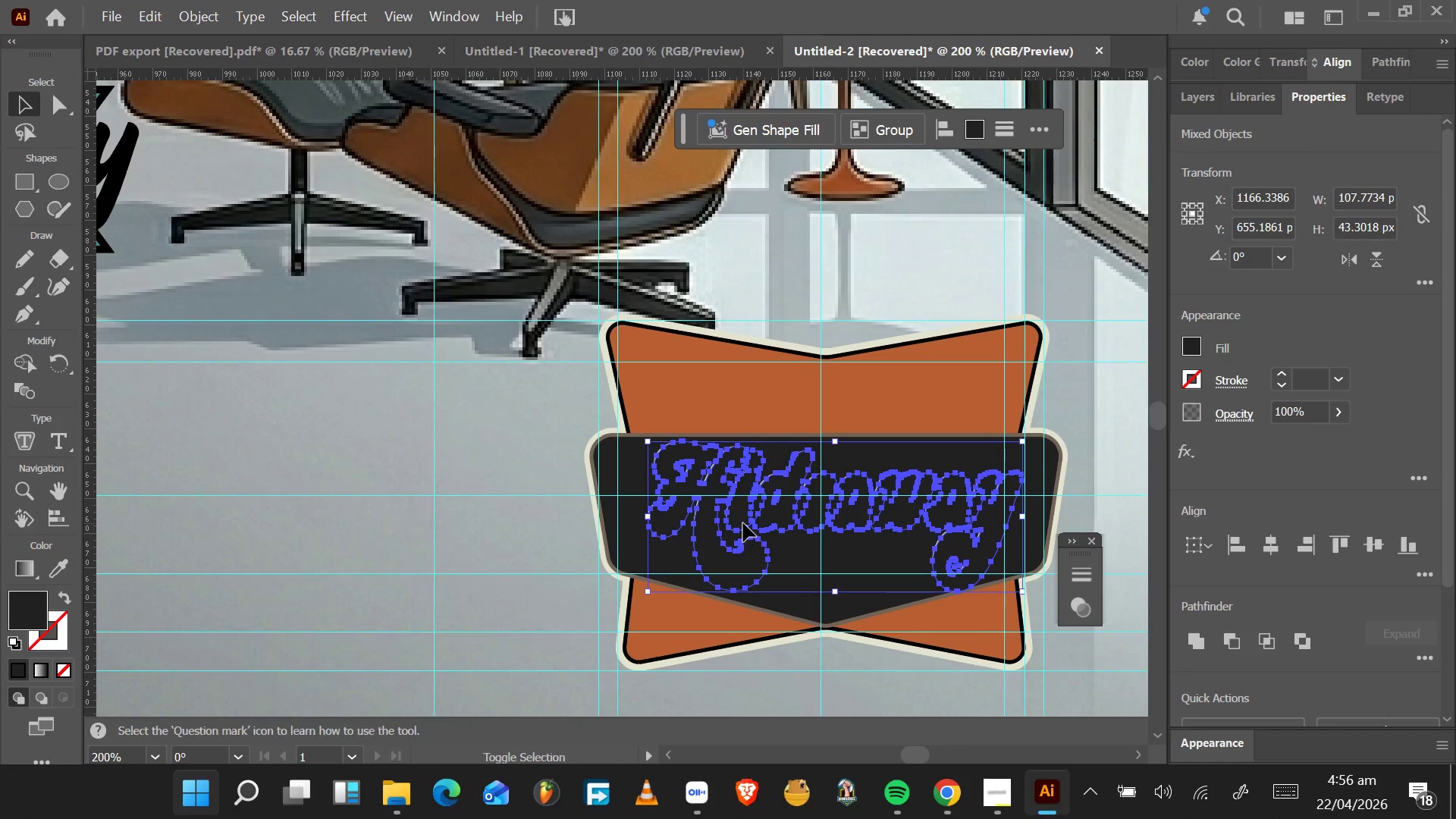 
key(Shift+BracketLeft)
 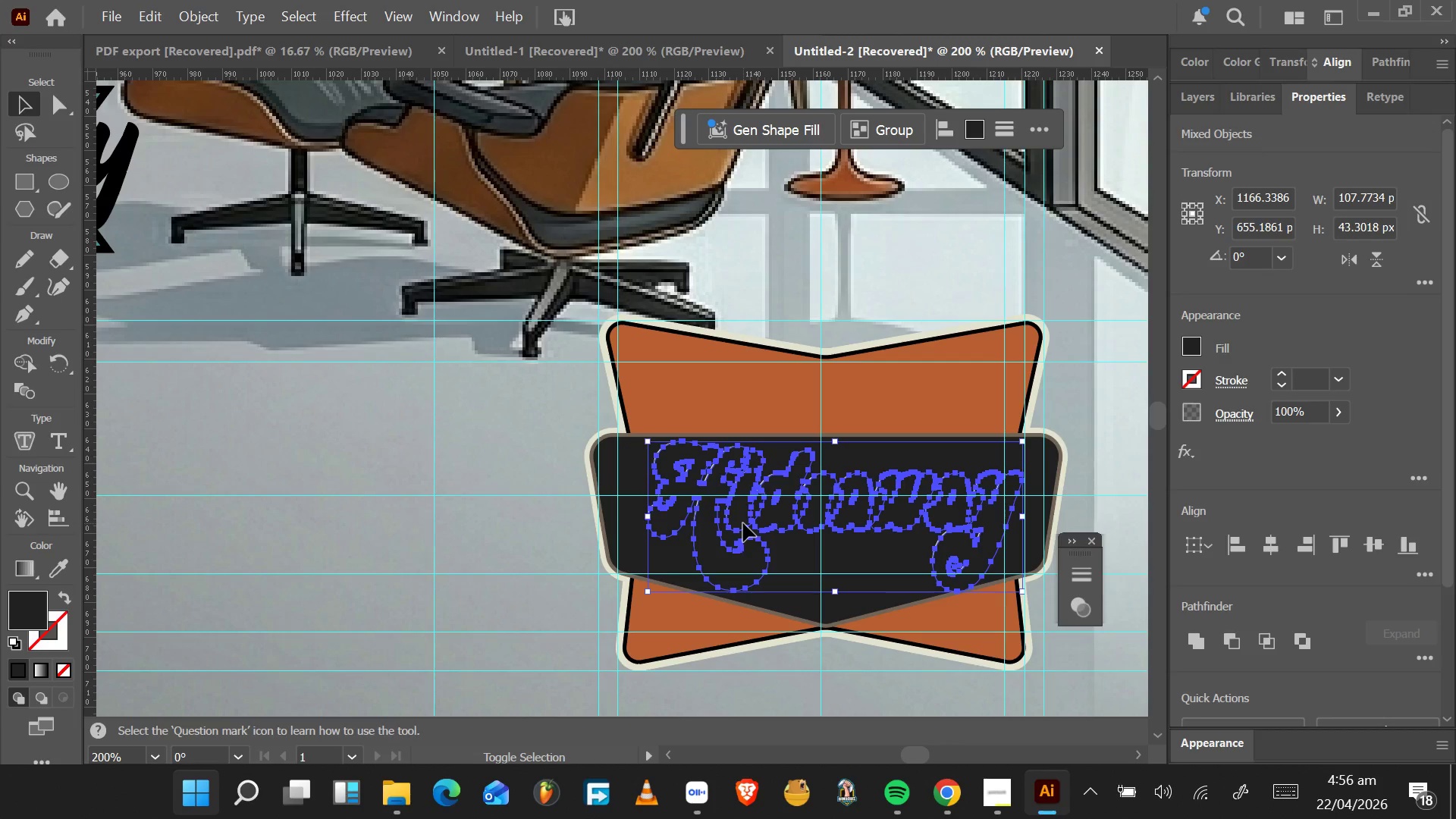 
key(Shift+BracketLeft)
 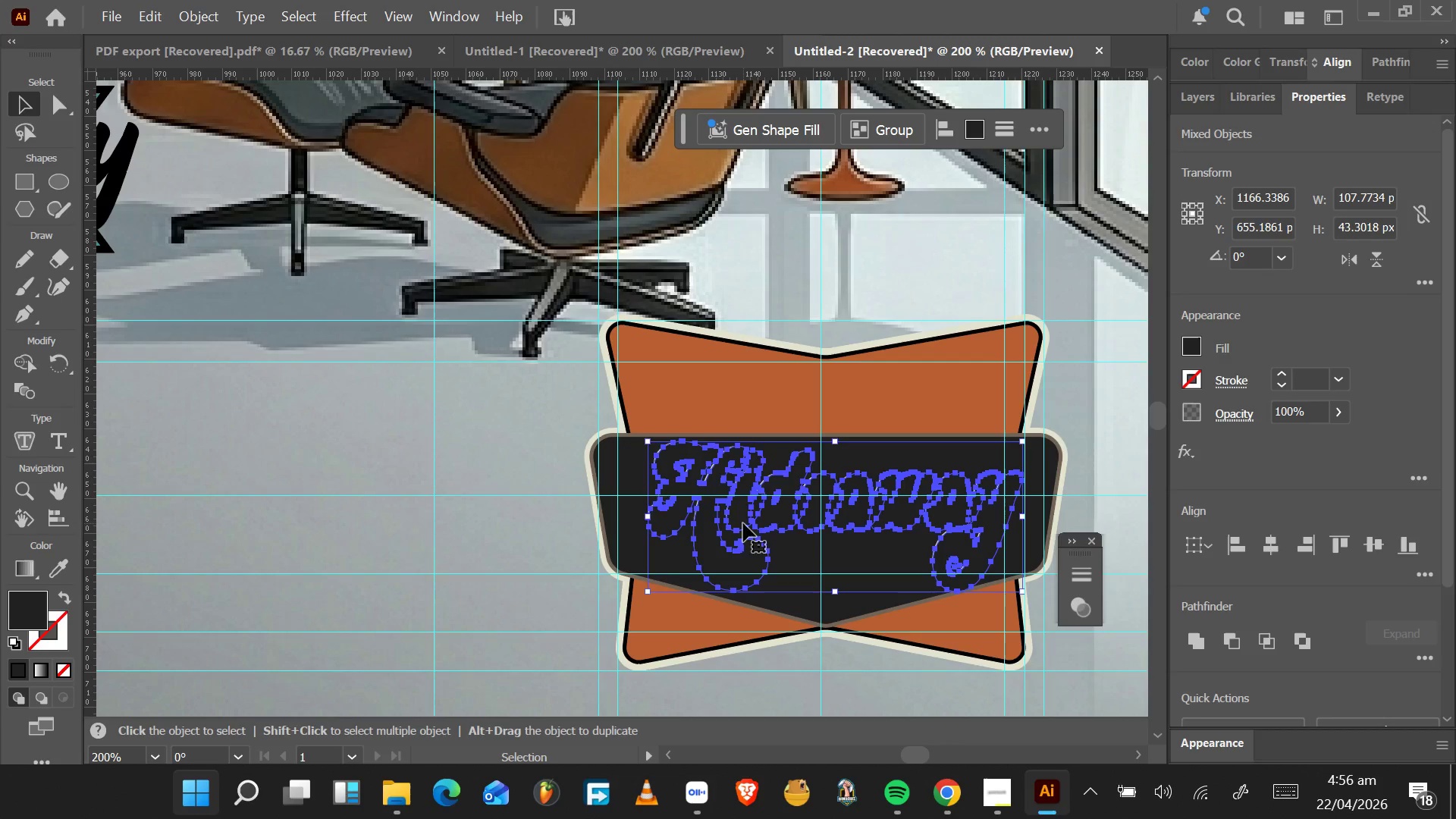 
key(Control+BracketLeft)
 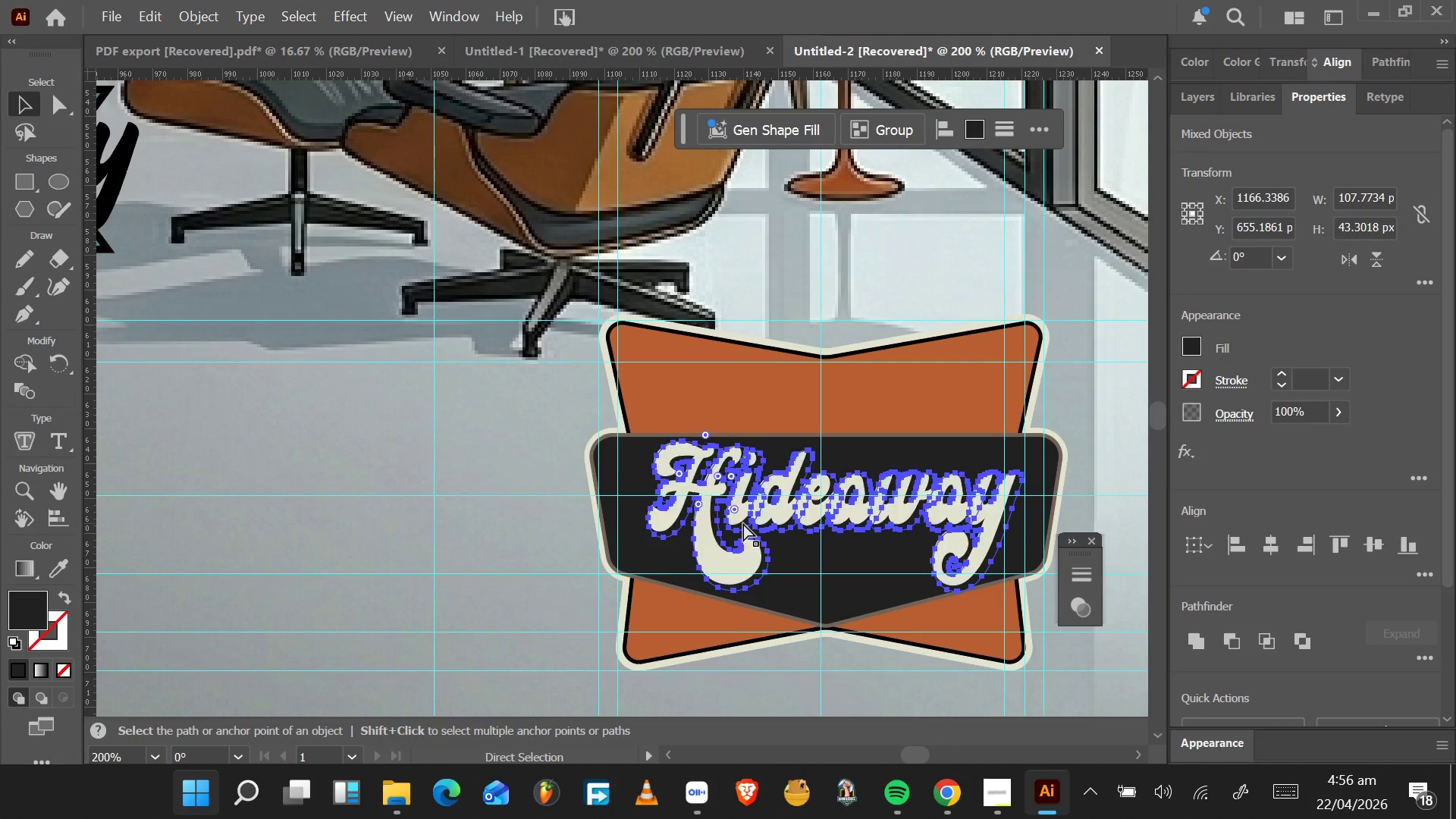 
key(Control+BracketLeft)
 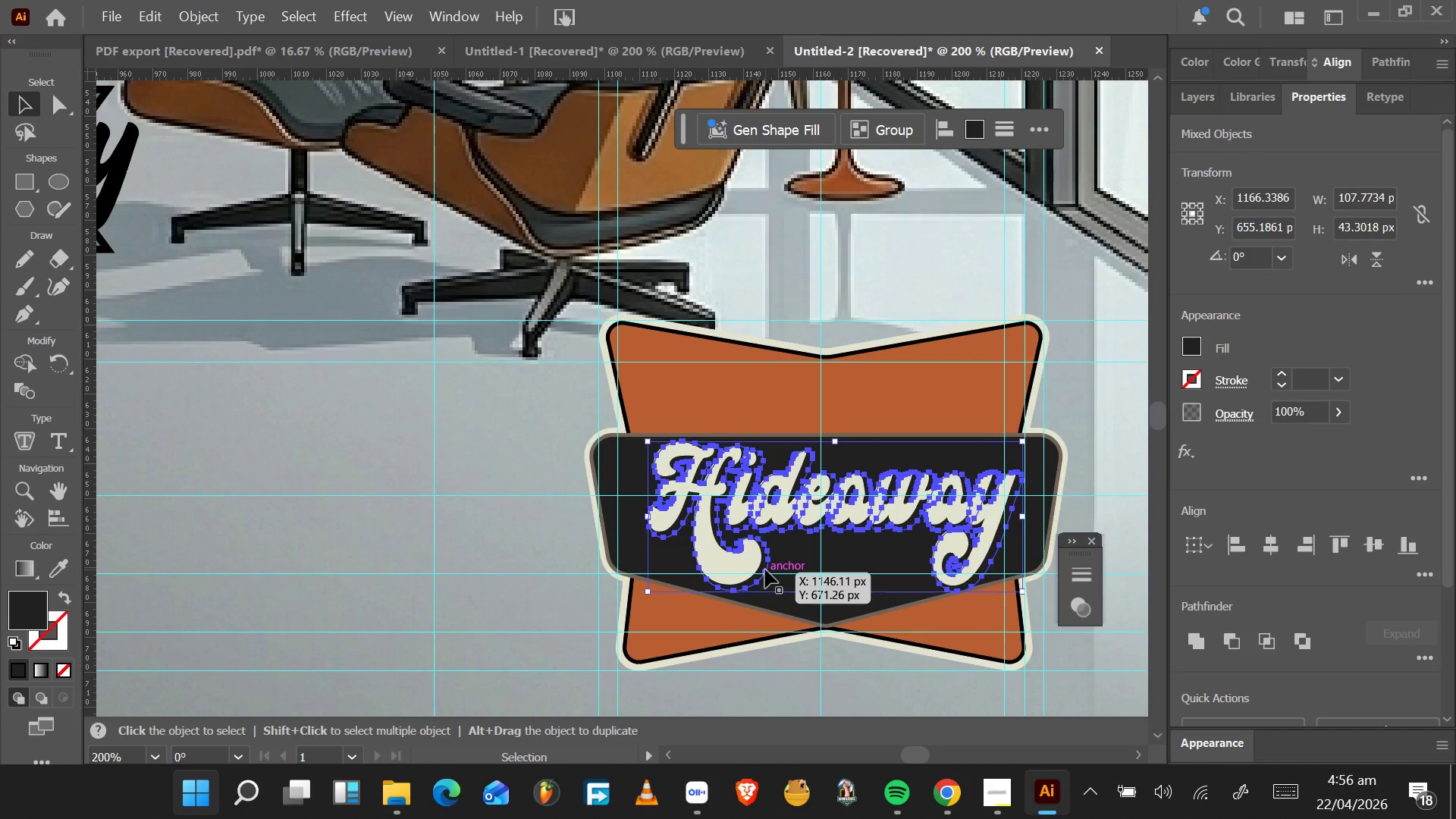 
wait(5.95)
 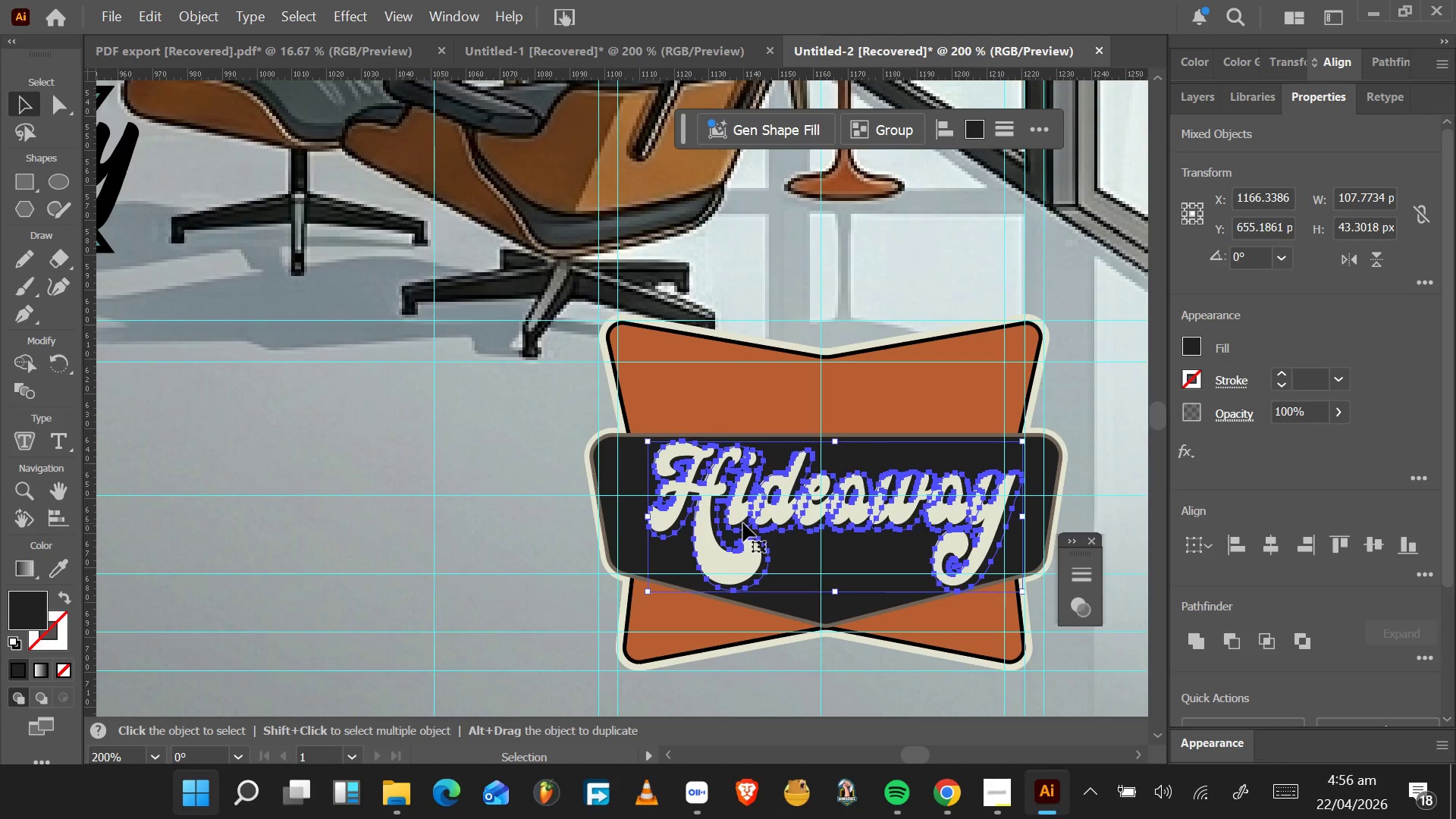 
hold_key(key=AltLeft, duration=1.03)
scroll: coordinate [676, 437], scroll_direction: up, amount: 4.0
 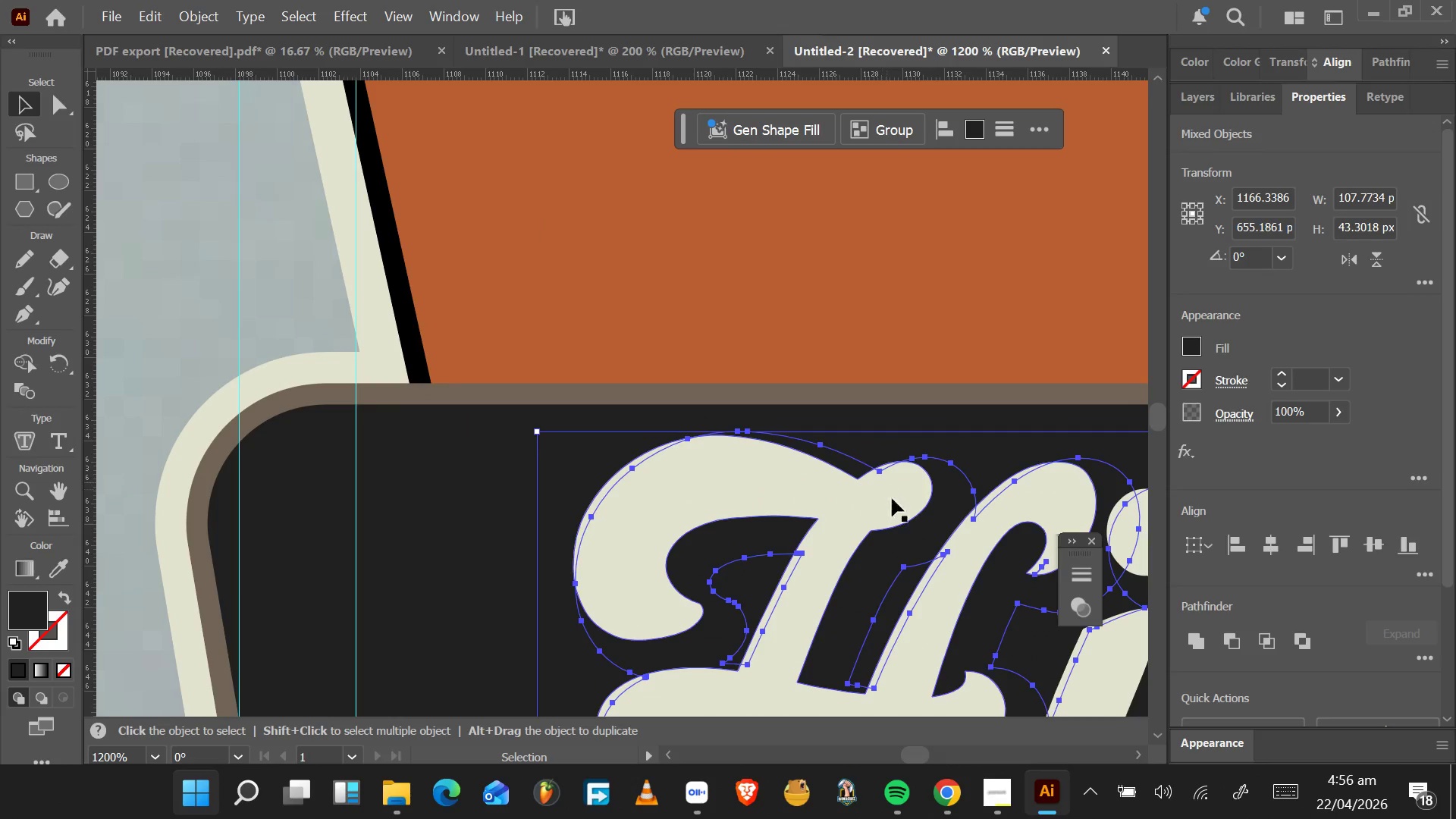 
left_click_drag(start_coordinate=[896, 553], to_coordinate=[880, 546])
 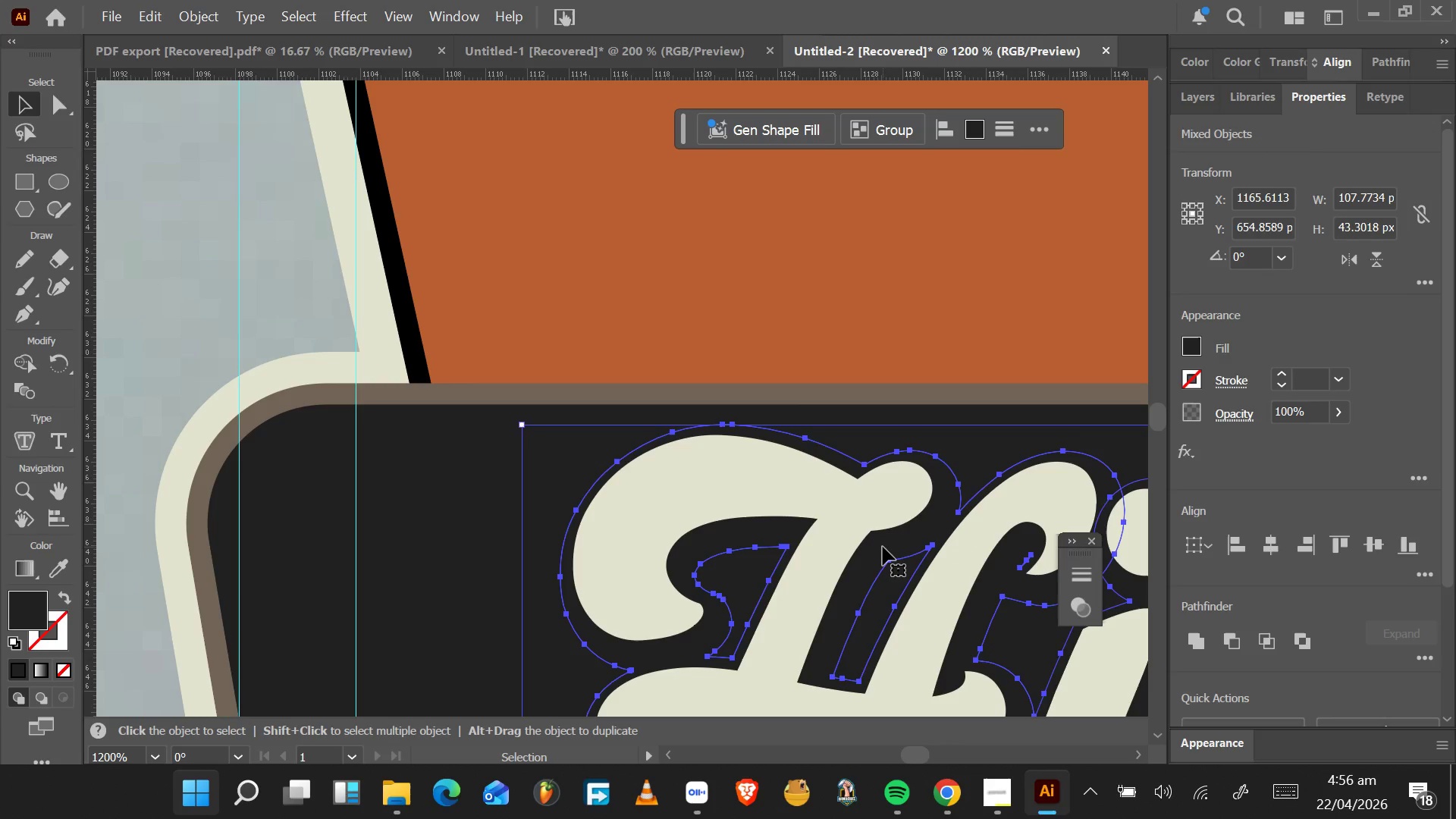 
wait(7.33)
 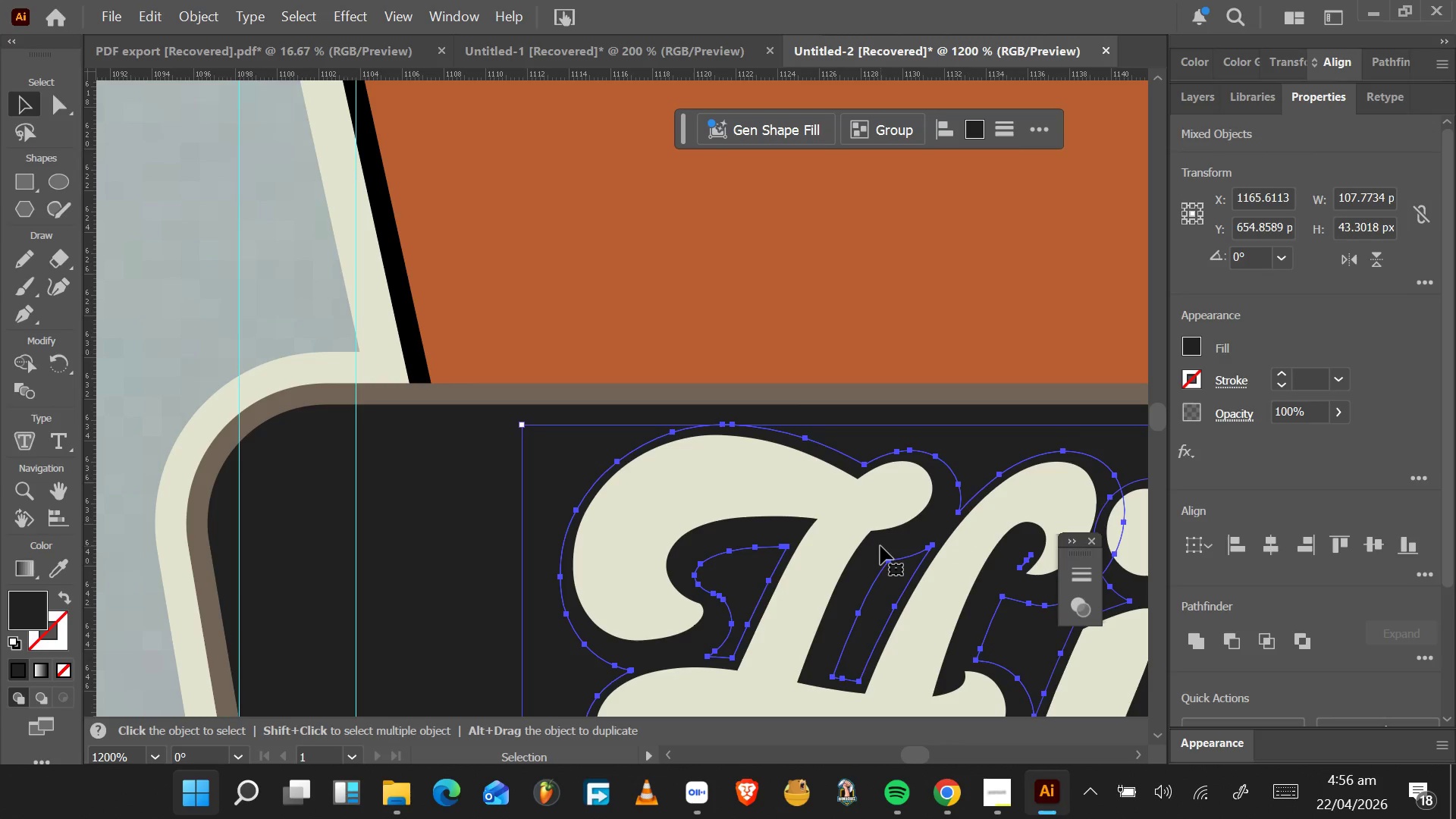 
left_click([883, 547])
 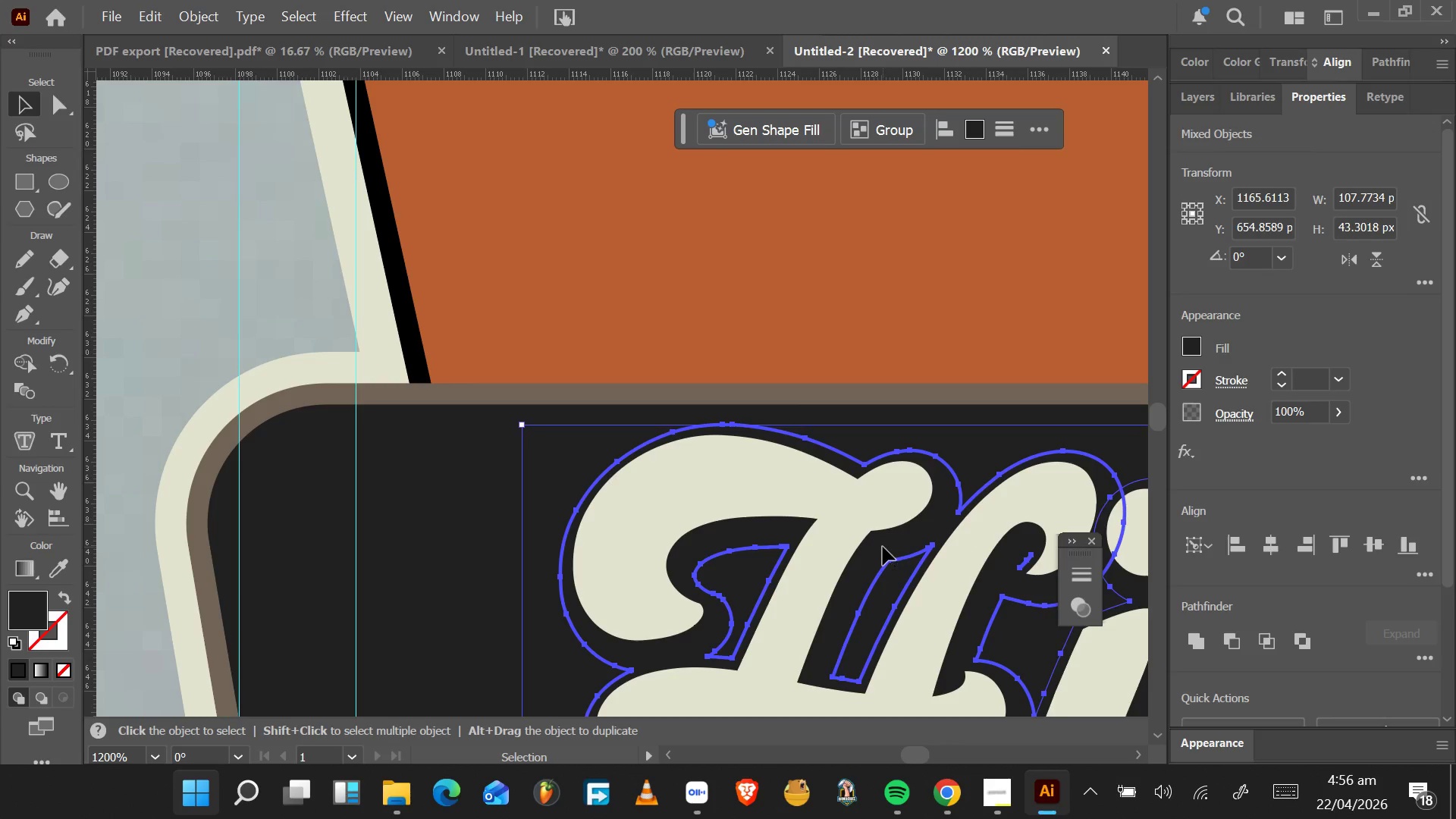 
left_click_drag(start_coordinate=[883, 547], to_coordinate=[877, 547])
 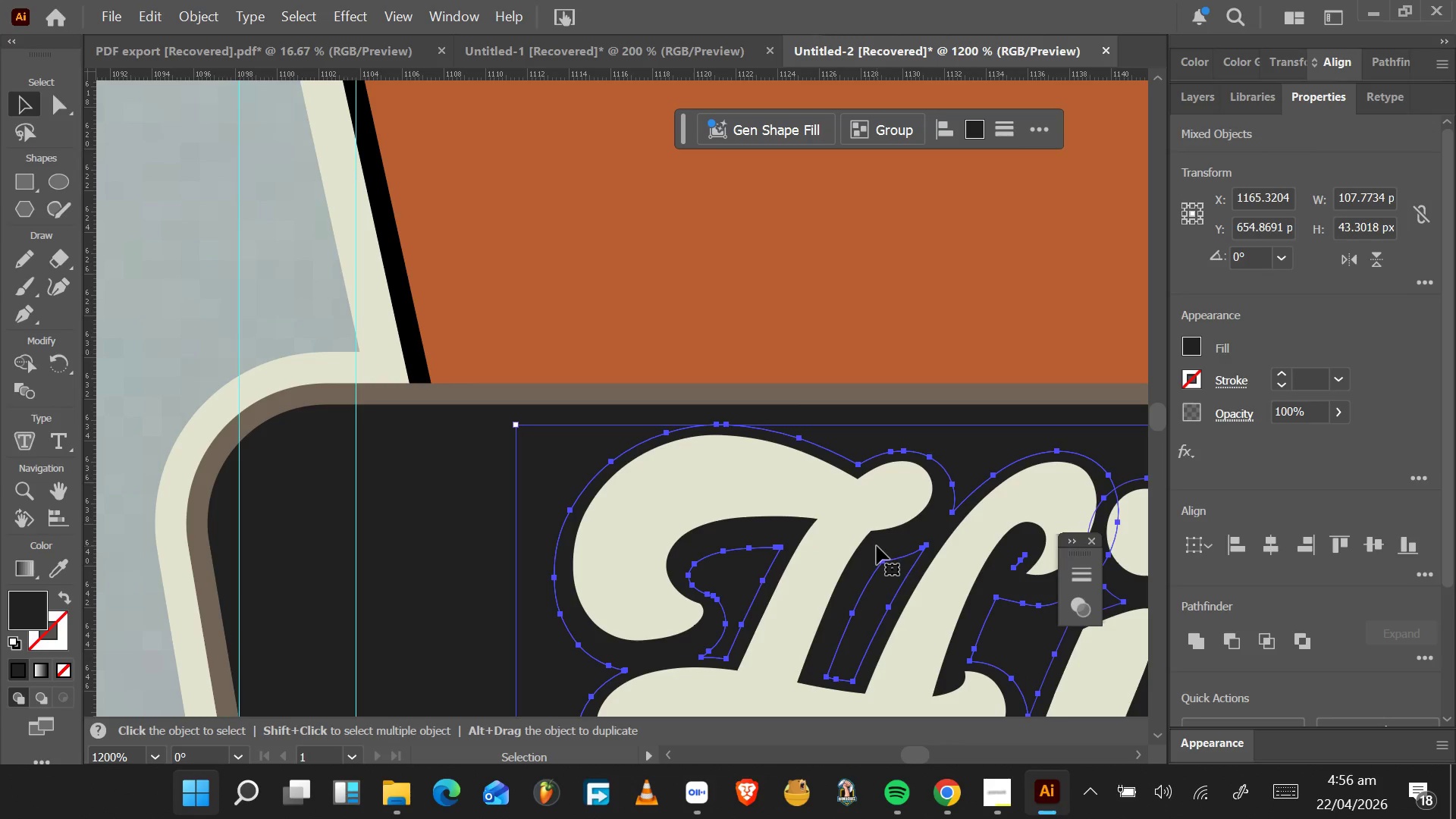 
left_click_drag(start_coordinate=[877, 546], to_coordinate=[880, 546])
 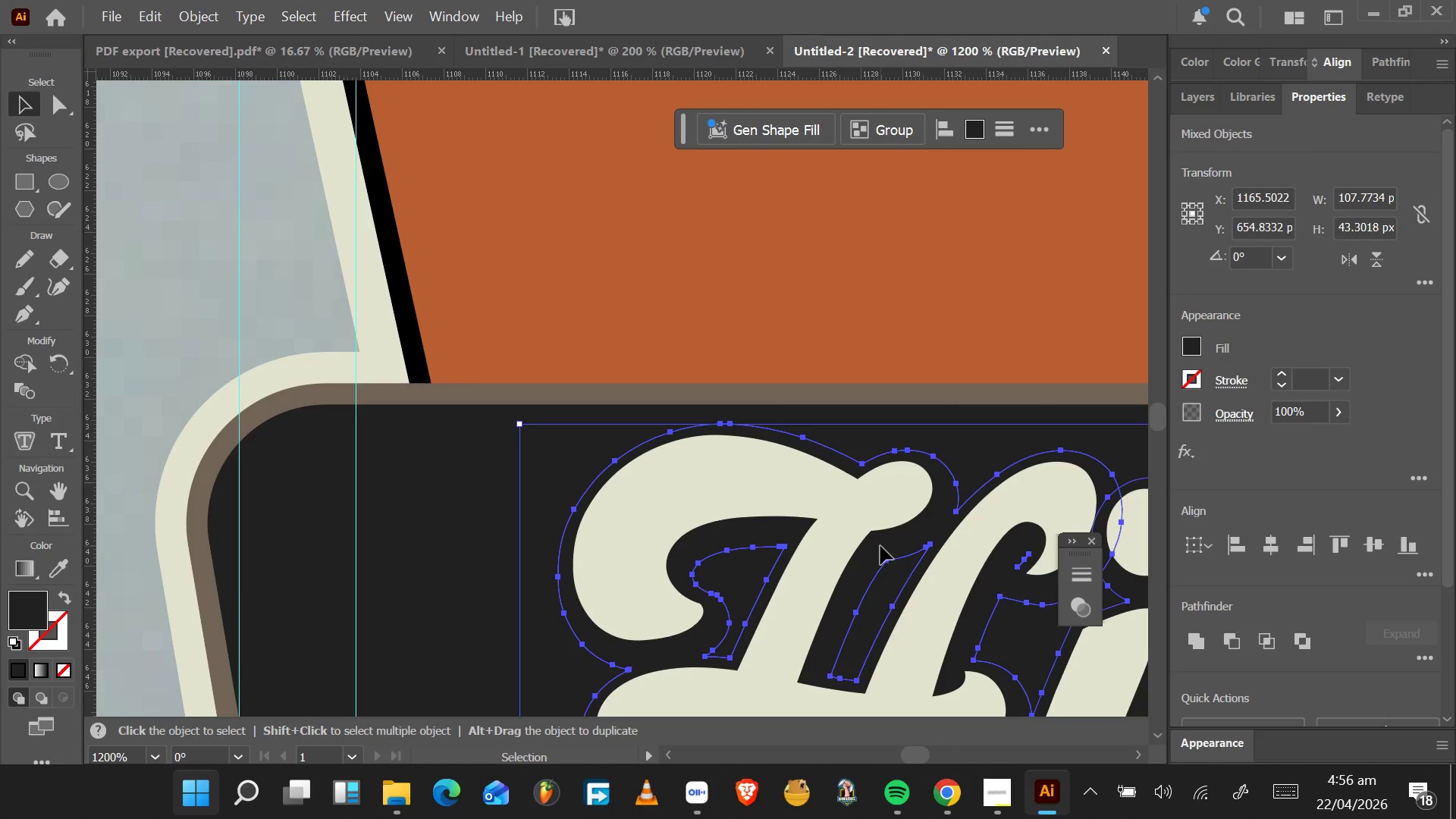 
left_click_drag(start_coordinate=[880, 546], to_coordinate=[880, 550])
 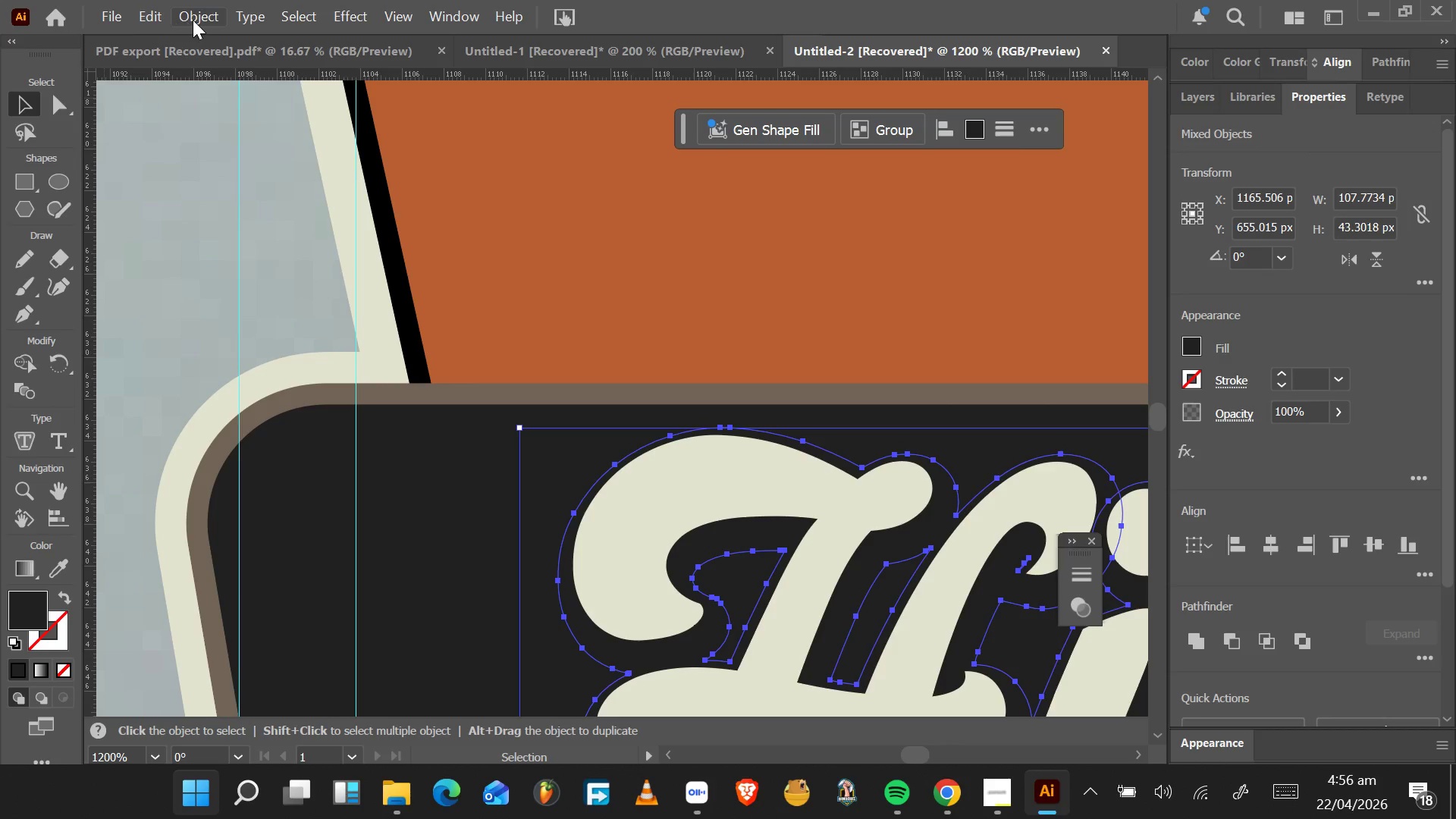 
wait(7.77)
 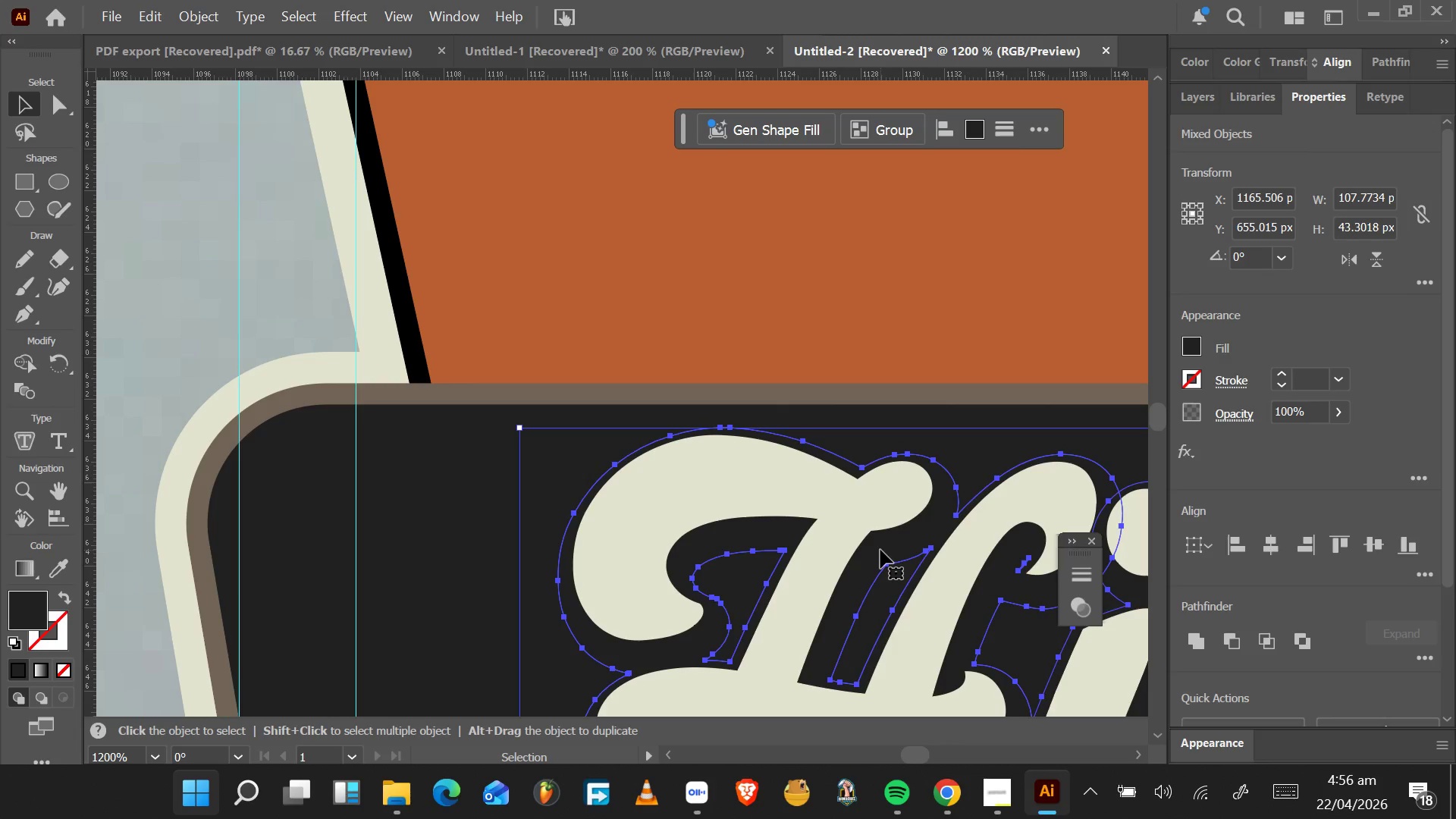 
left_click([194, 20])
 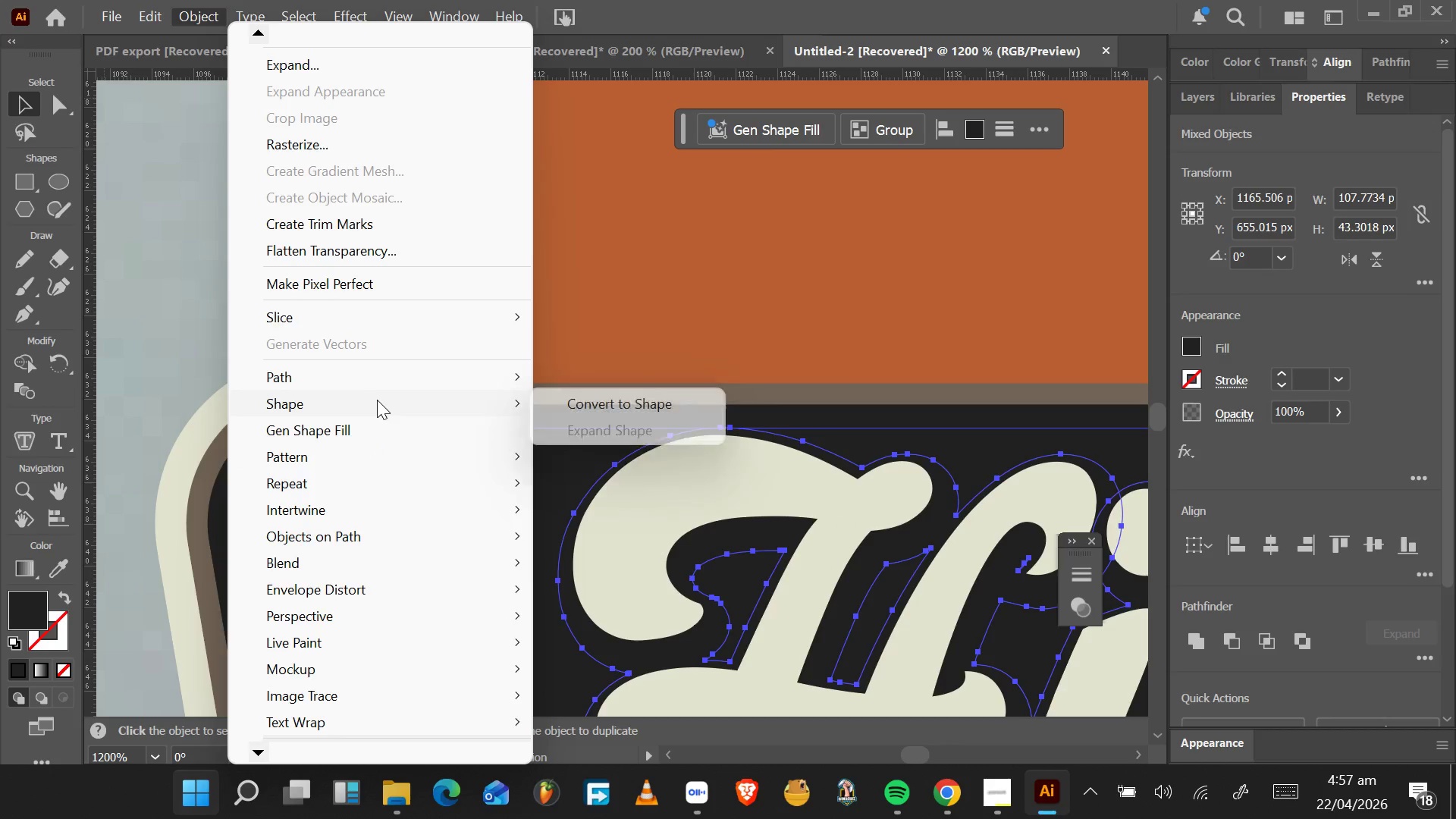 
wait(7.45)
 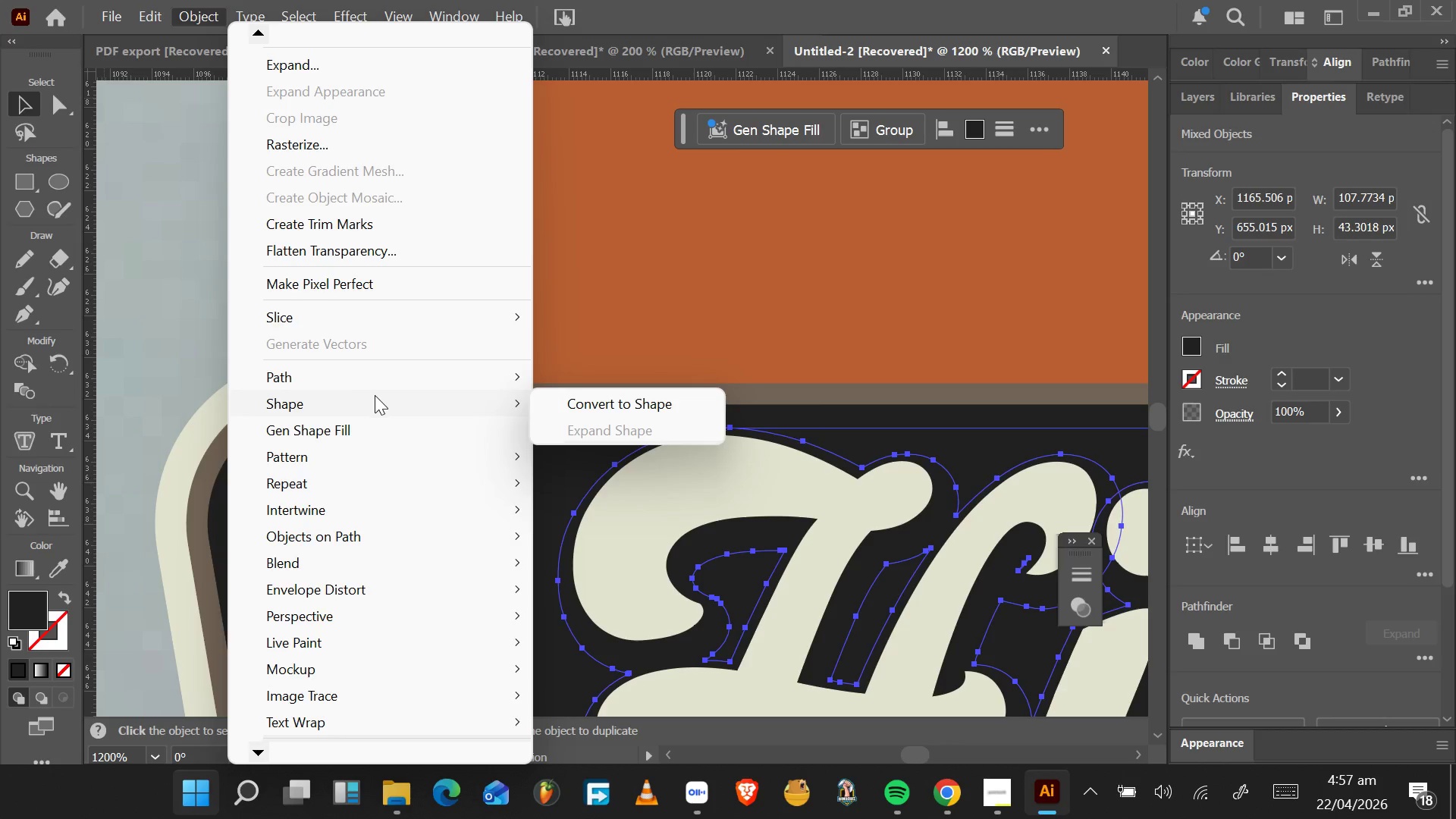 
left_click([612, 468])
 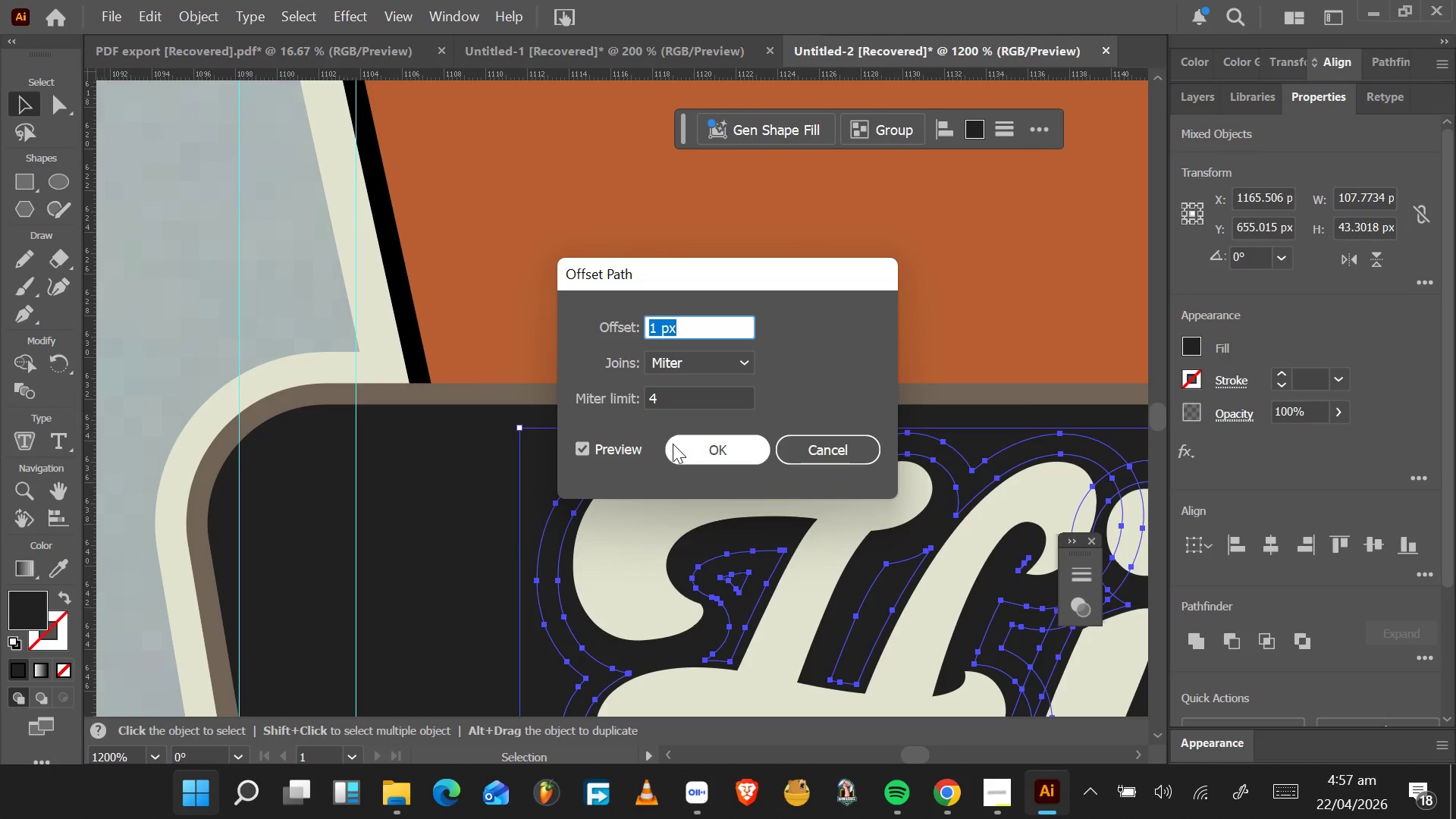 
left_click([673, 445])
 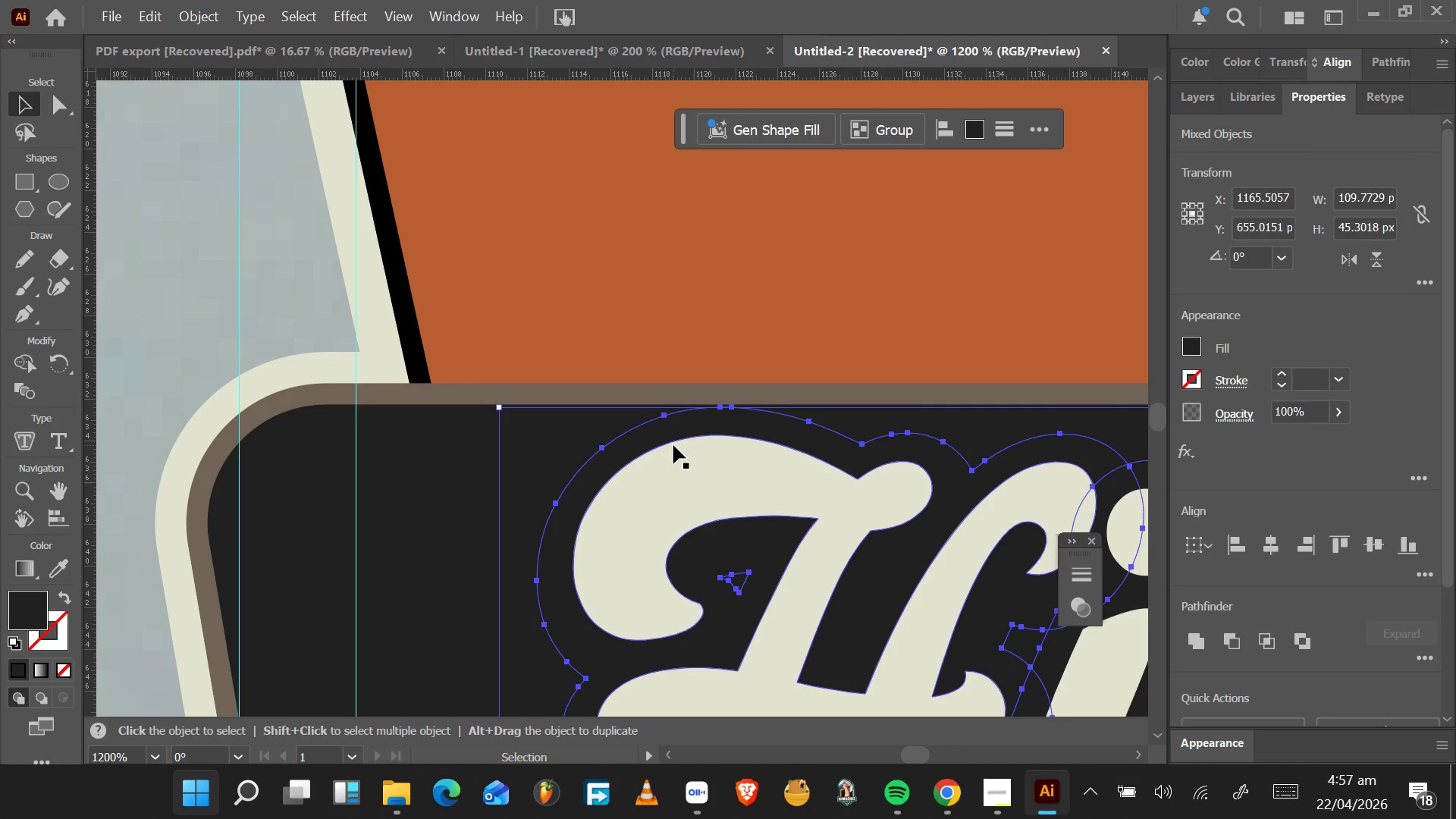 
hold_key(key=ControlLeft, duration=1.5)
 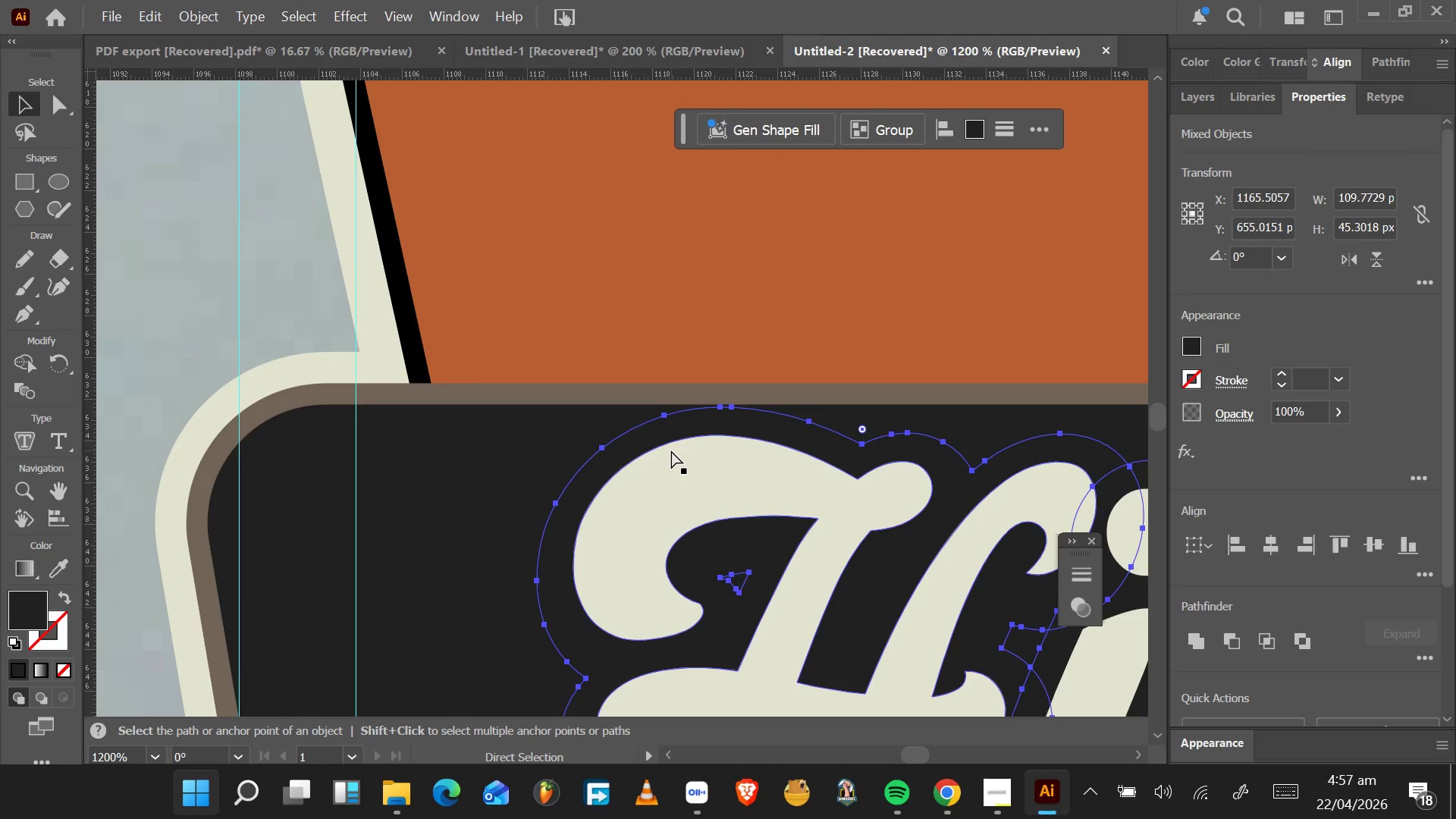 
key(Control+X)
 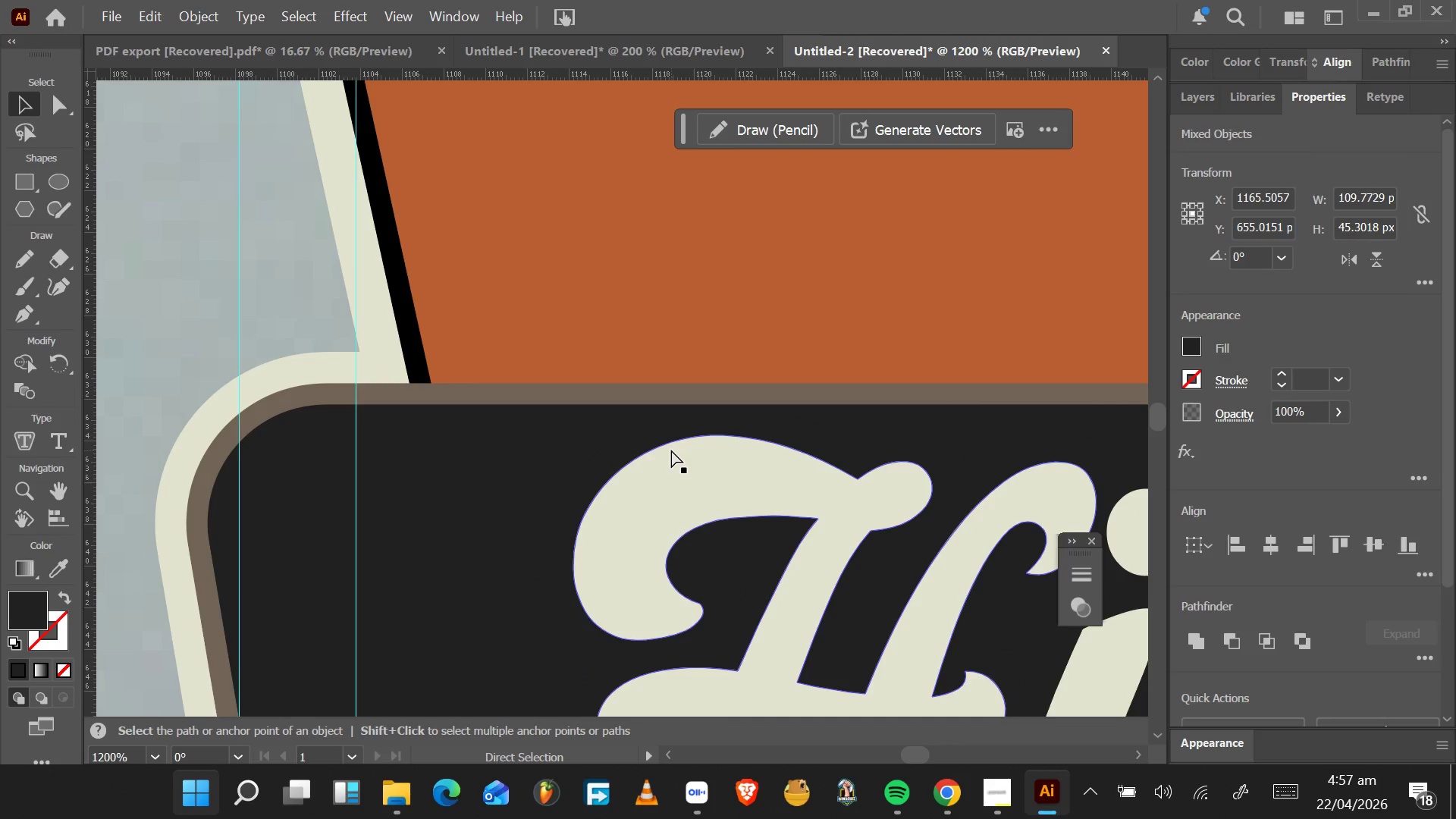 
key(Control+V)
 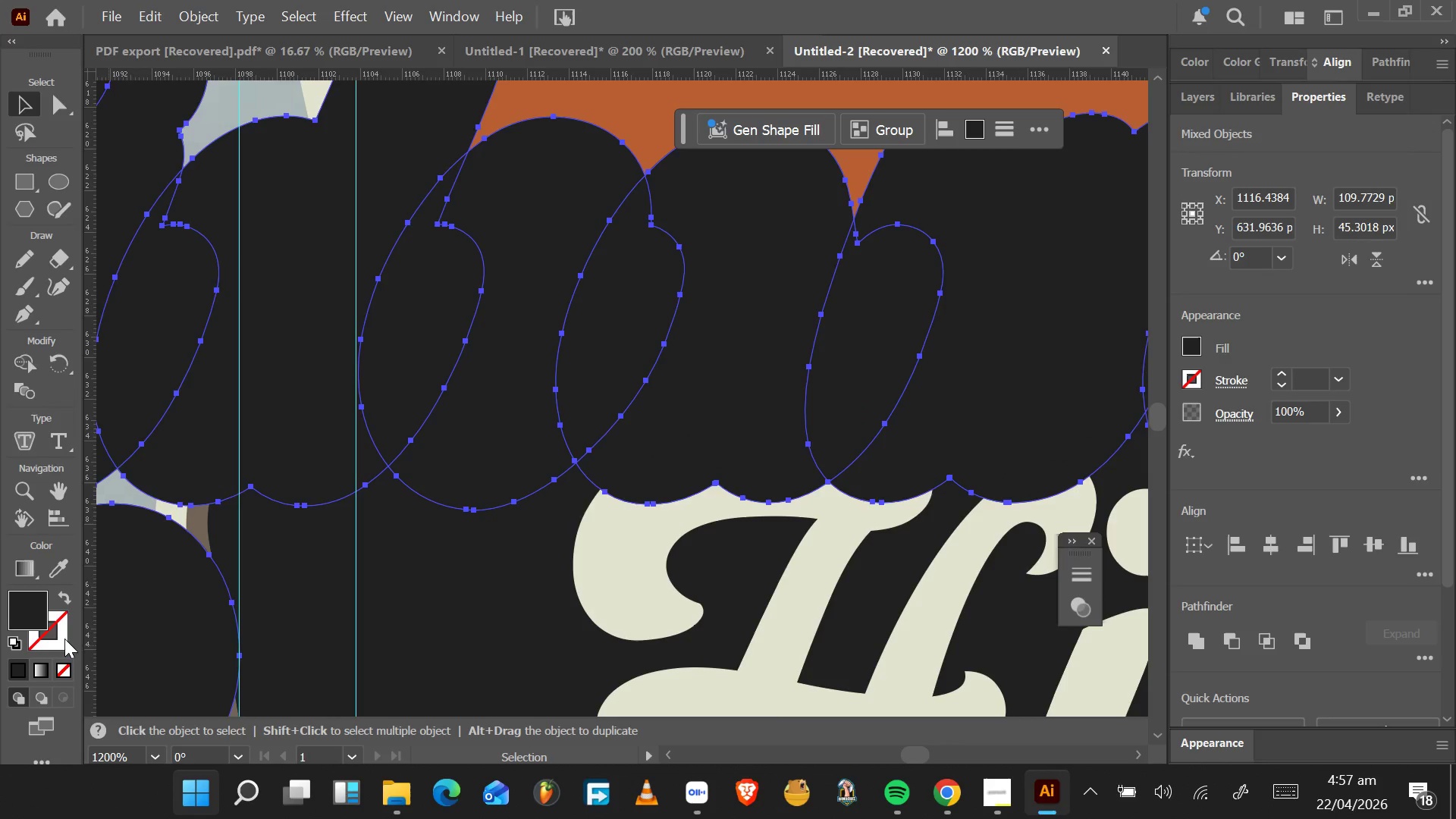 
double_click([40, 612])
 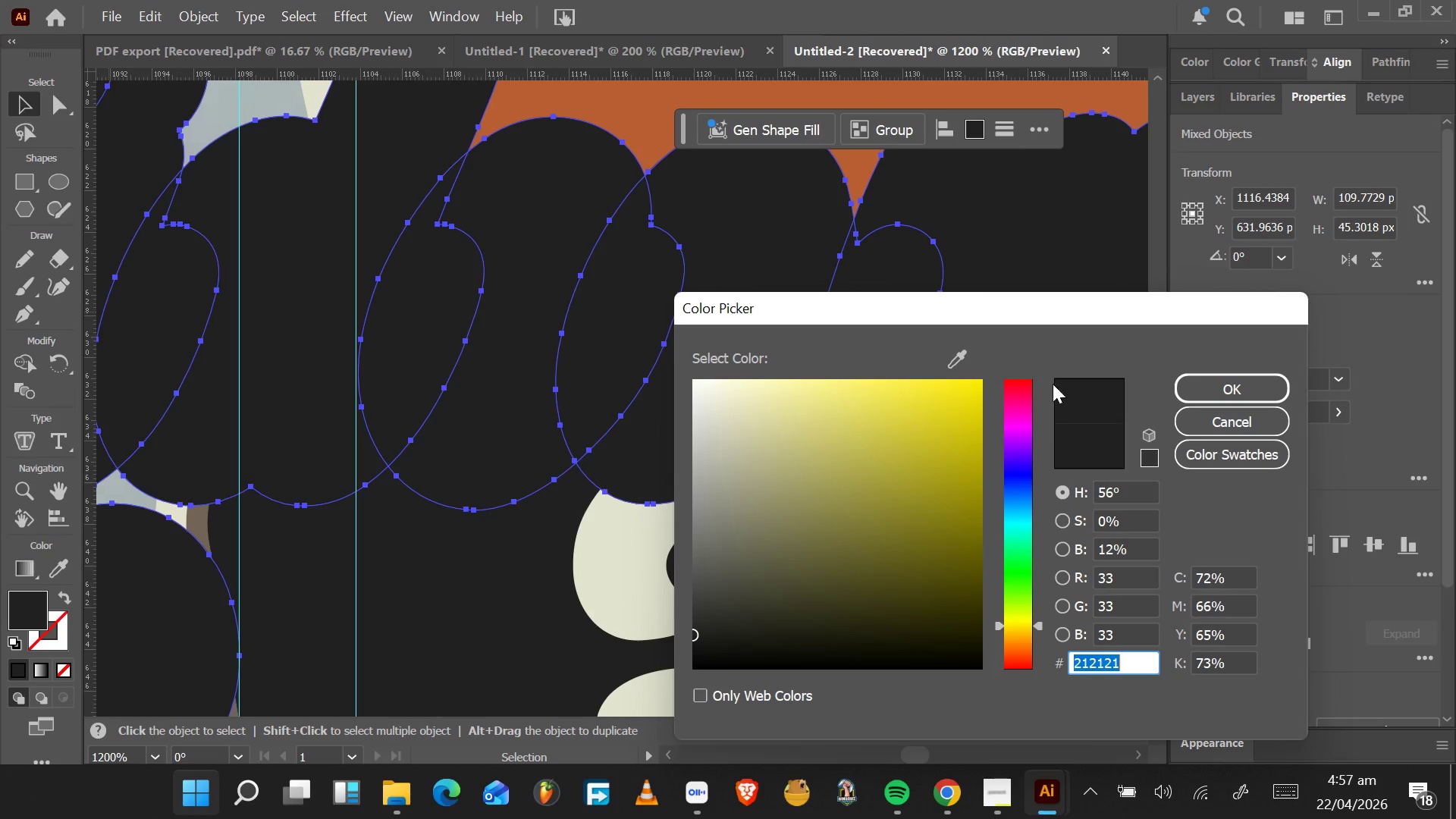 
left_click([960, 371])
 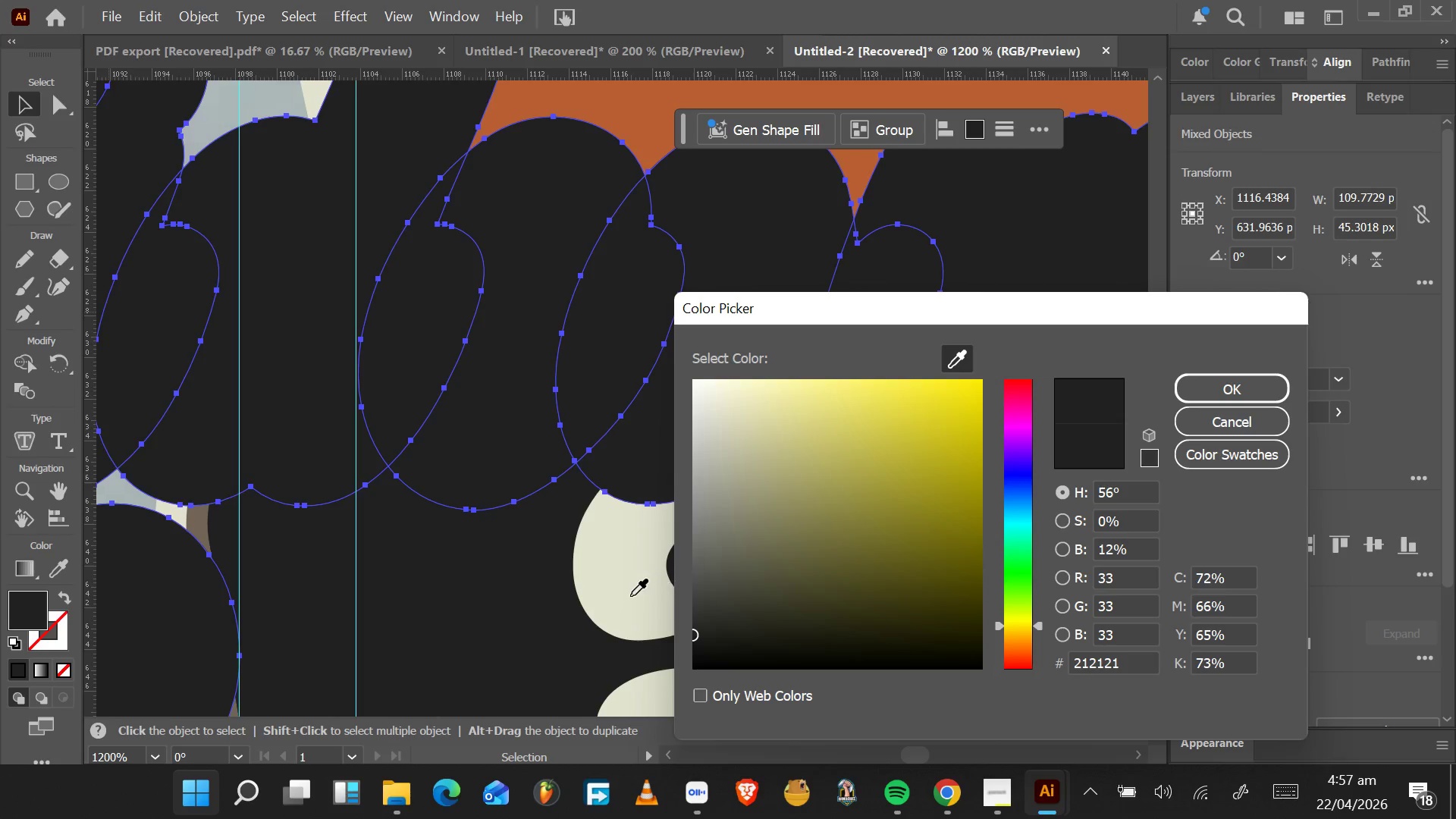 
left_click([626, 596])
 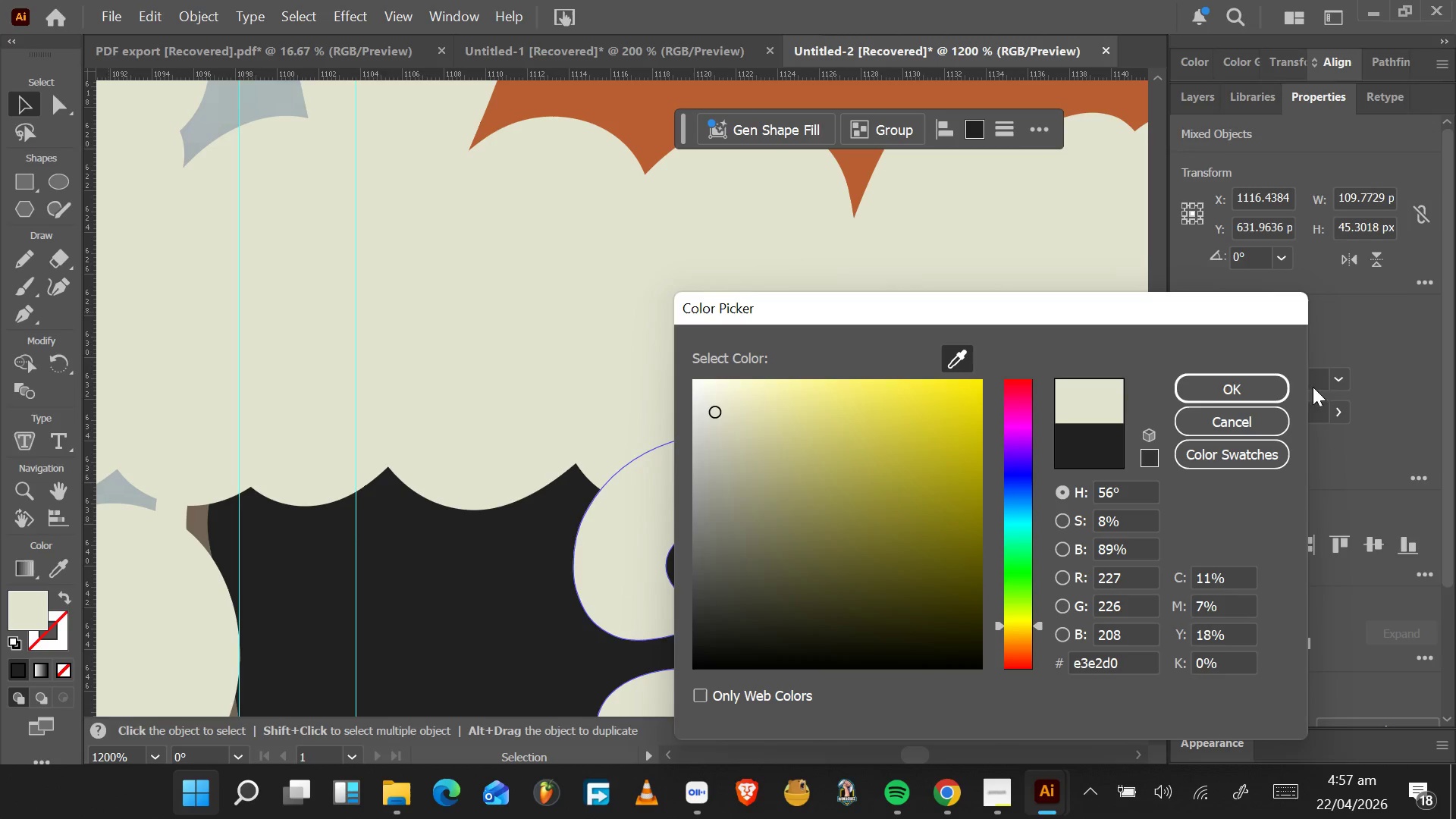 
left_click([1279, 385])
 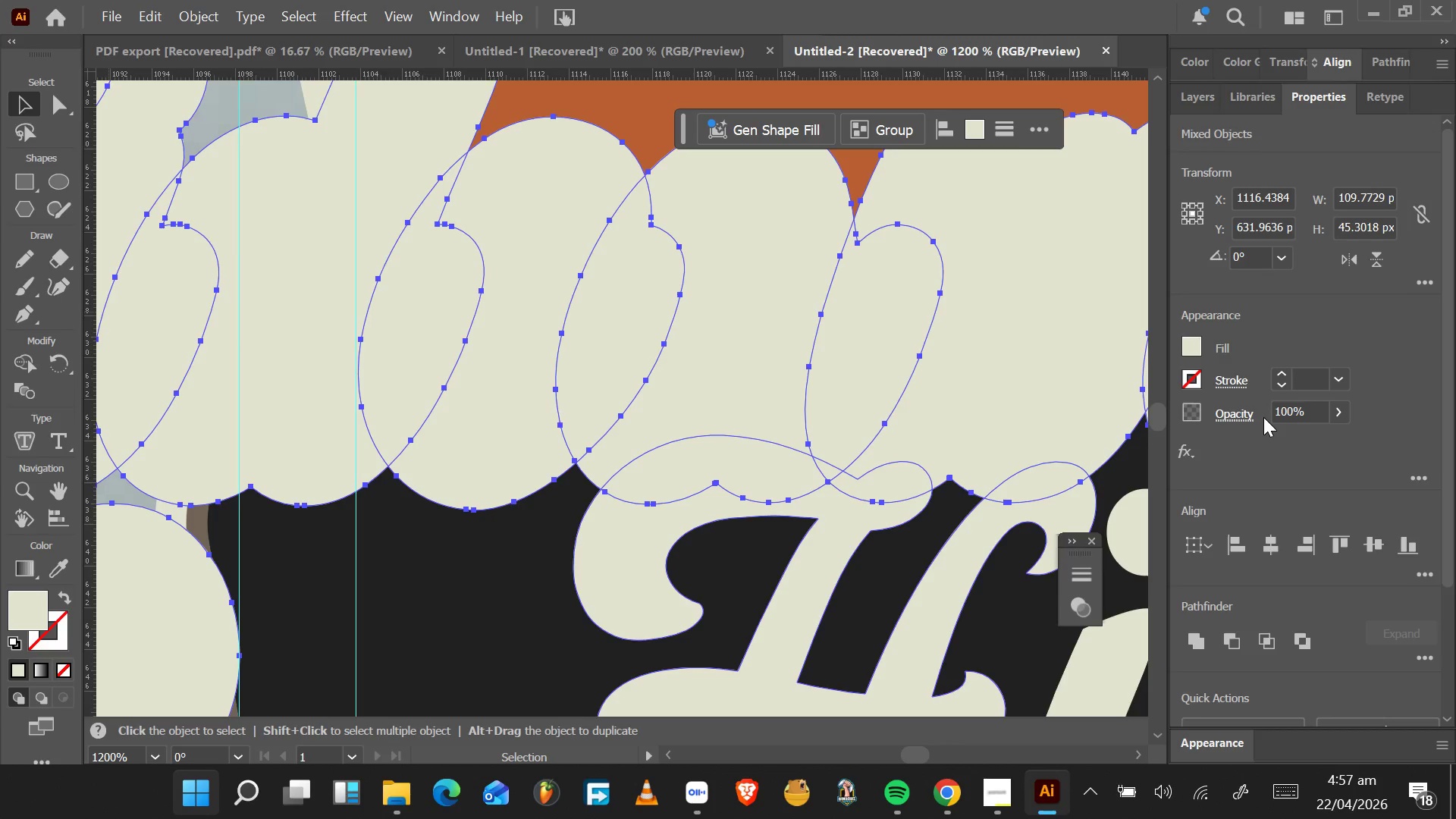 
key(Control+BracketLeft)
 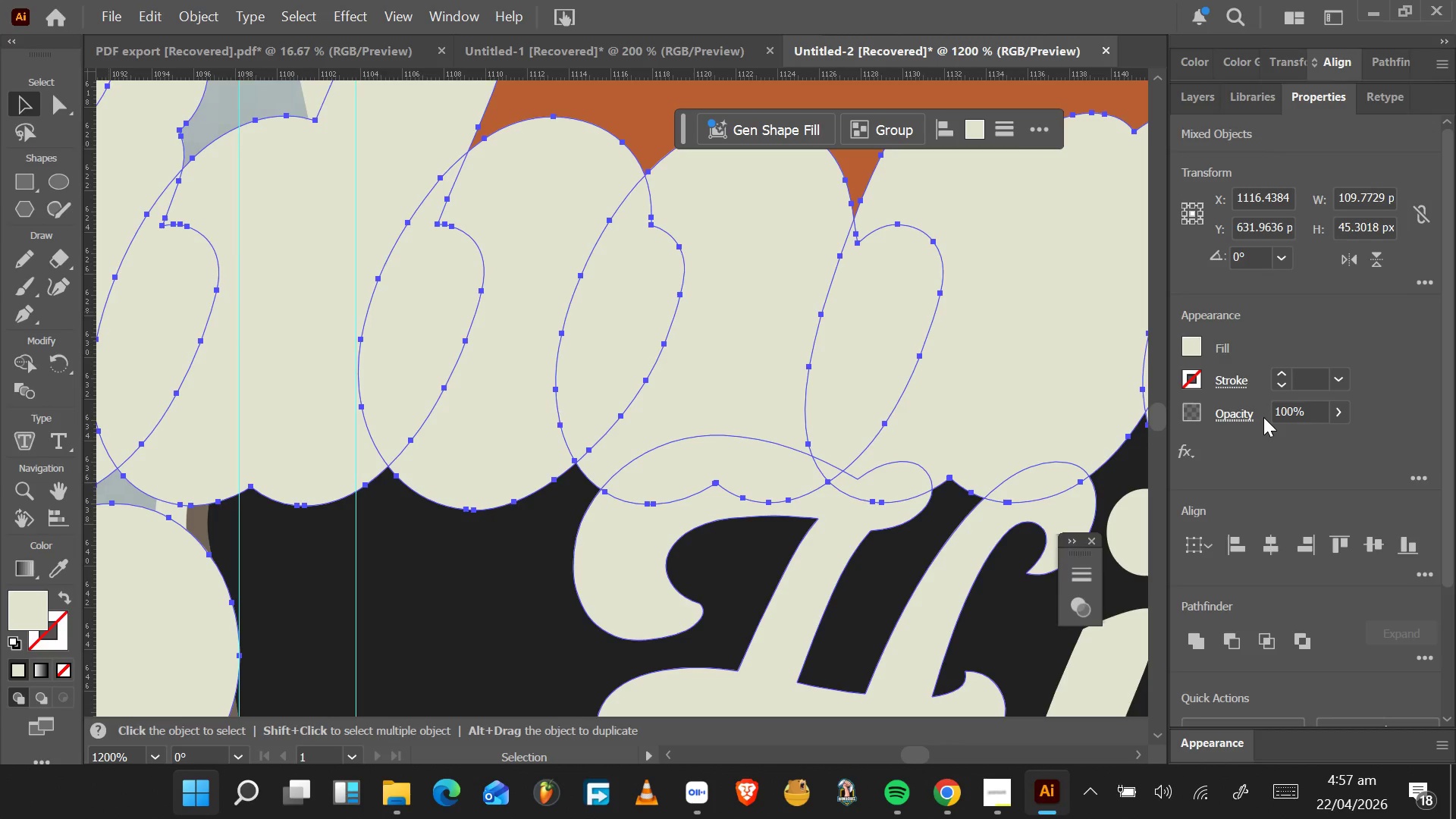 
key(Control+BracketLeft)
 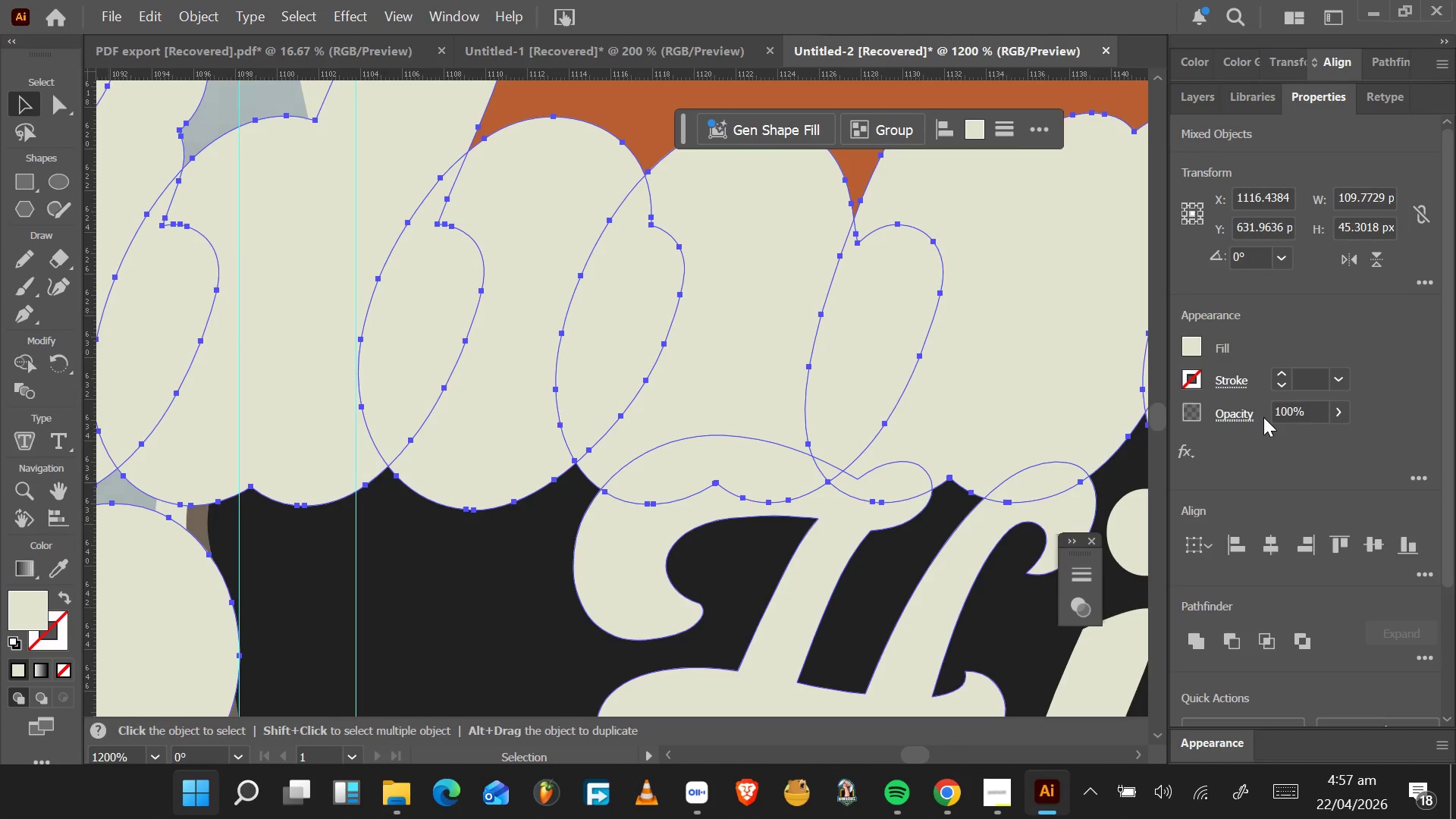 
key(Control+BracketLeft)
 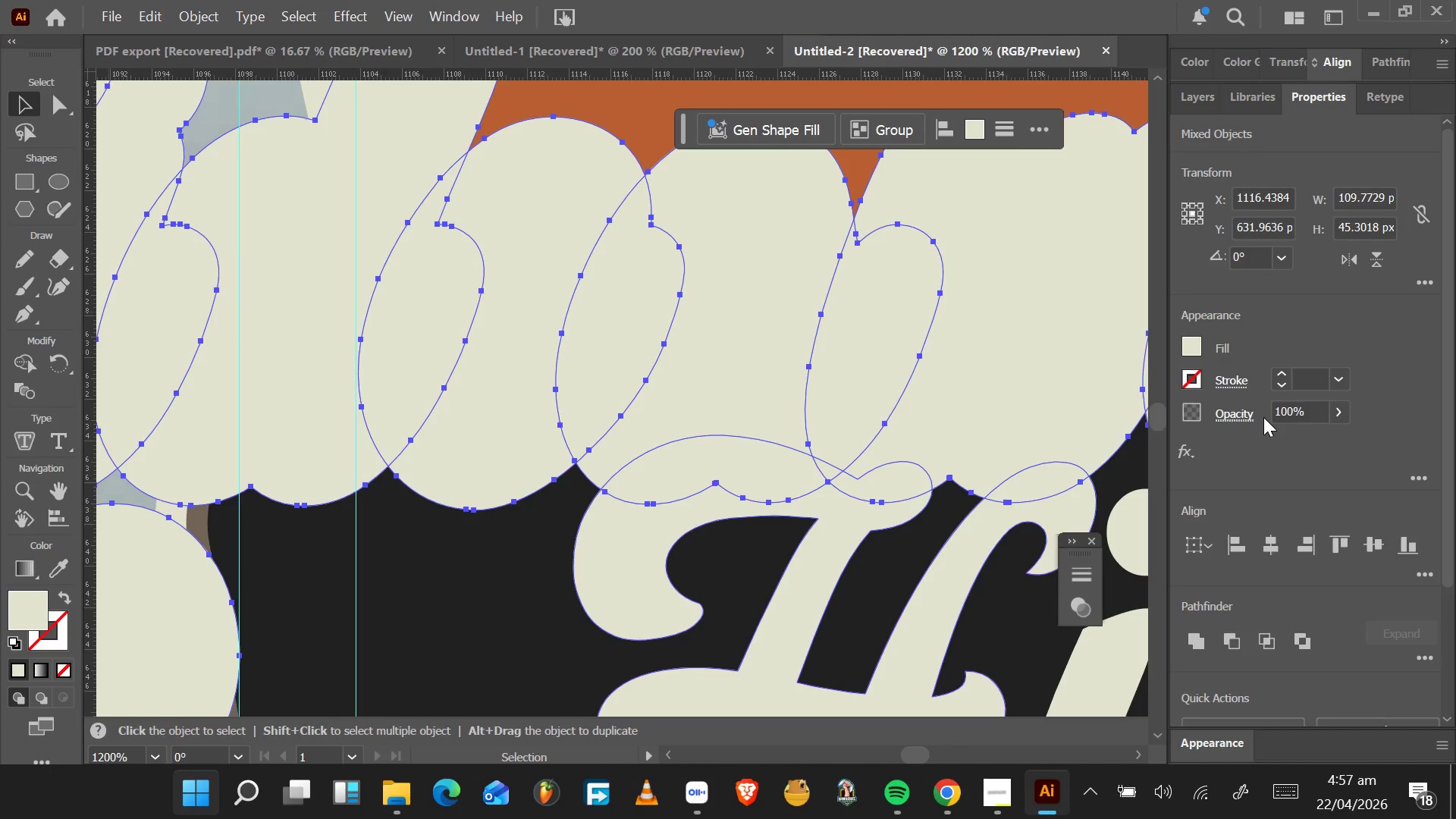 
key(Control+BracketLeft)
 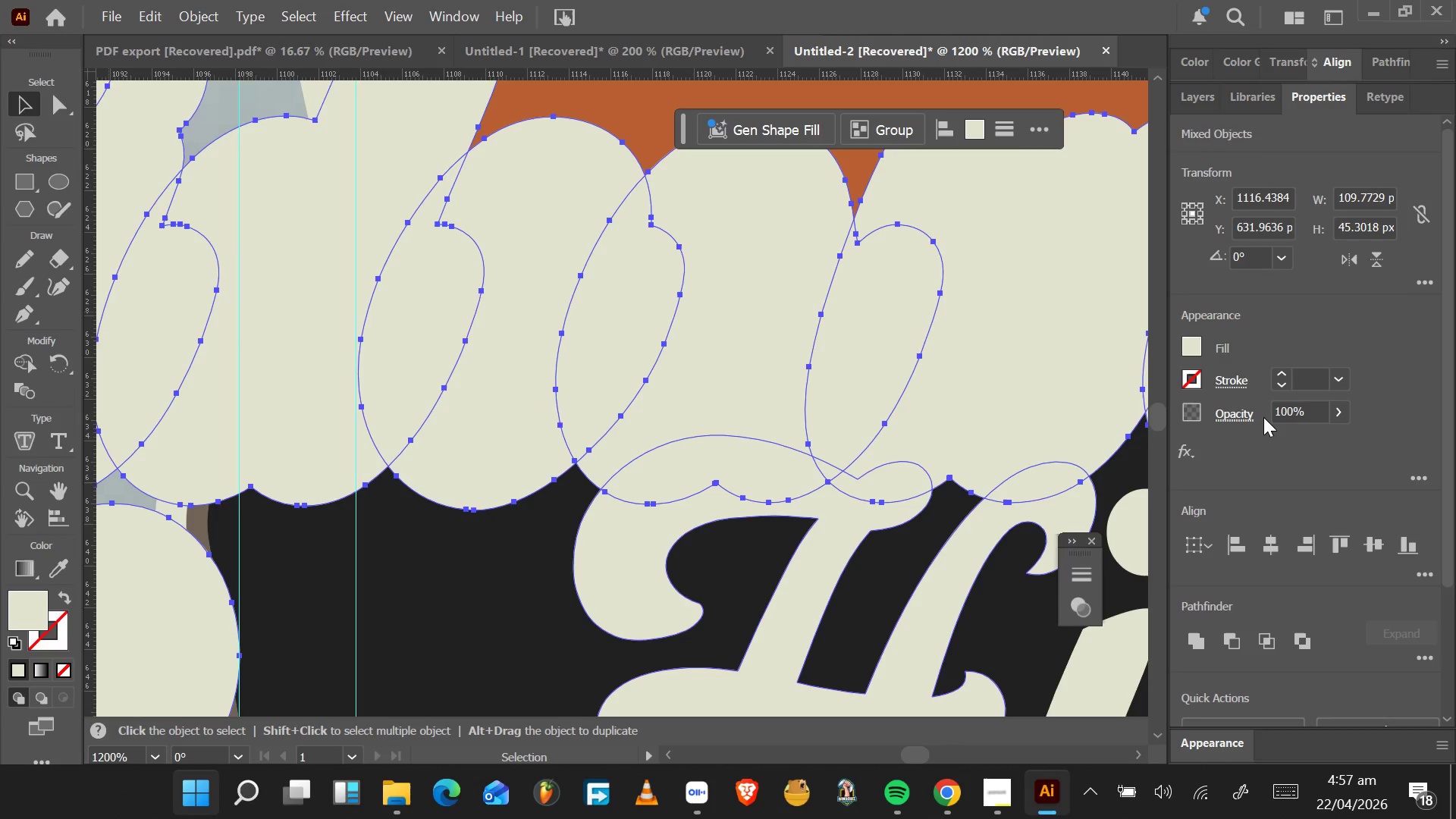 
key(Control+BracketLeft)
 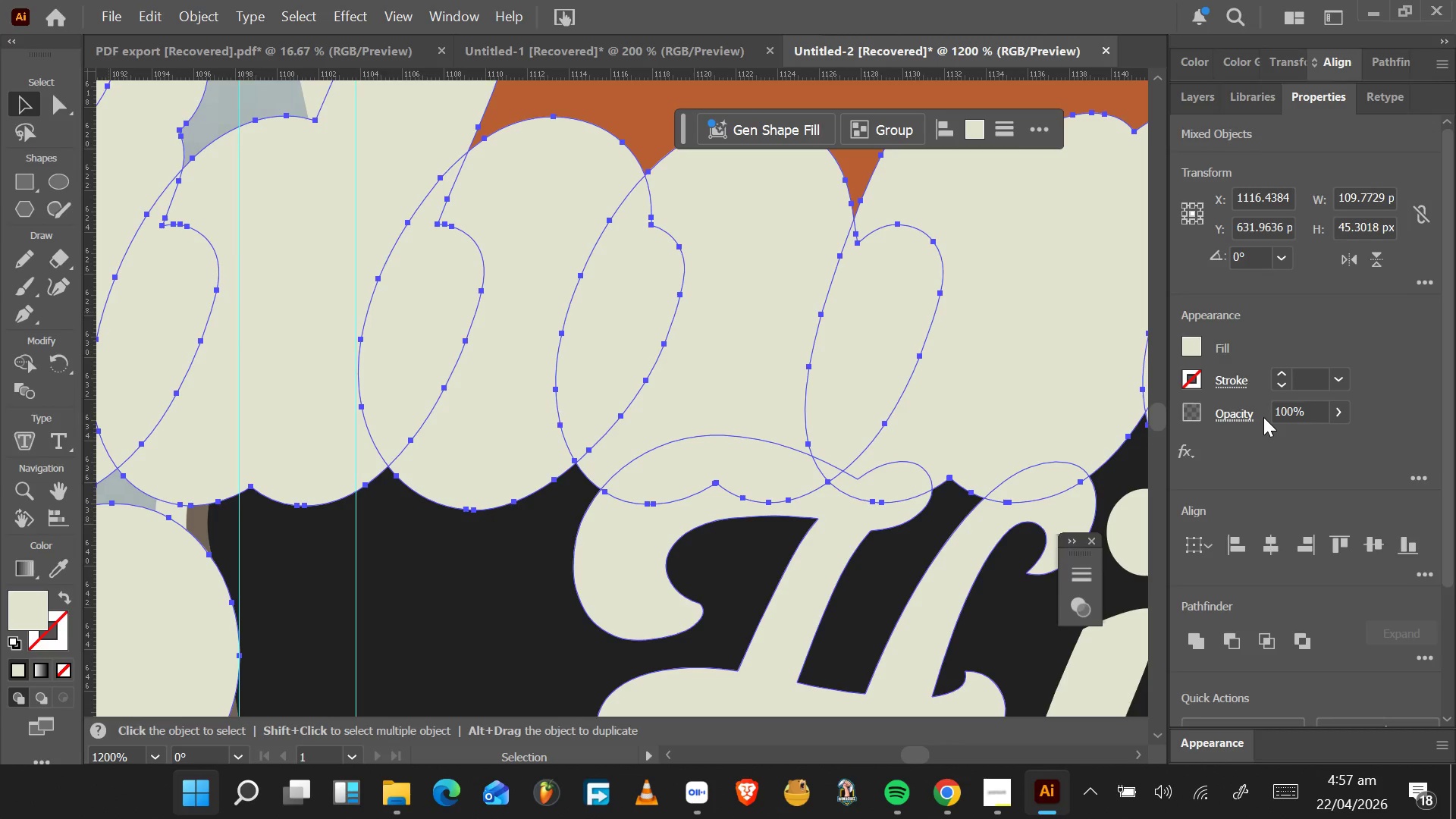 
key(Control+BracketLeft)
 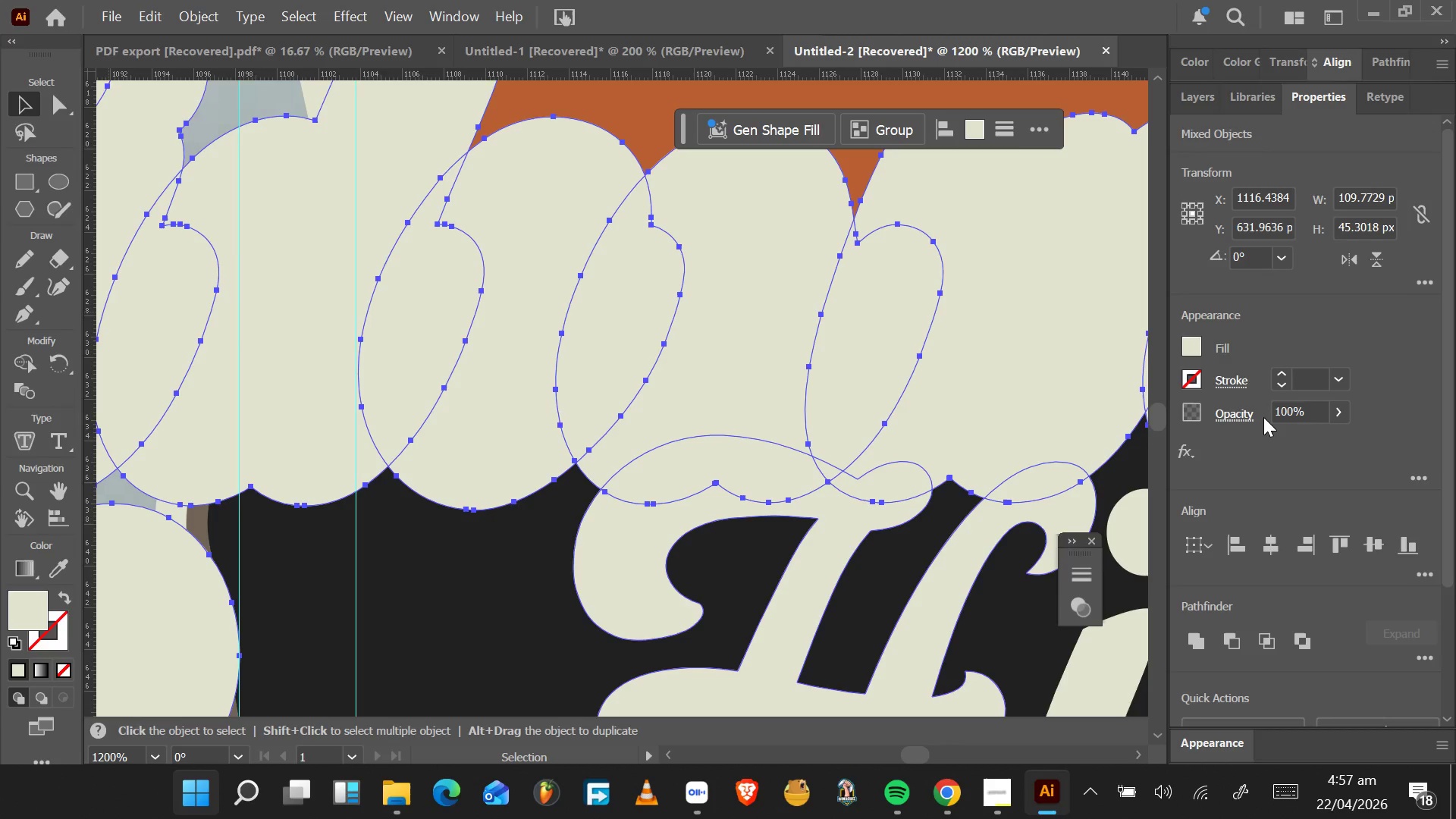 
key(Control+BracketLeft)
 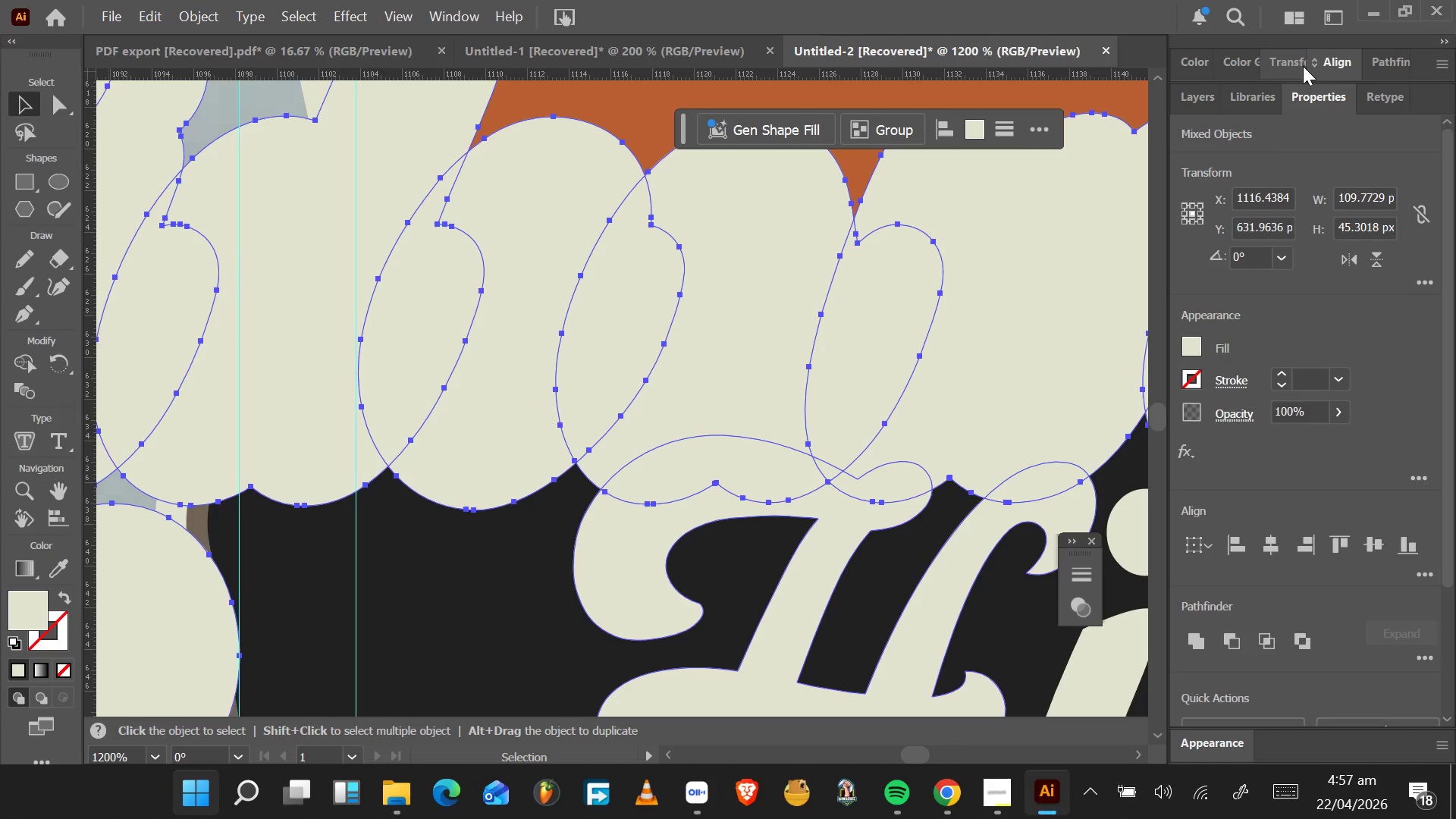 
wait(9.38)
 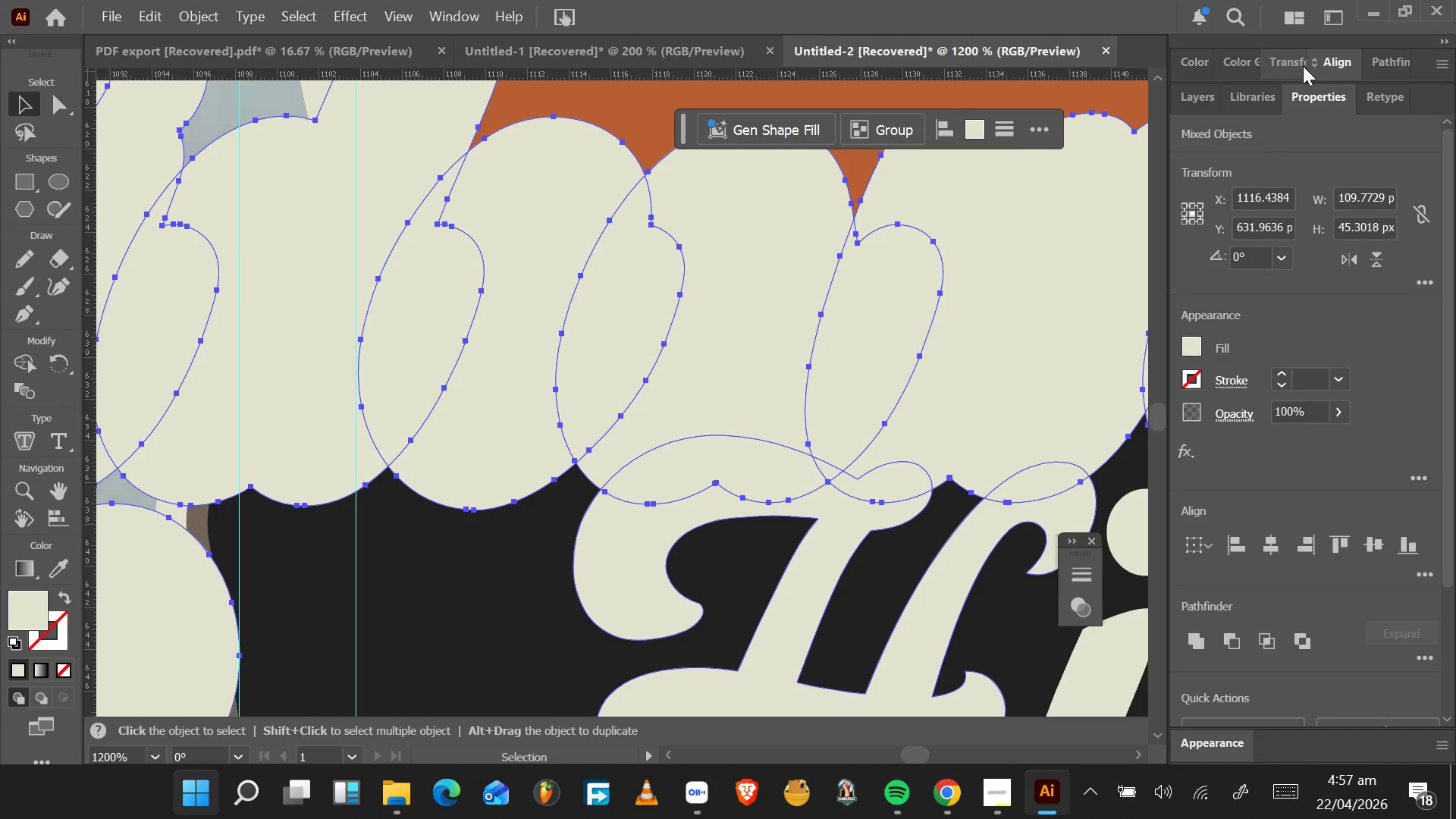 
left_click([1370, 62])
 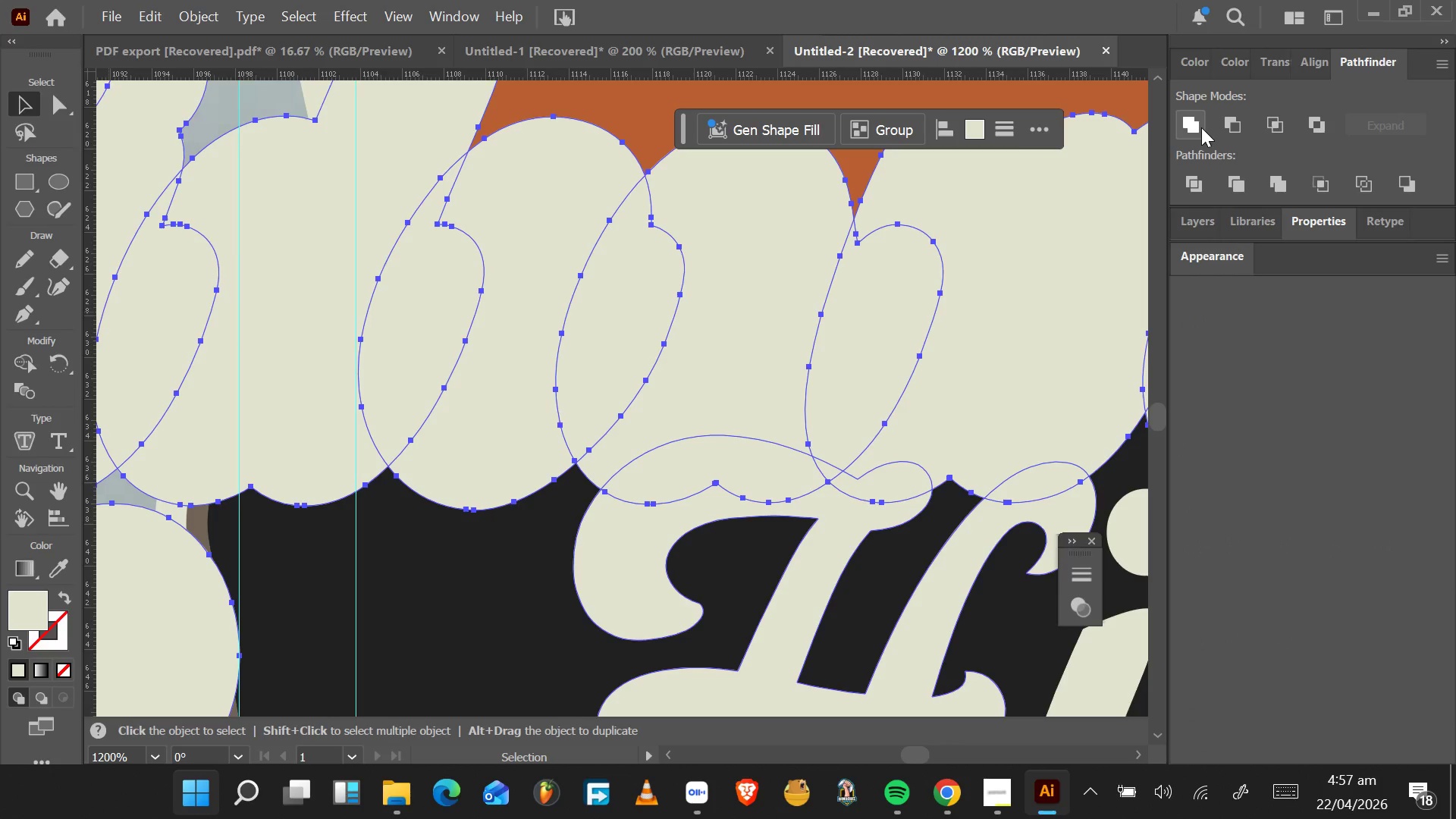 
left_click([1201, 127])
 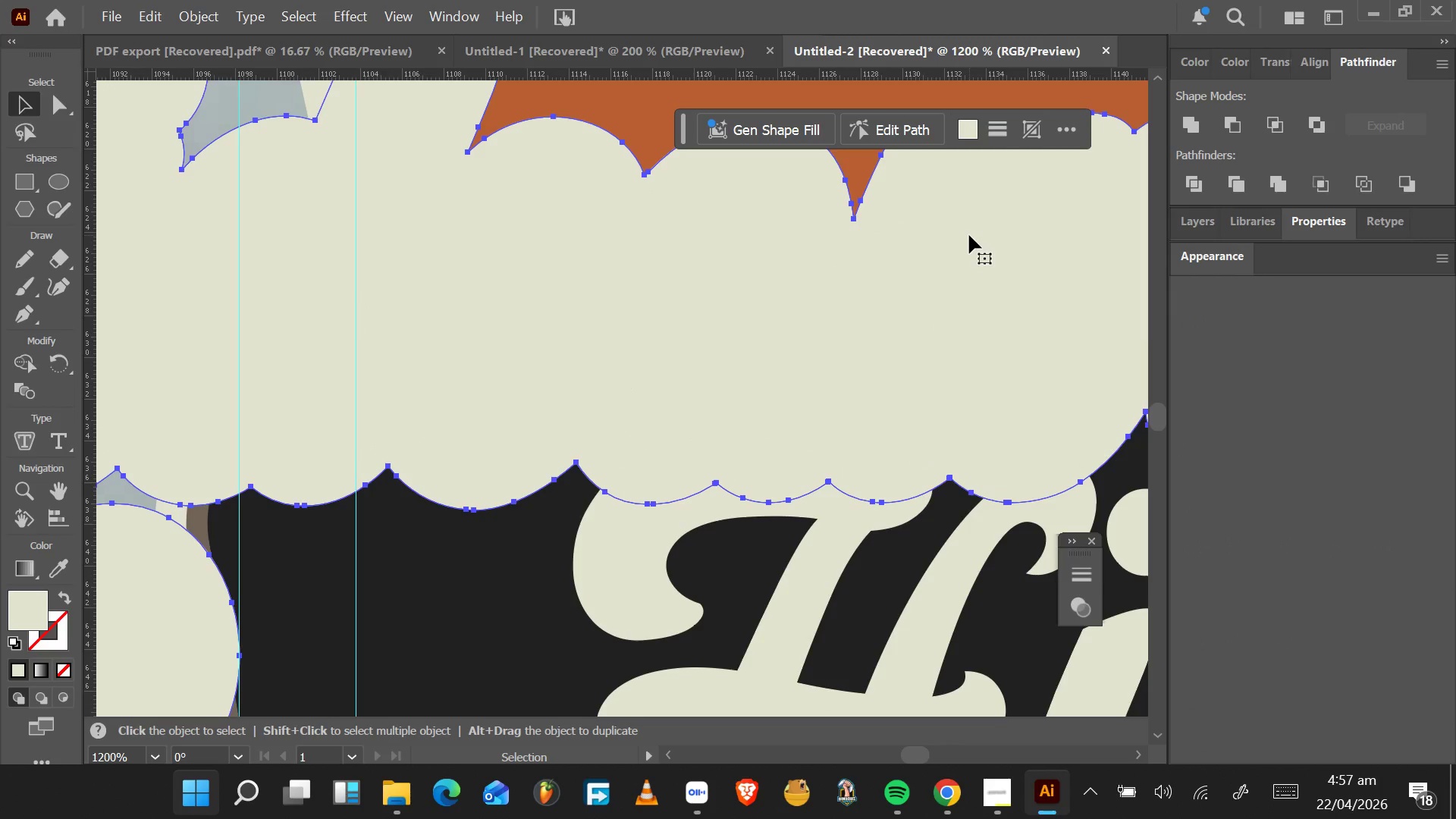 
hold_key(key=ControlLeft, duration=1.55)
 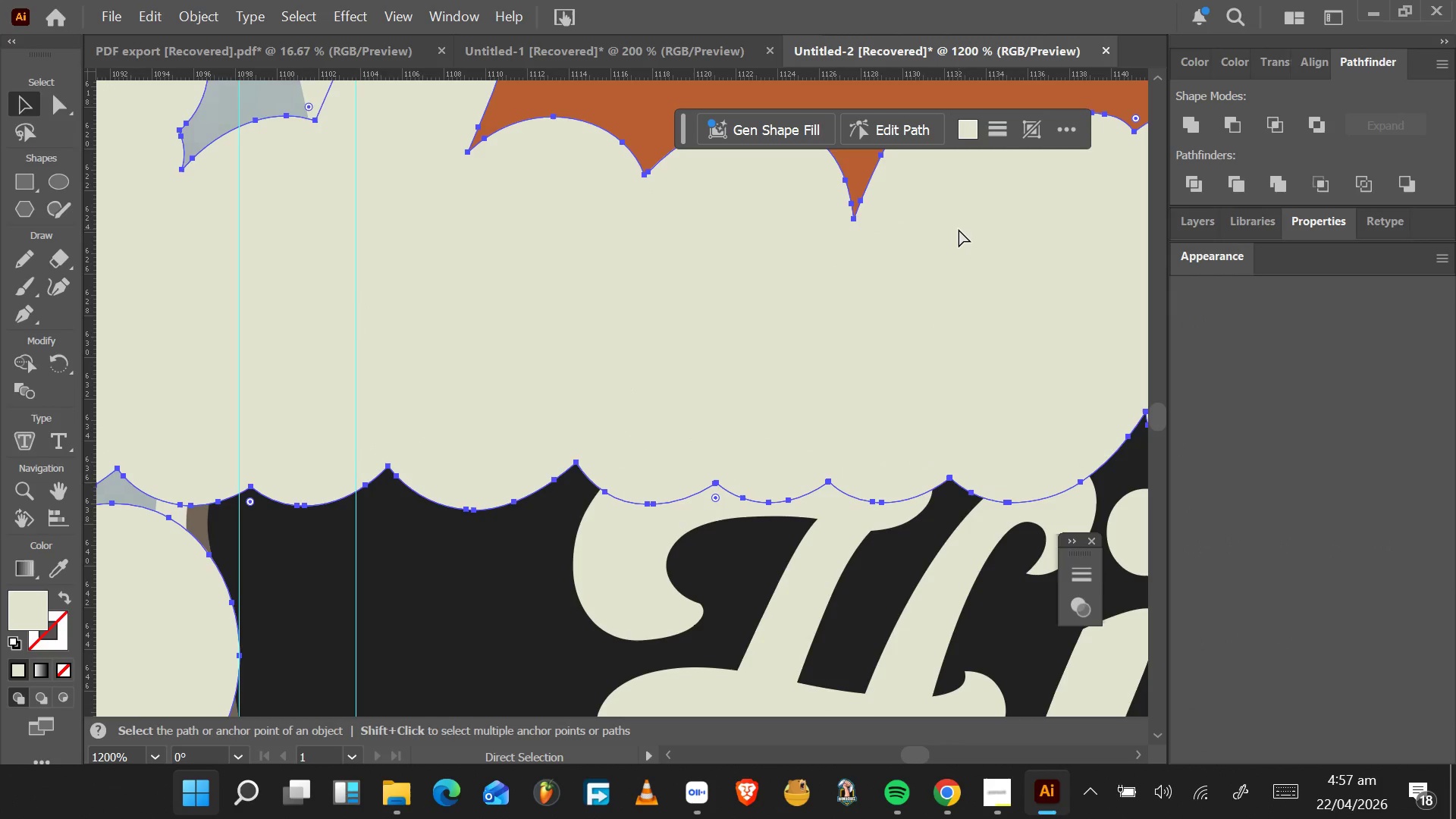 
hold_key(key=ControlLeft, duration=1.53)
 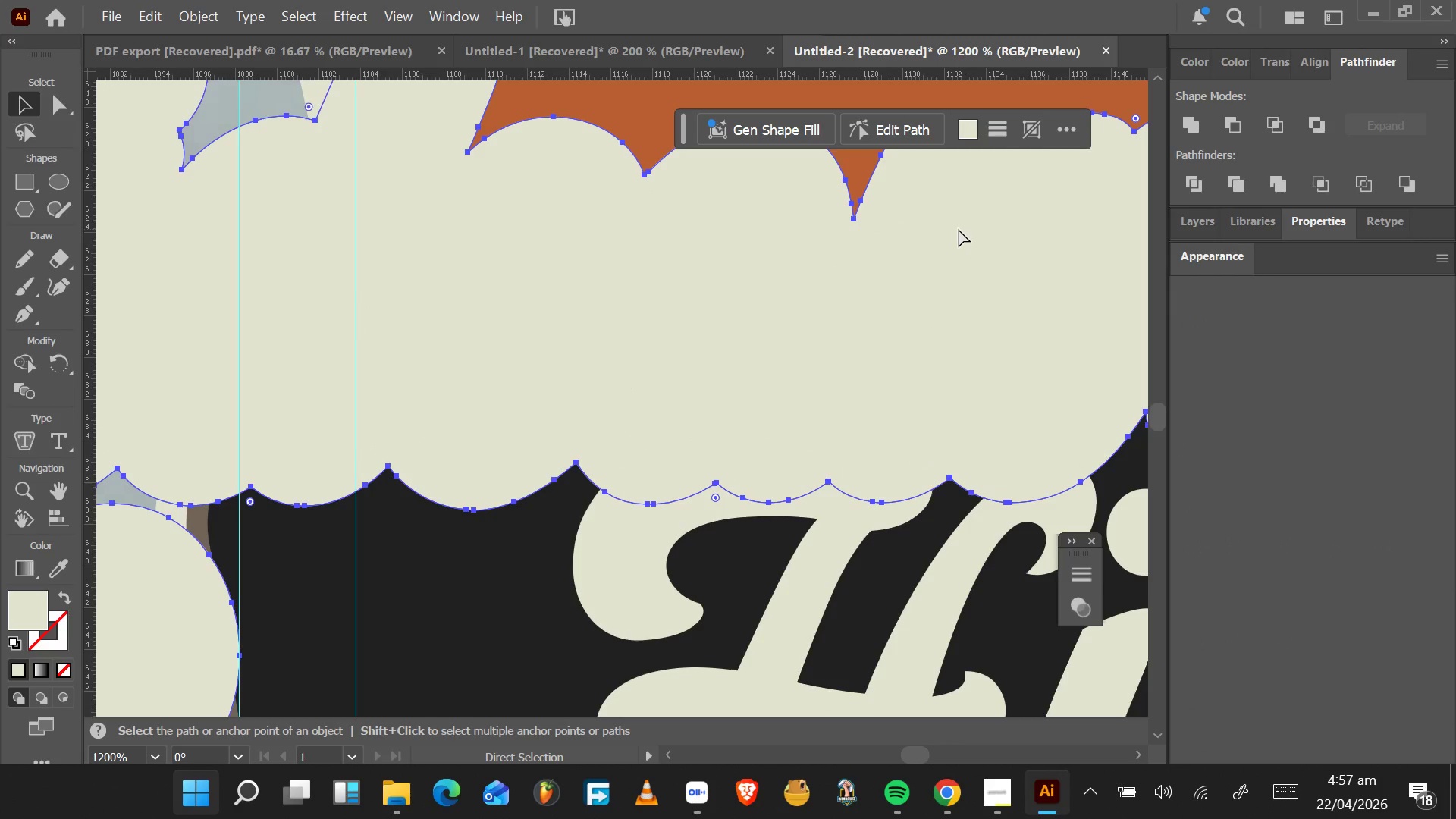 
key(Control+BracketLeft)
 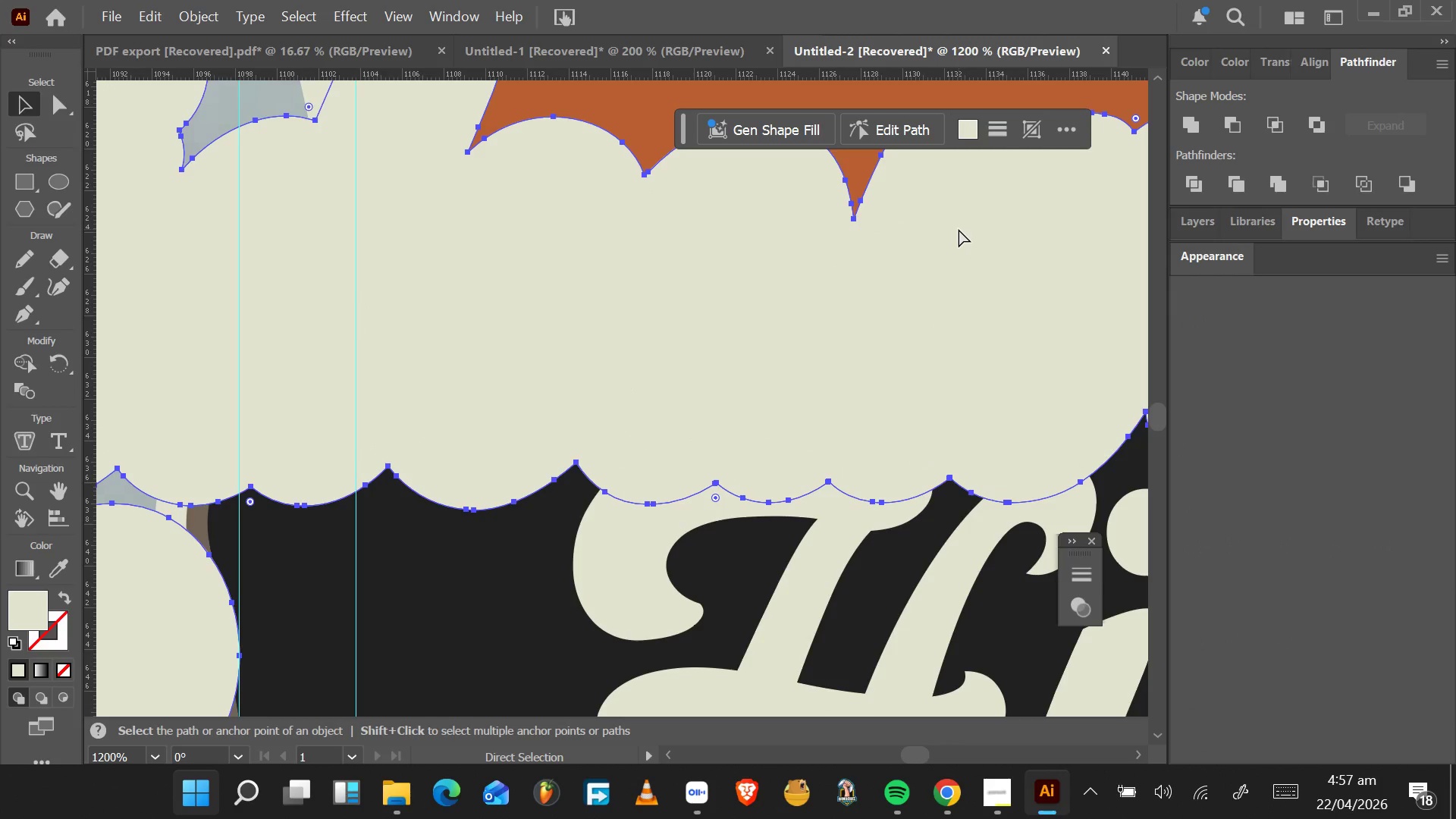 
key(Control+BracketLeft)
 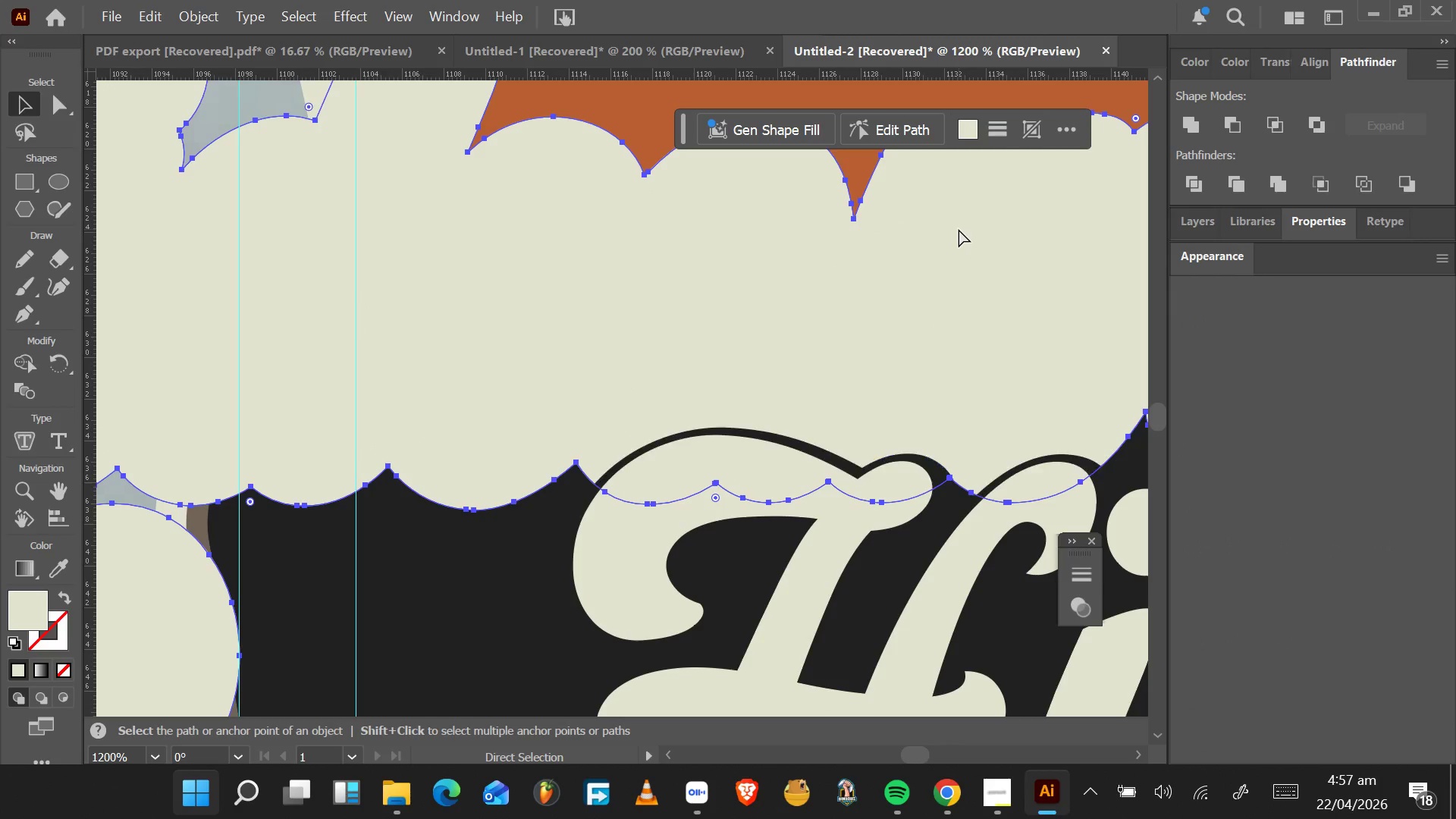 
key(Control+BracketLeft)
 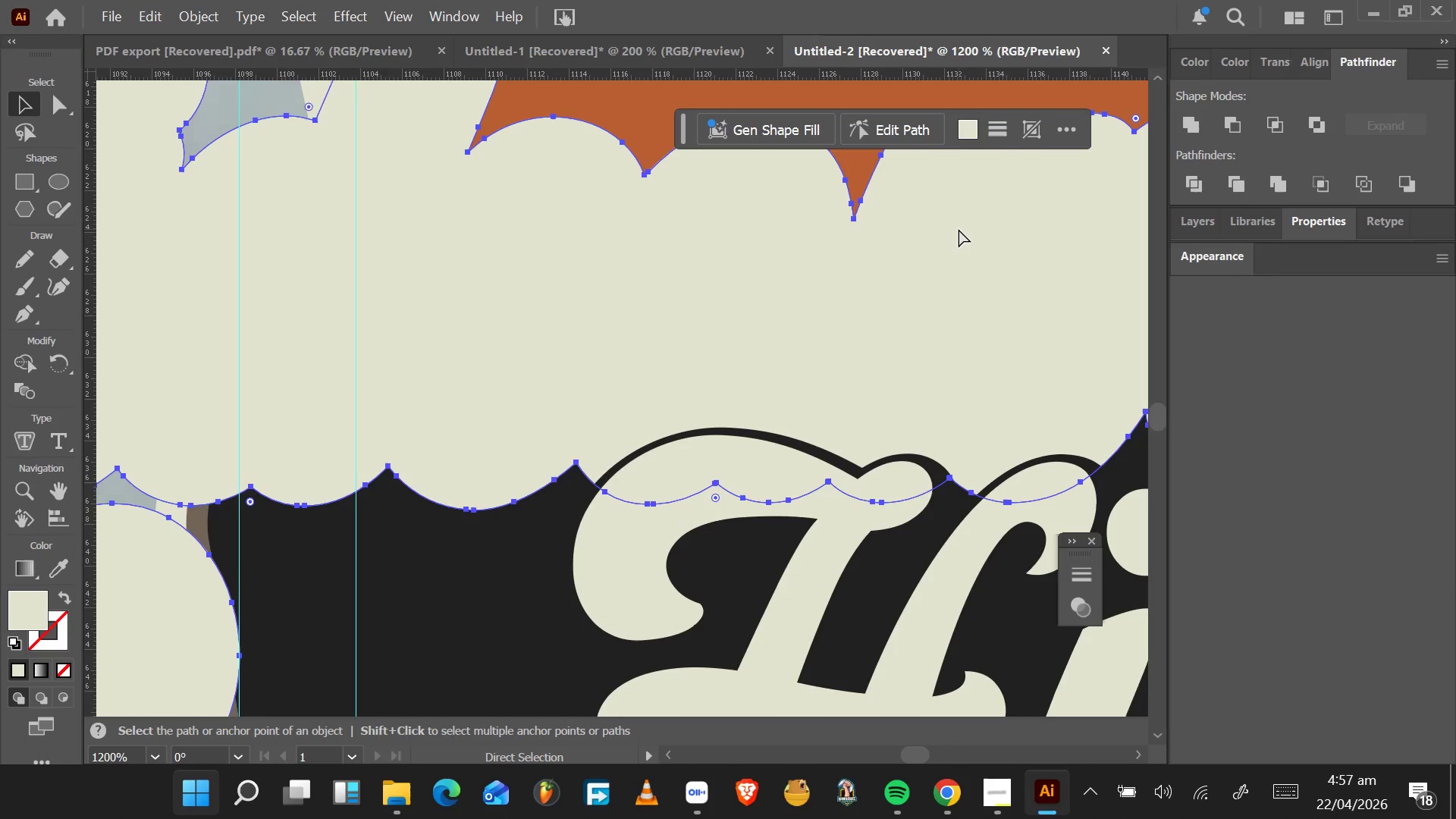 
key(Control+BracketLeft)
 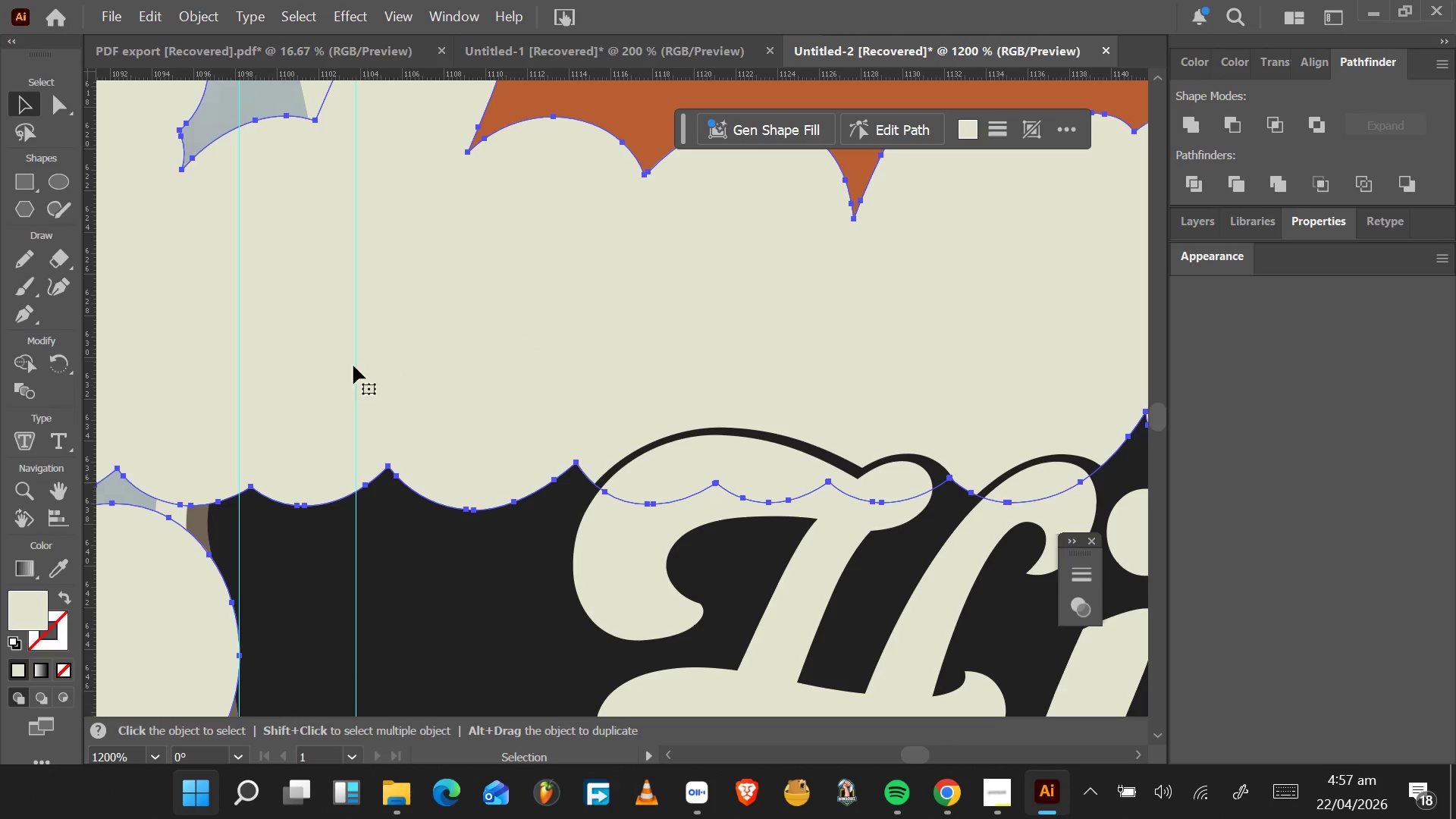 
hold_key(key=AltLeft, duration=0.62)
scroll: coordinate [507, 425], scroll_direction: down, amount: 5.0
 